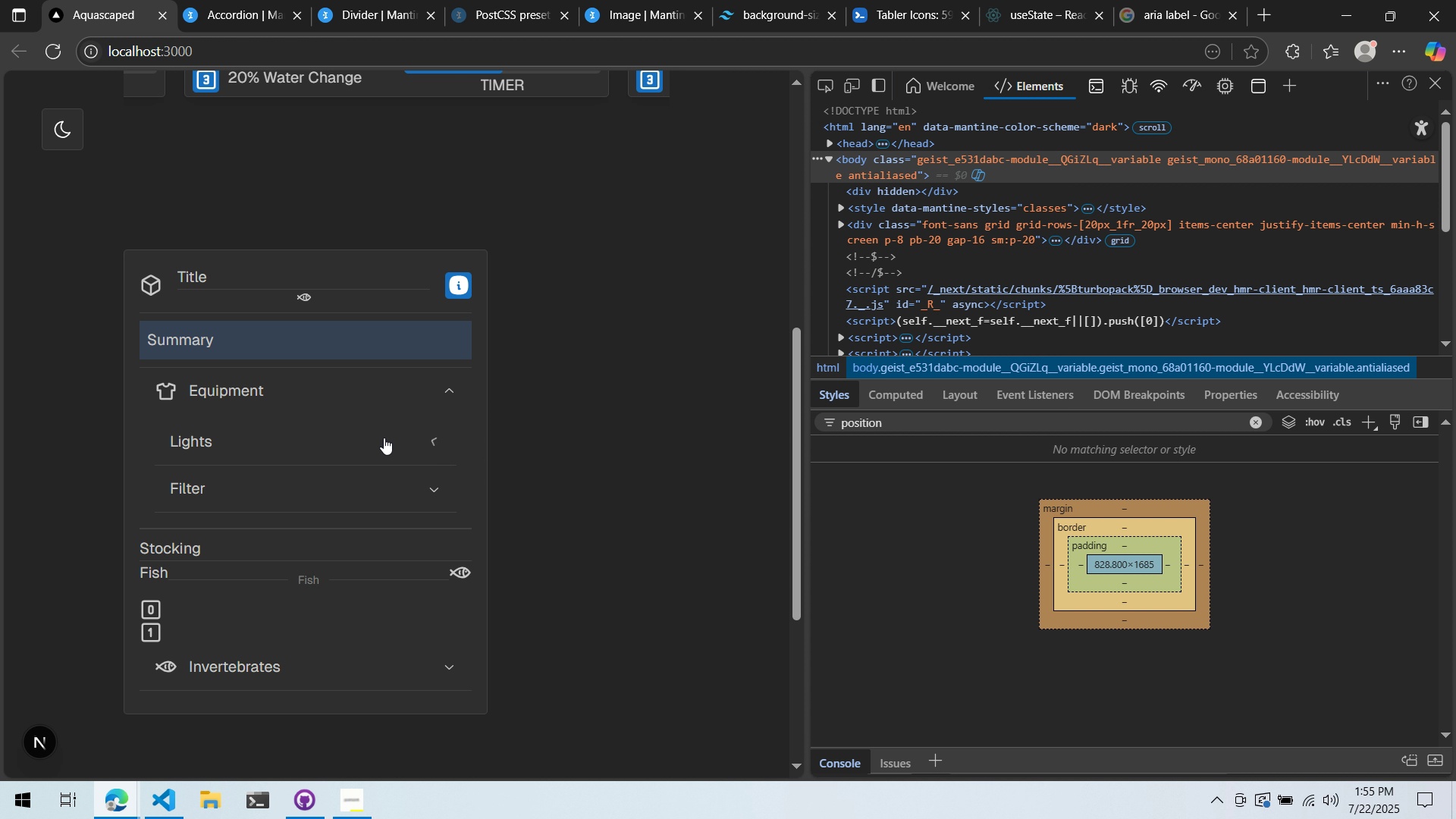 
double_click([387, 439])
 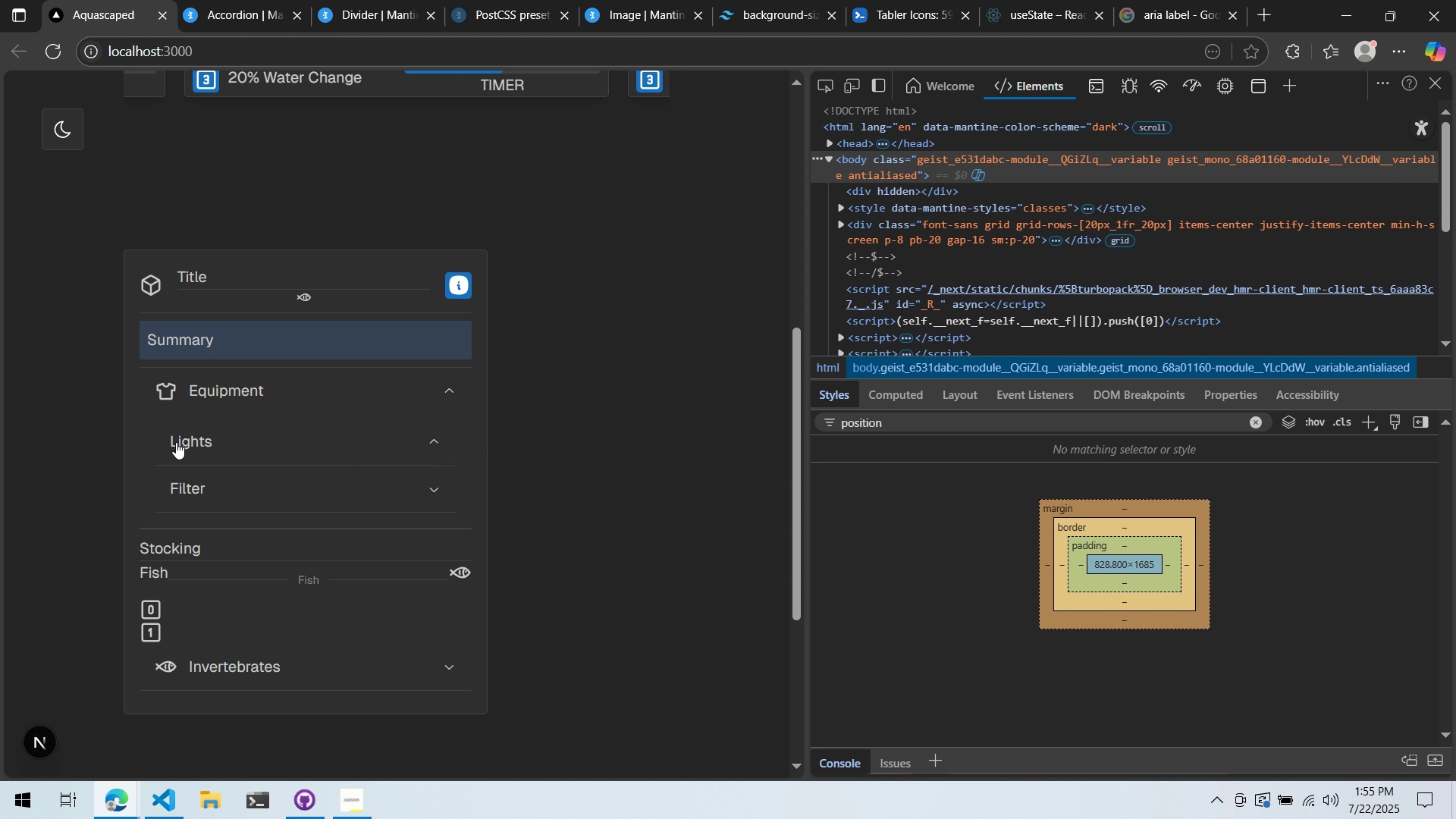 
wait(7.68)
 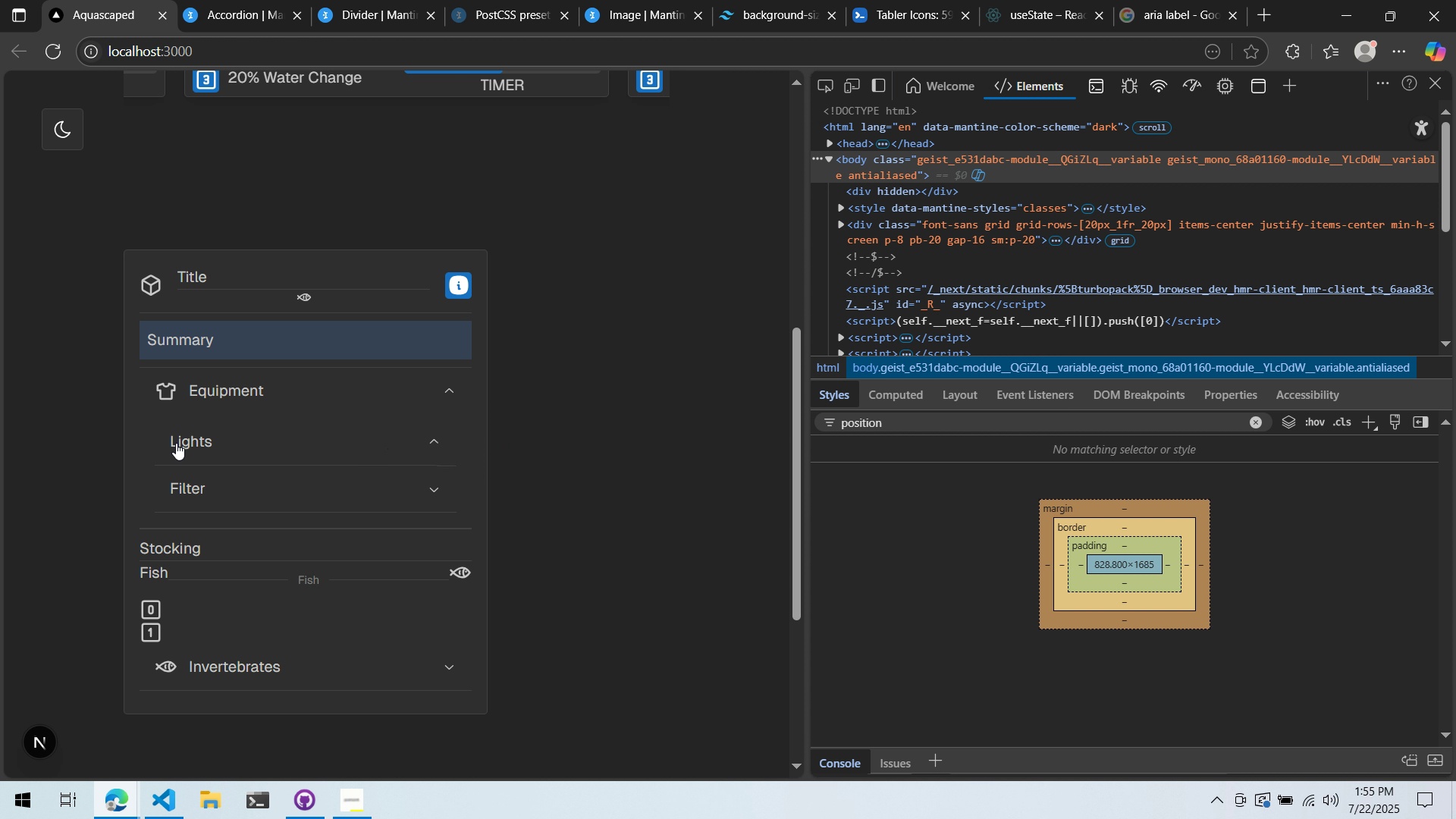 
key(Alt+AltLeft)
 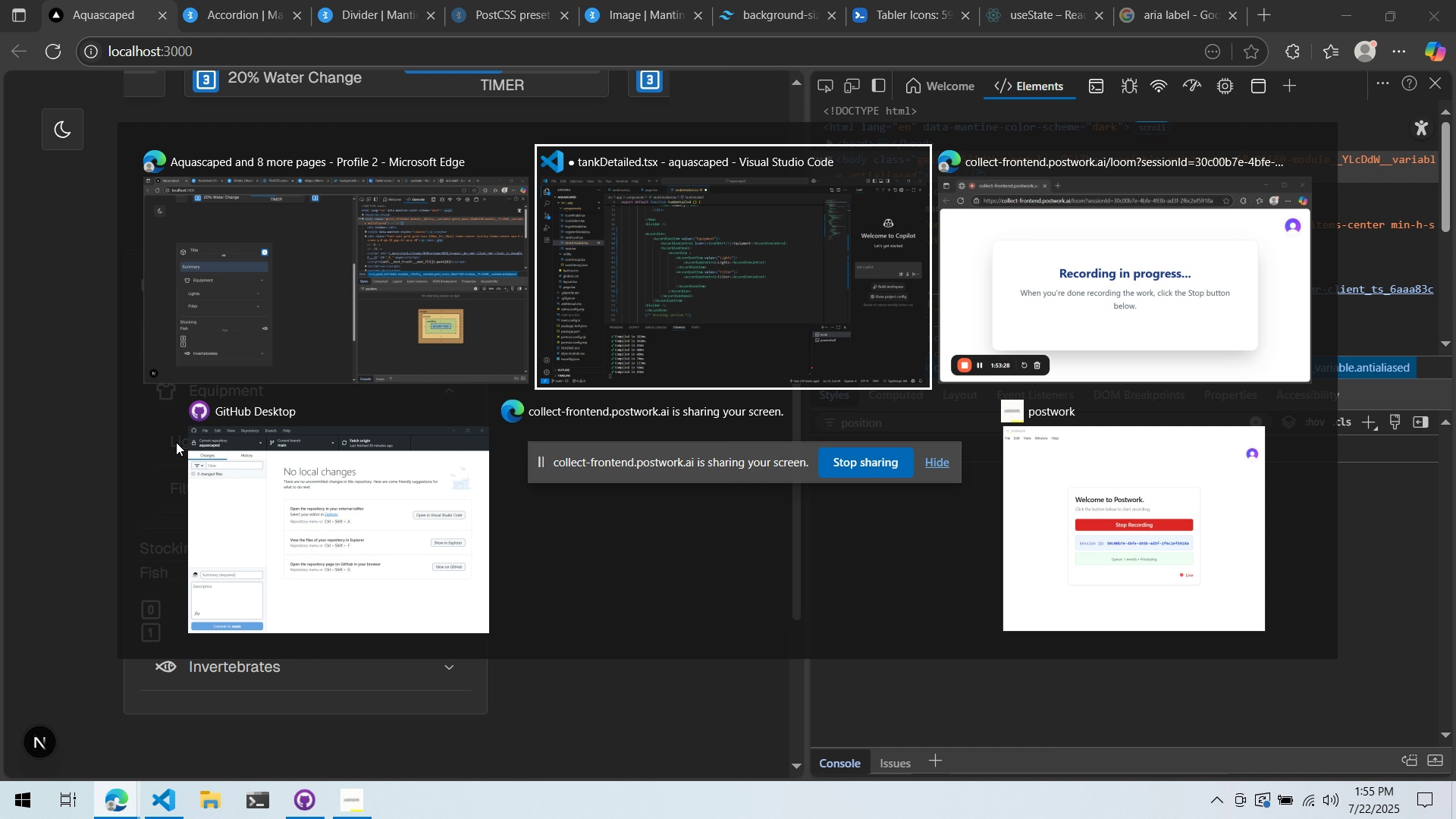 
key(Alt+Tab)
 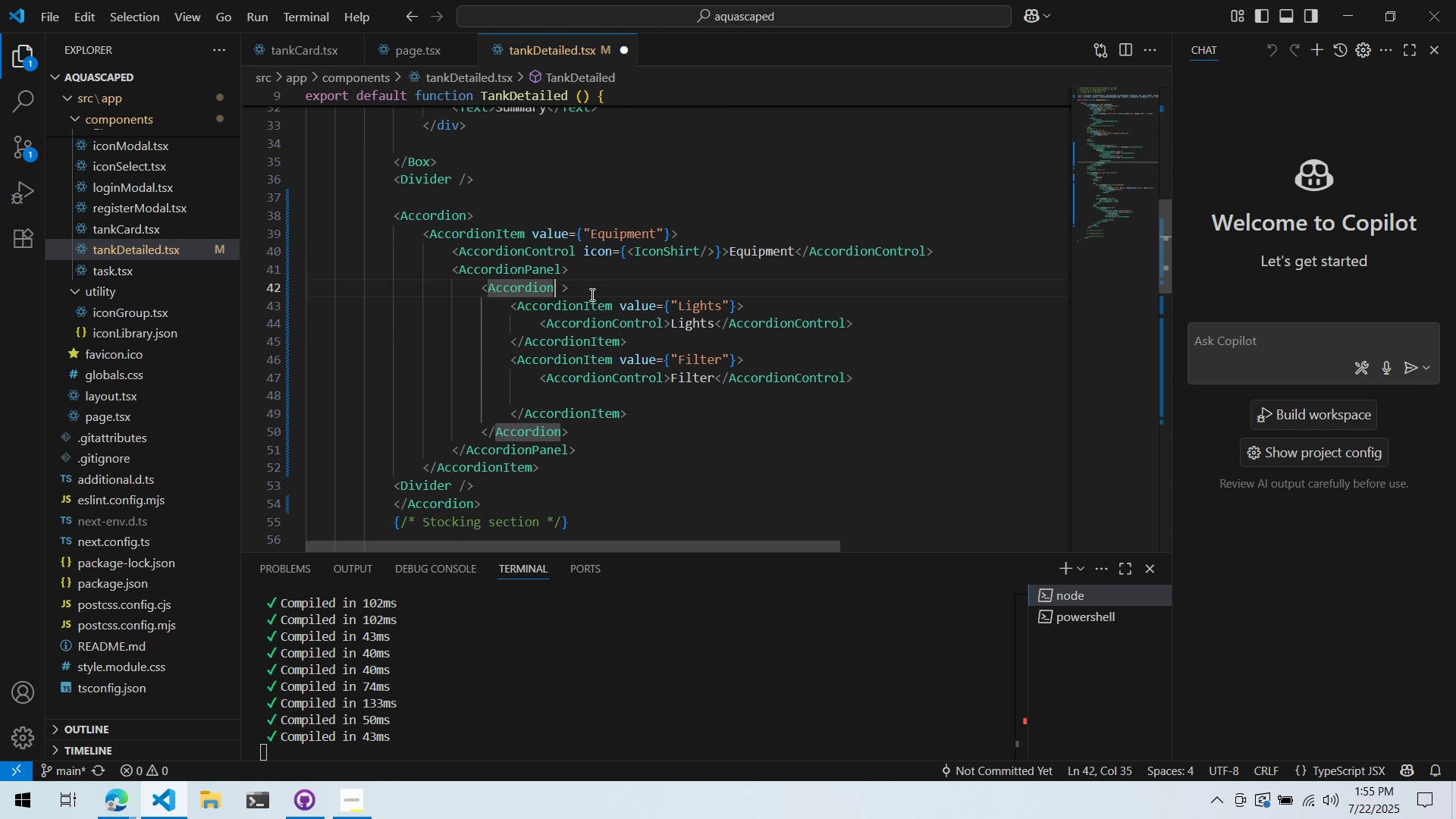 
wait(16.73)
 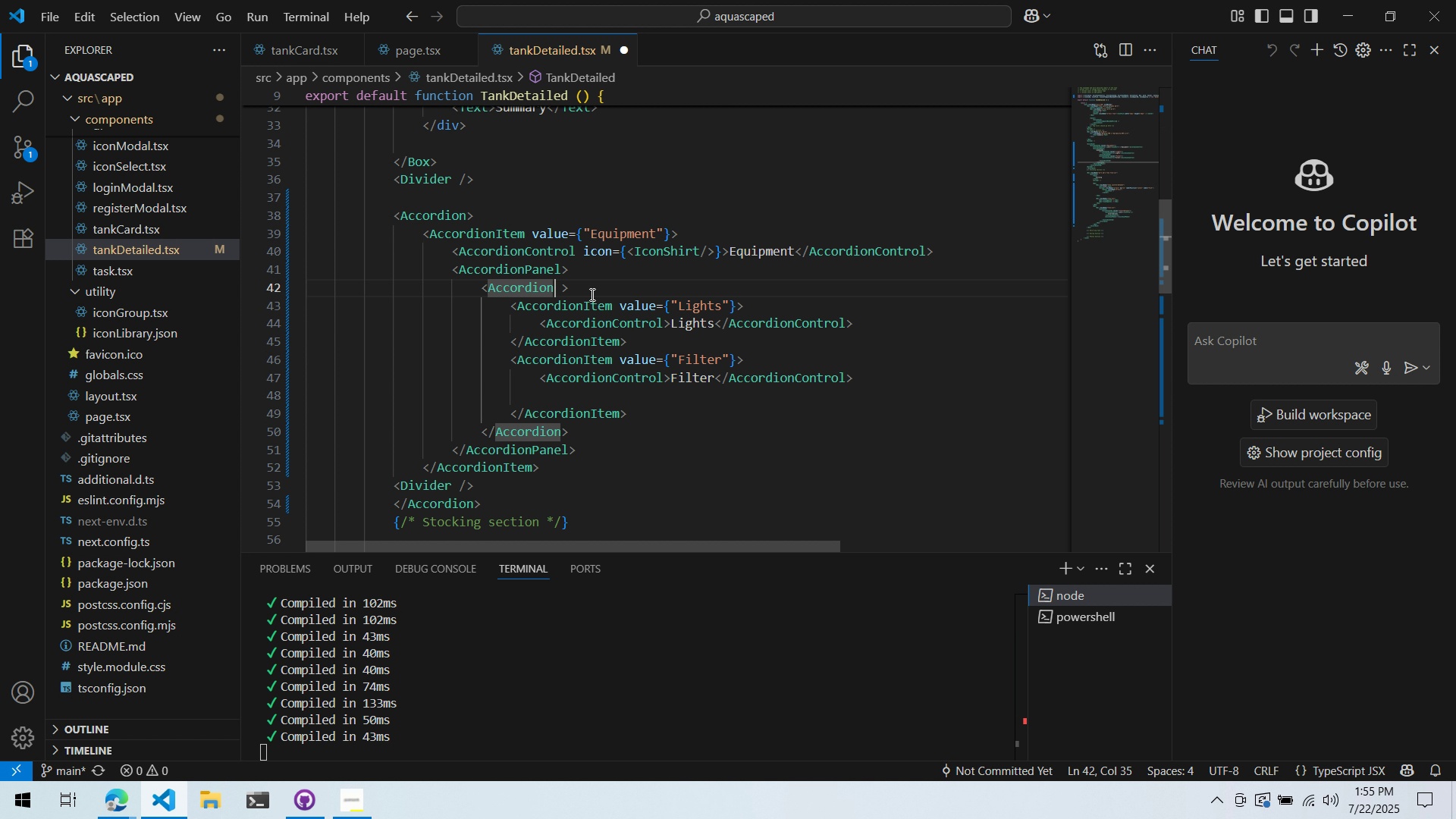 
left_click([557, 285])
 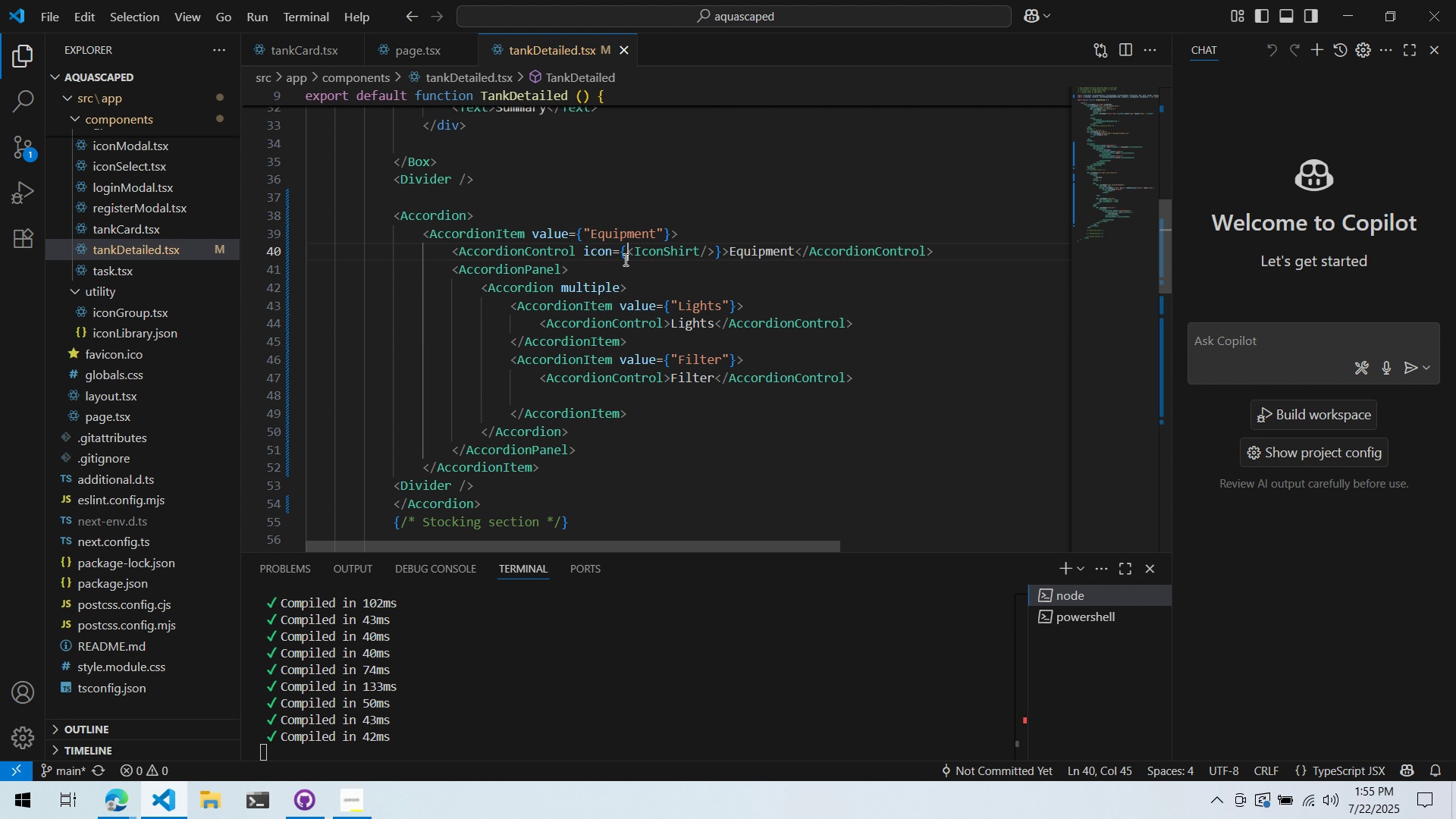 
key(ArrowRight)
 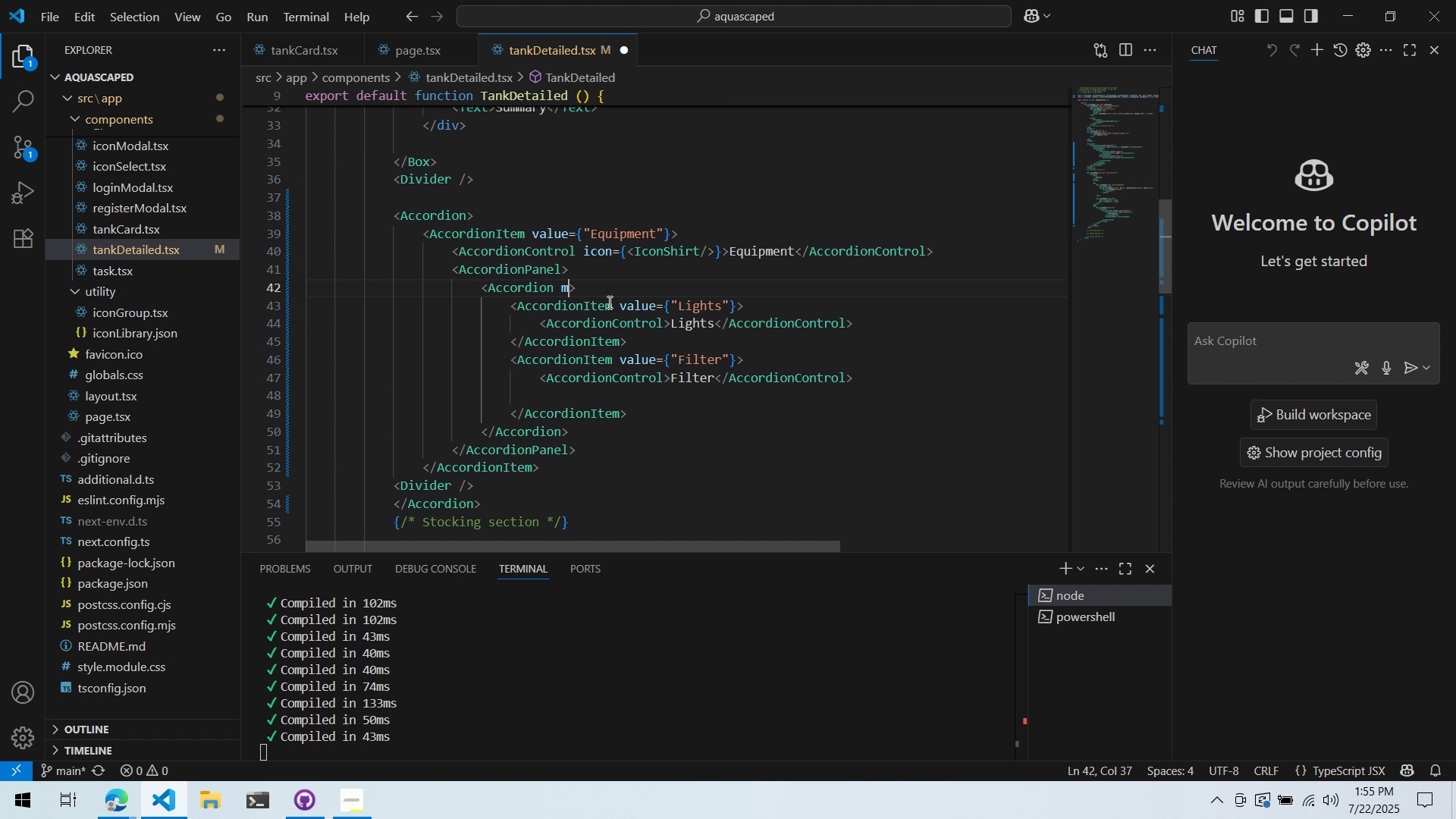 
type(multiple)
 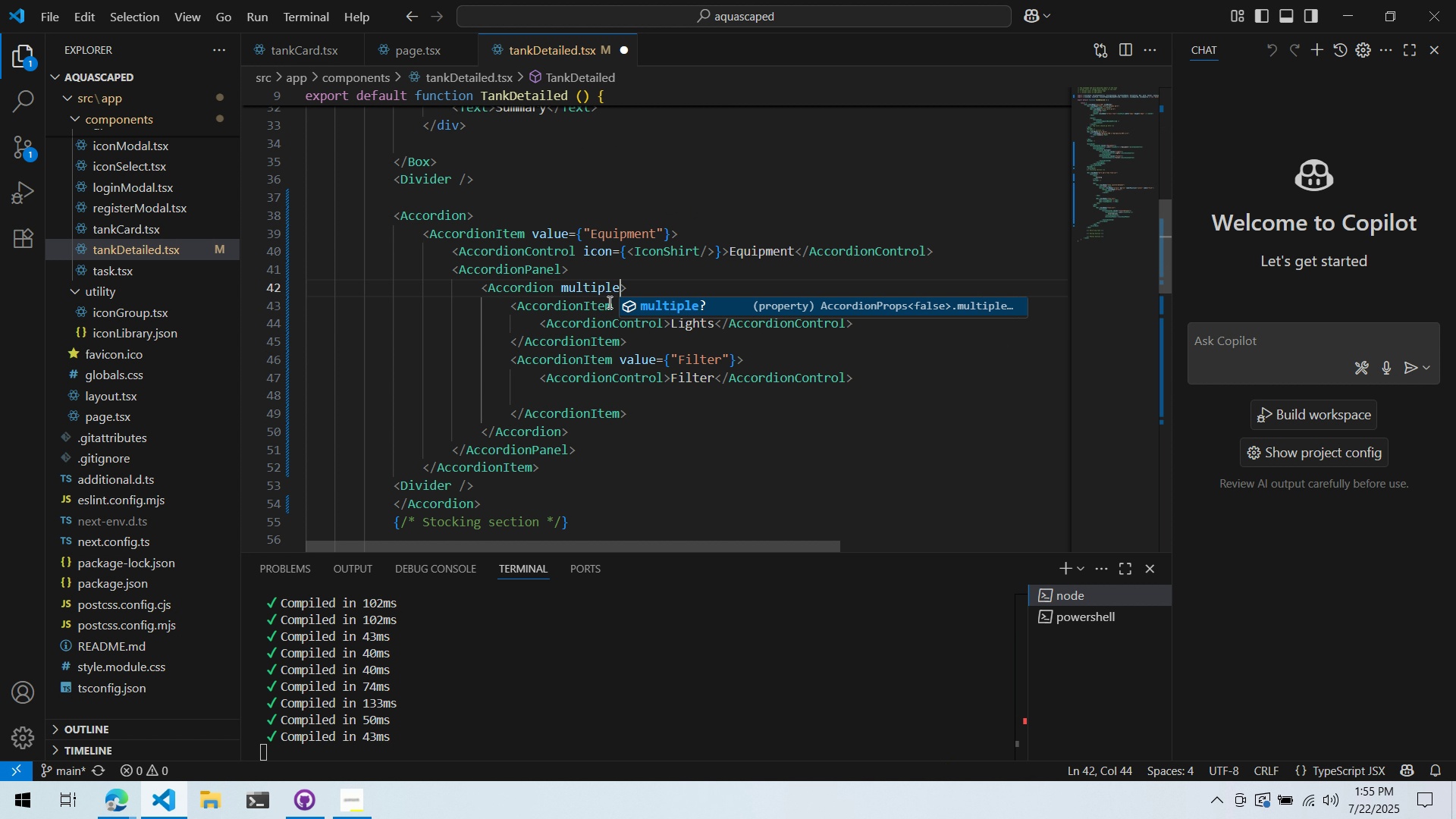 
key(Control+ControlLeft)
 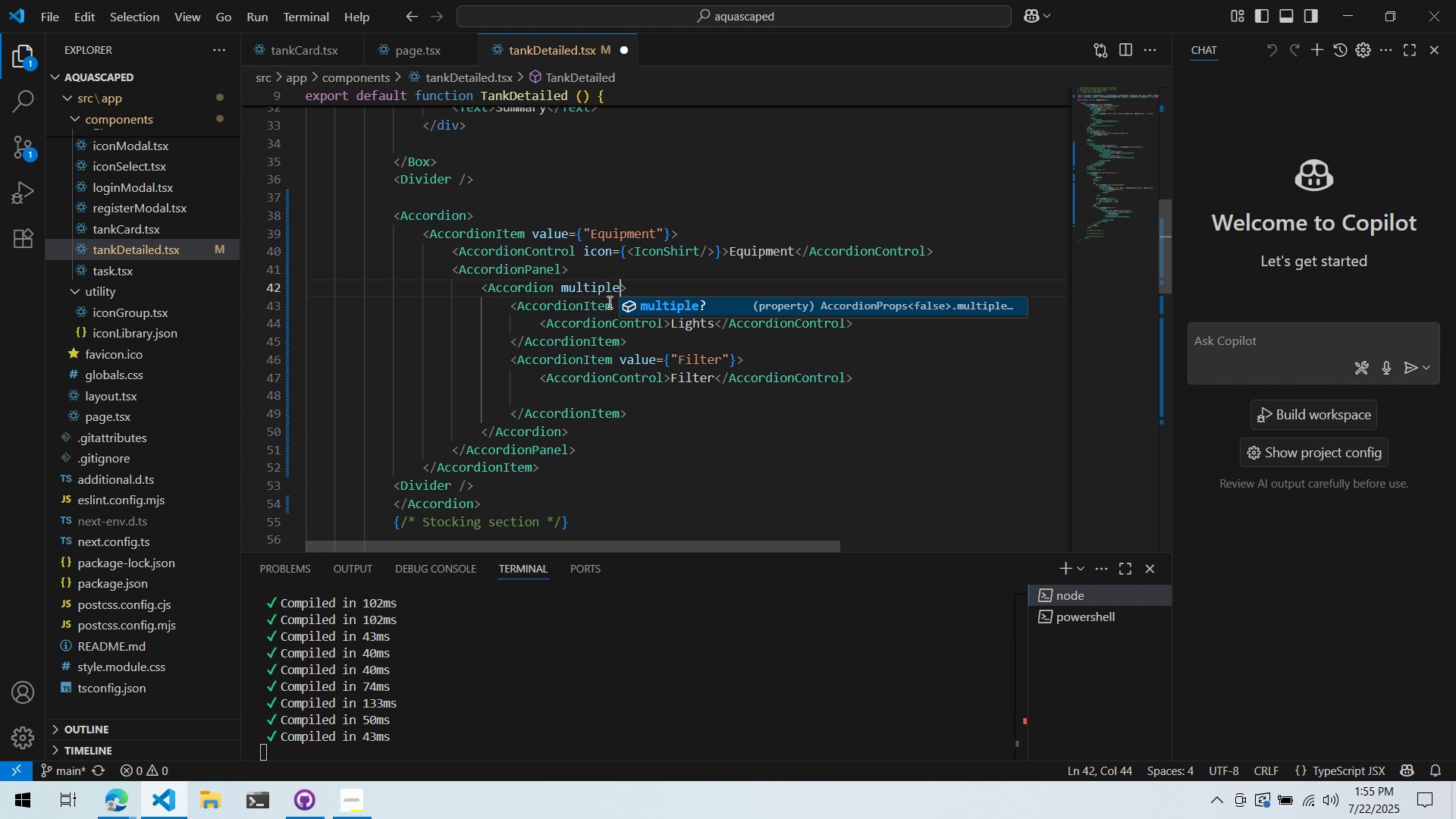 
key(Control+S)
 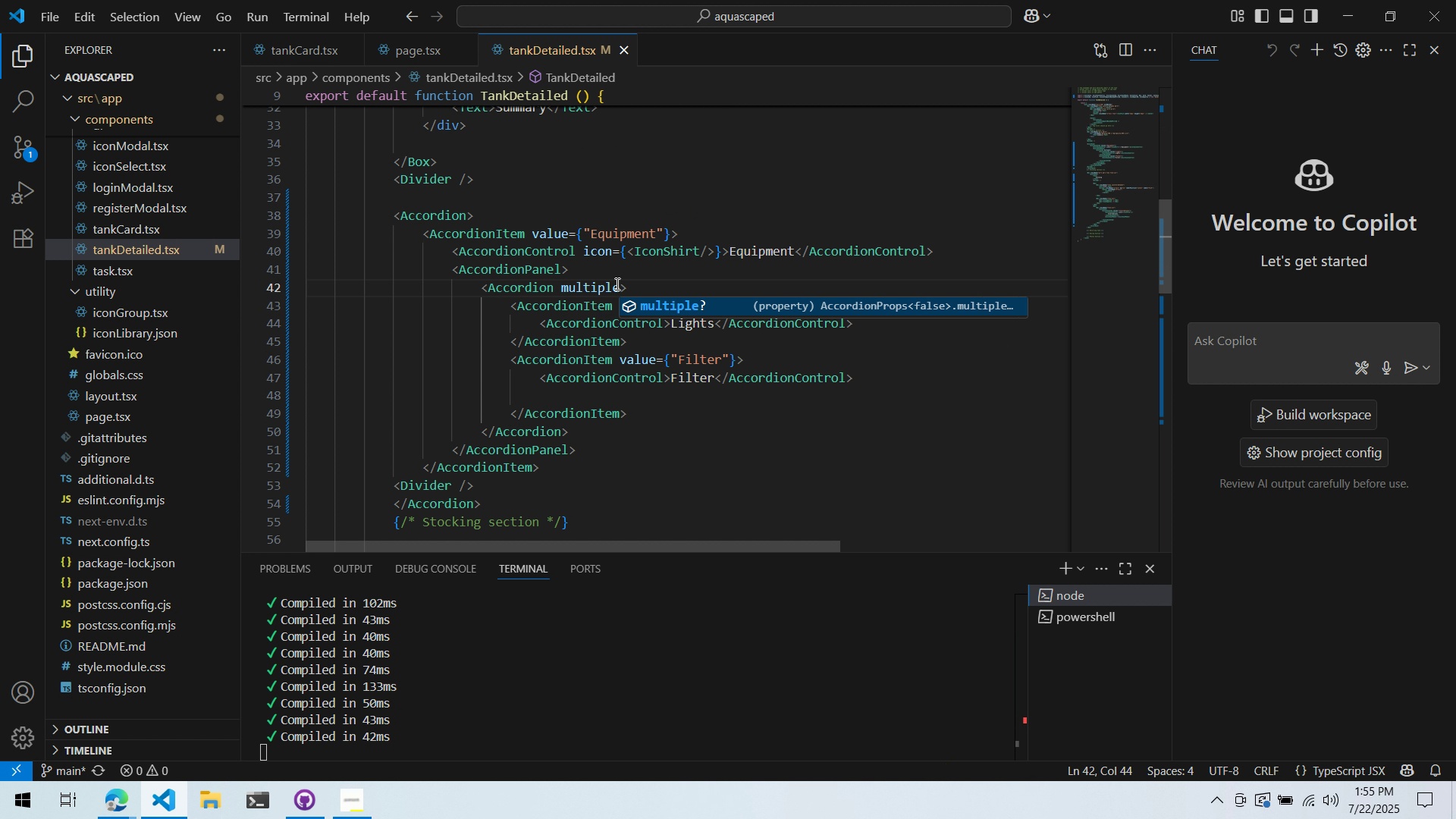 
left_click([624, 259])
 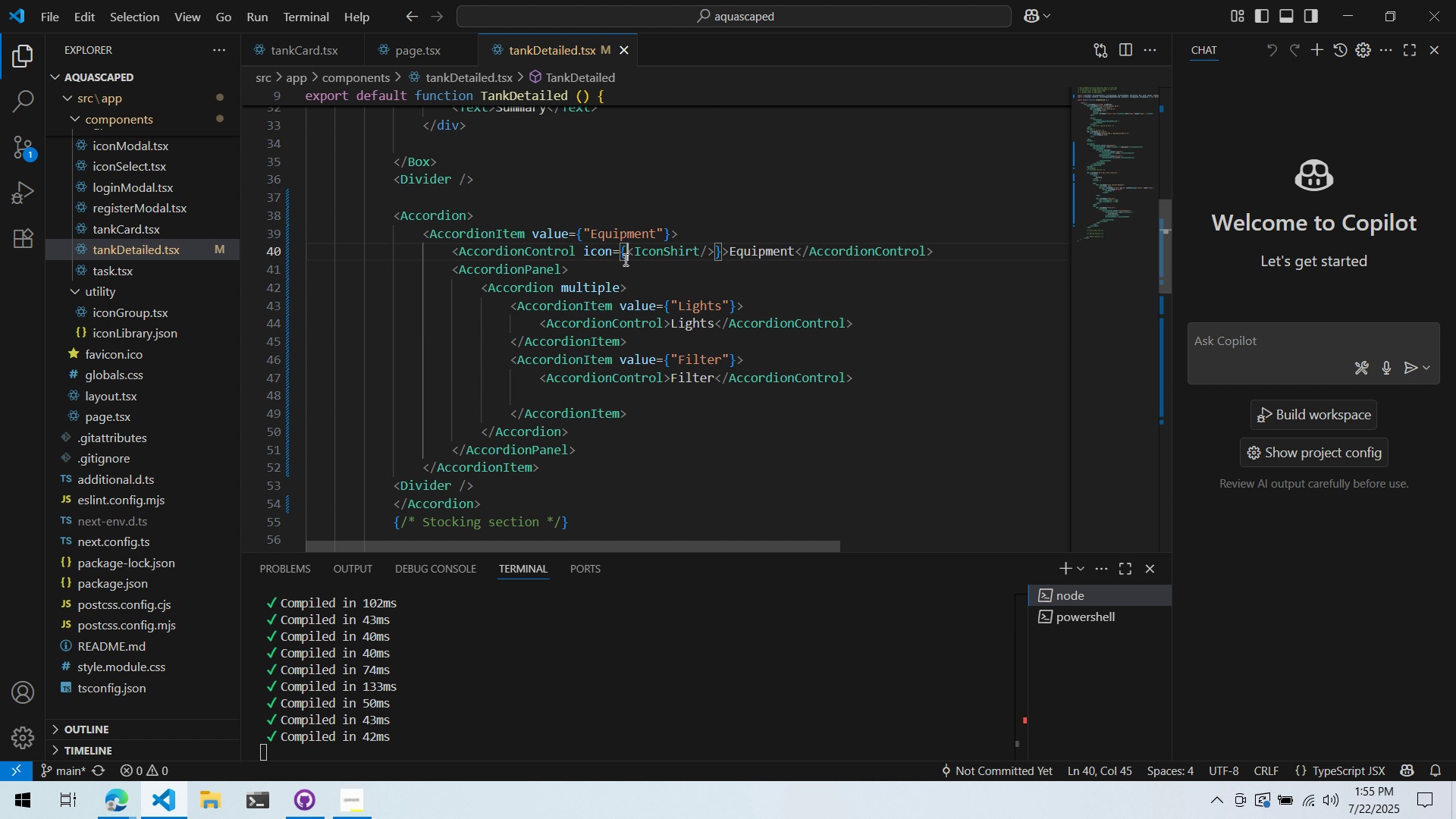 
key(Alt+AltLeft)
 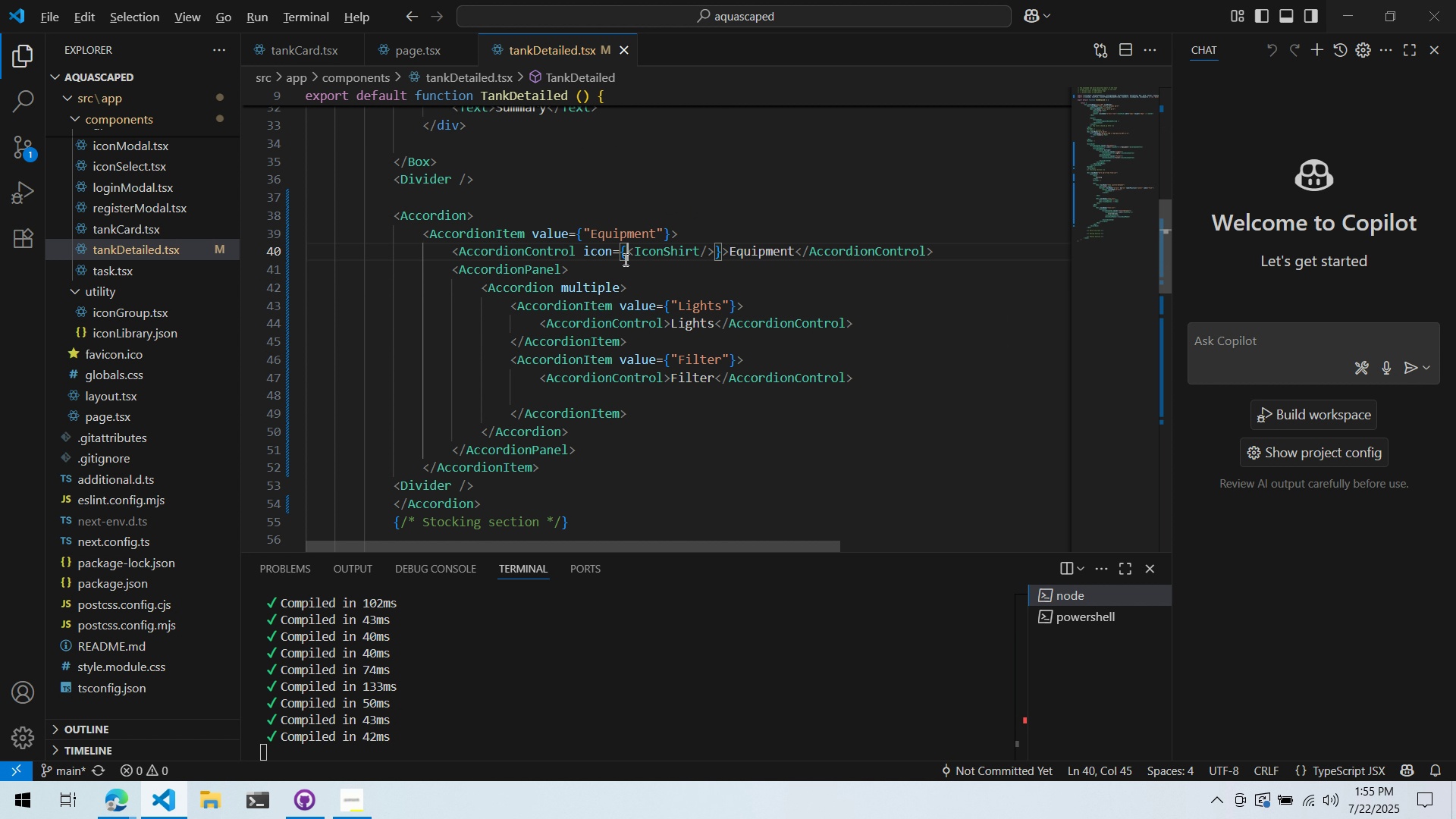 
key(Alt+Tab)
 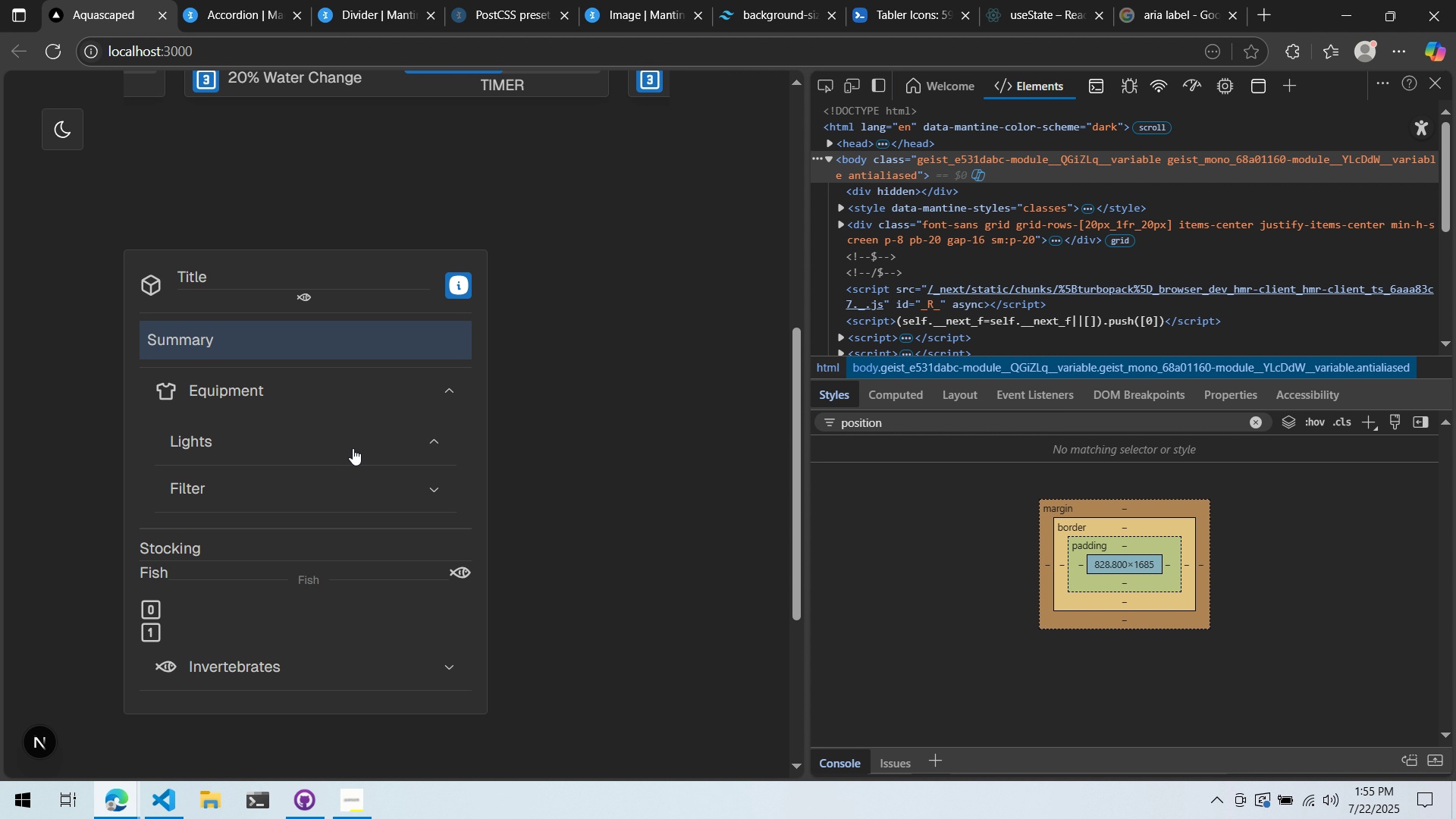 
double_click([352, 446])
 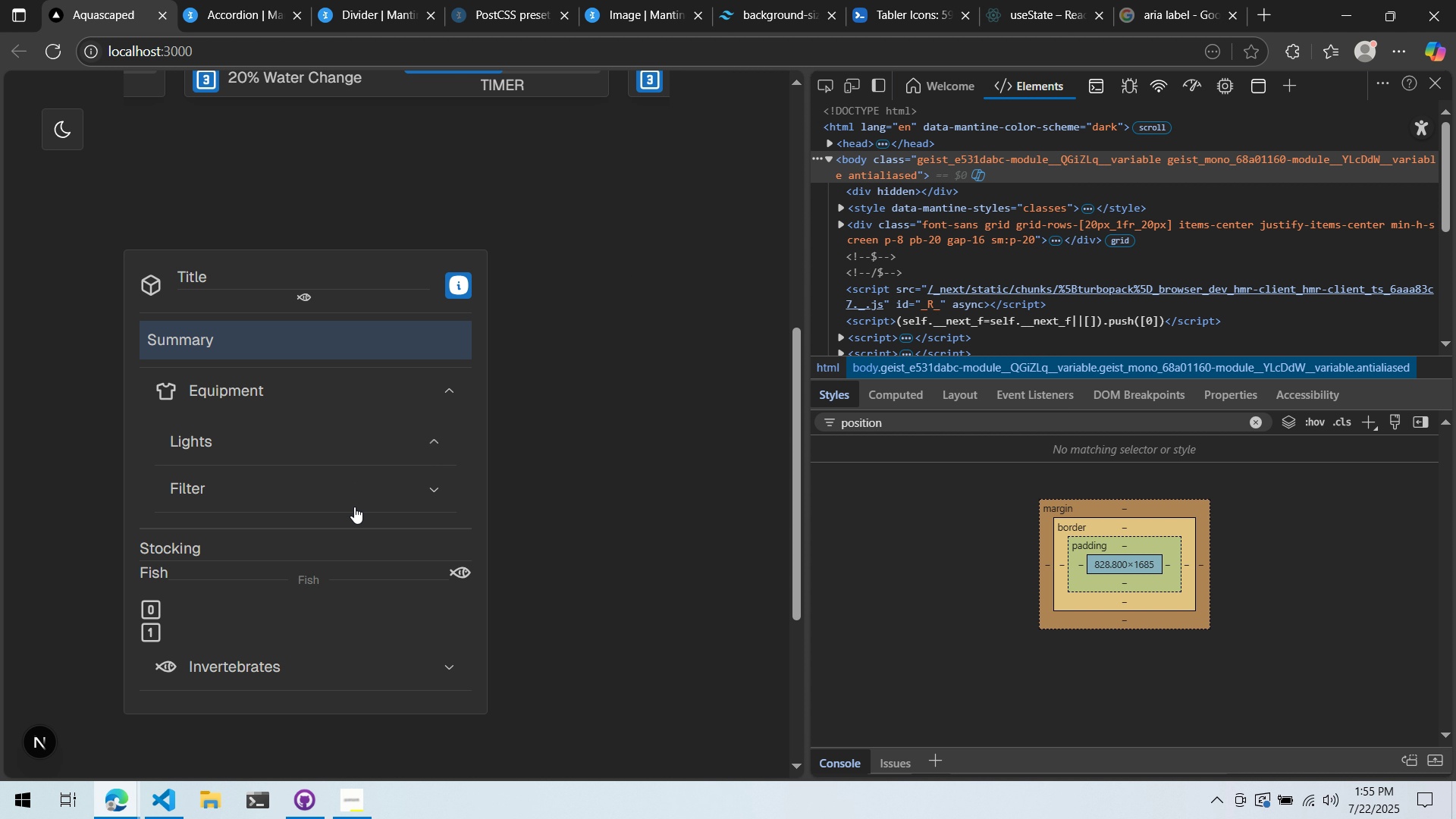 
triple_click([354, 507])
 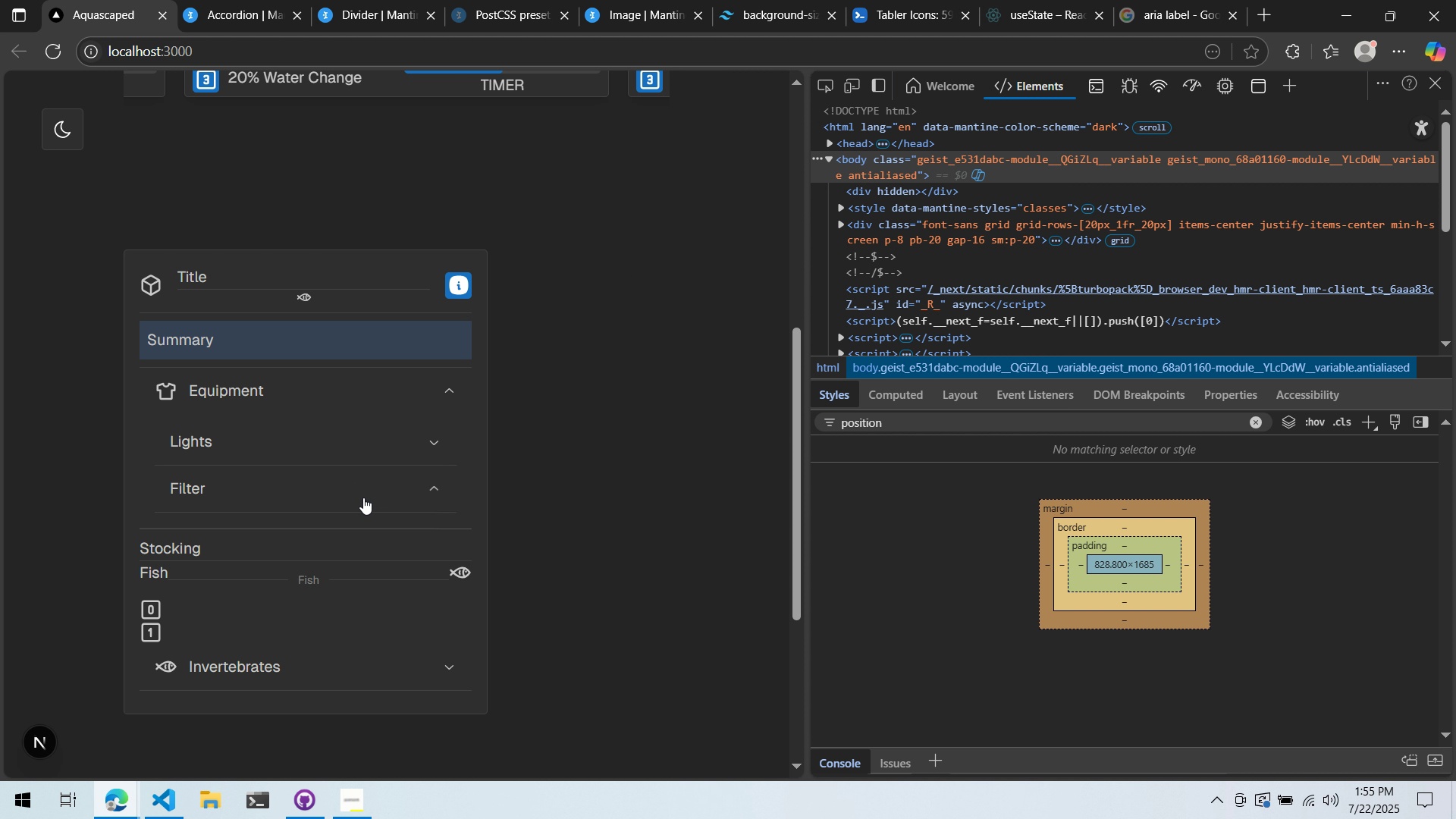 
left_click([363, 497])
 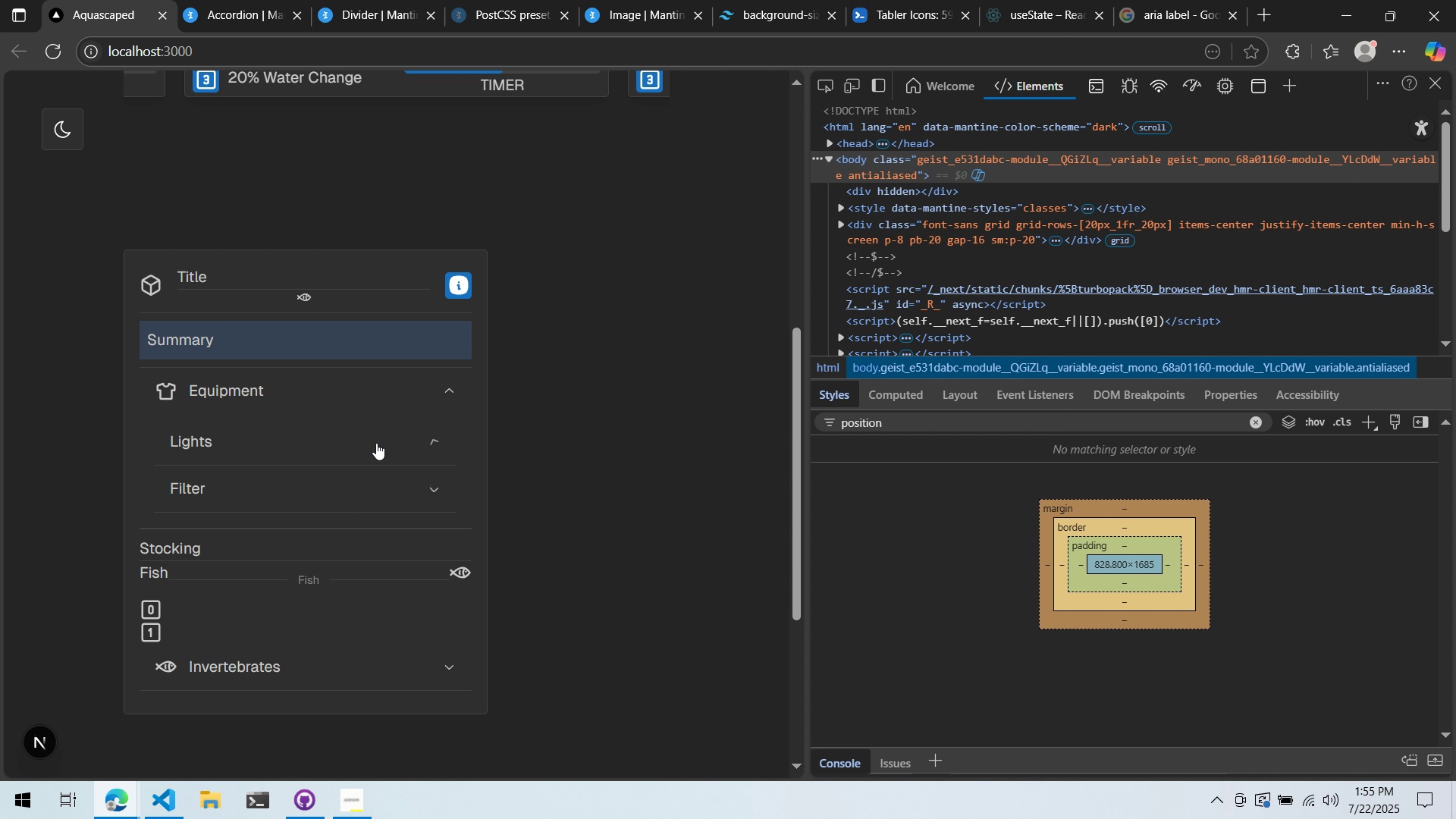 
double_click([395, 503])
 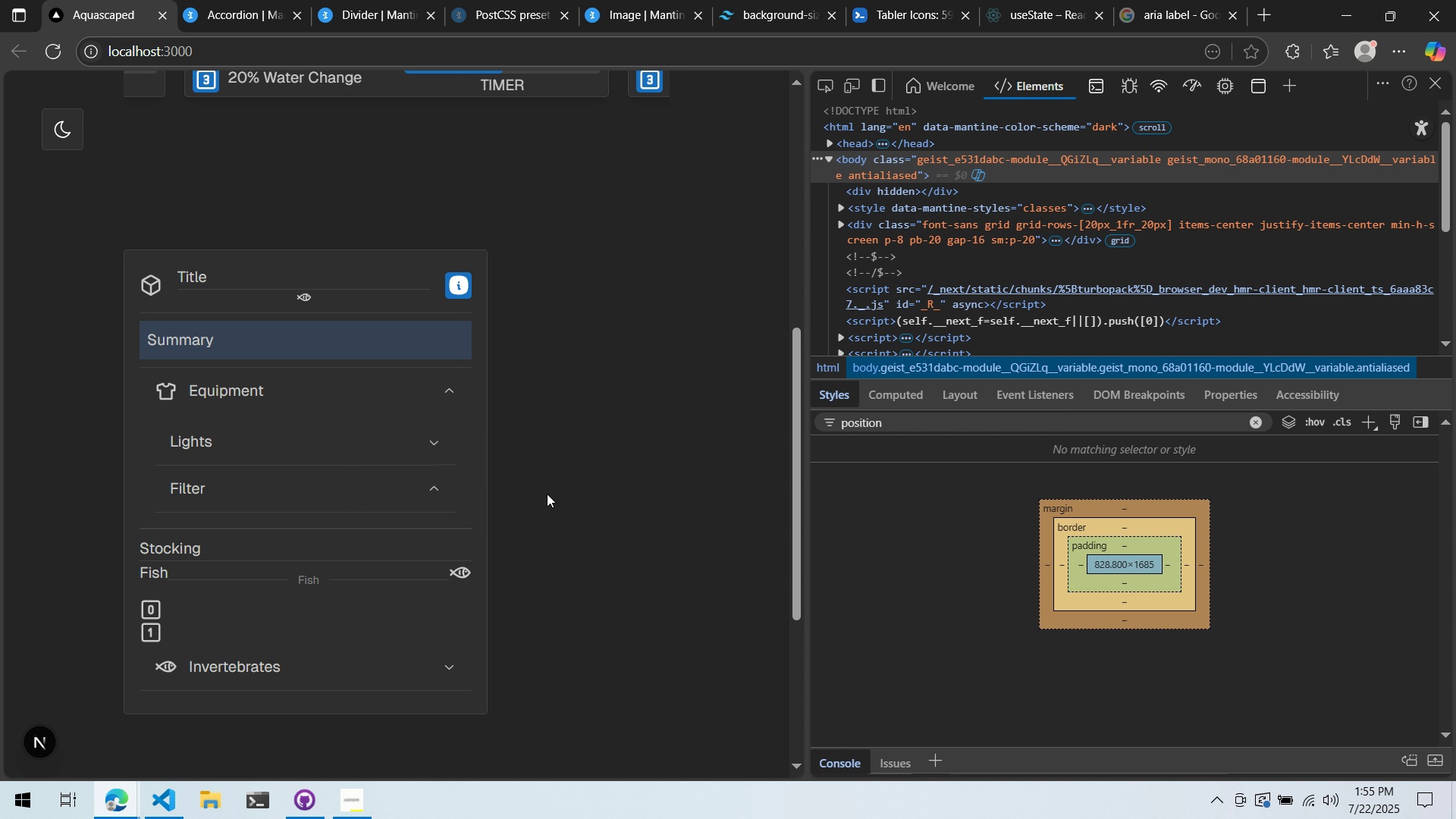 
key(Alt+AltLeft)
 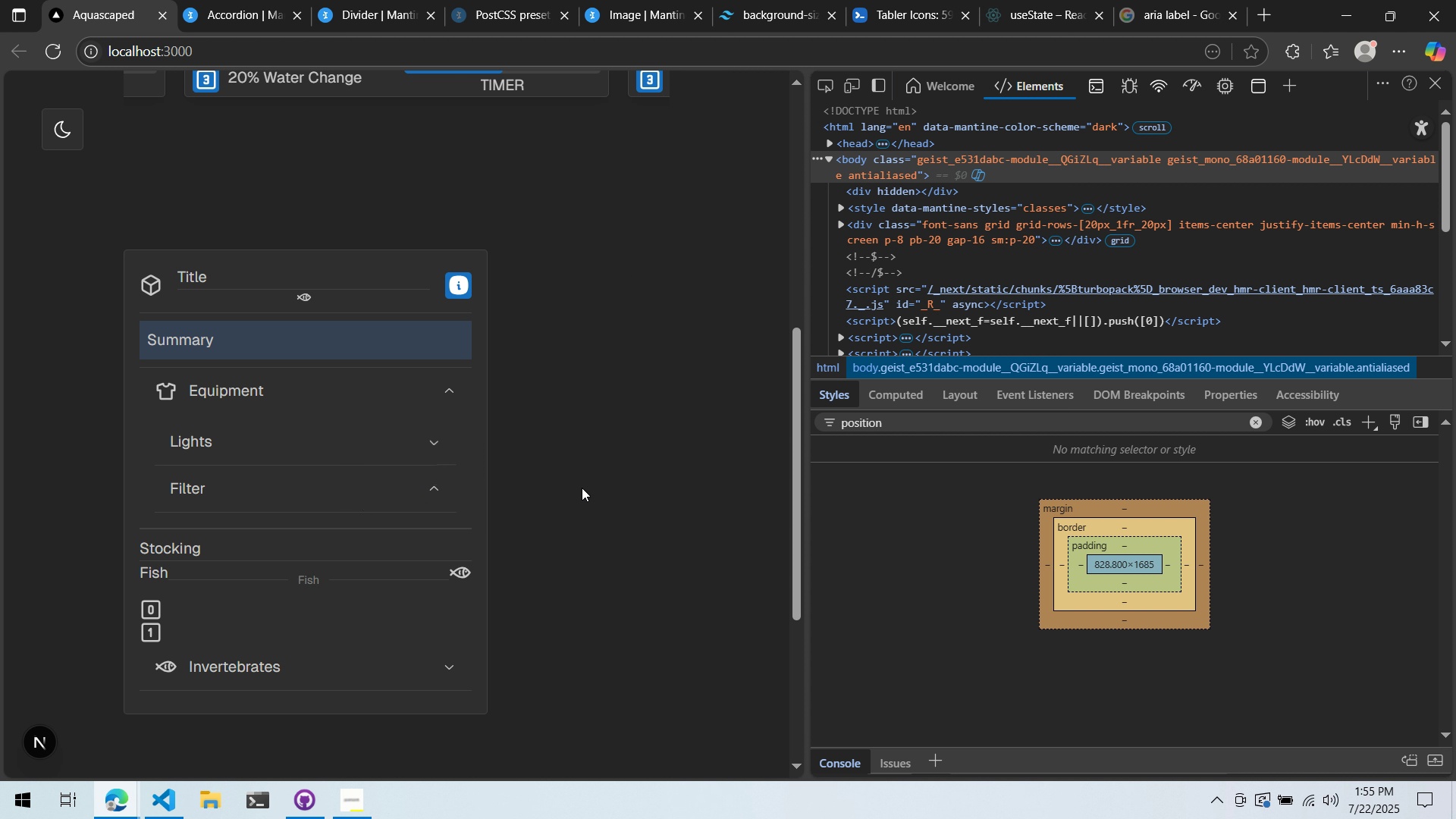 
key(Alt+Tab)
 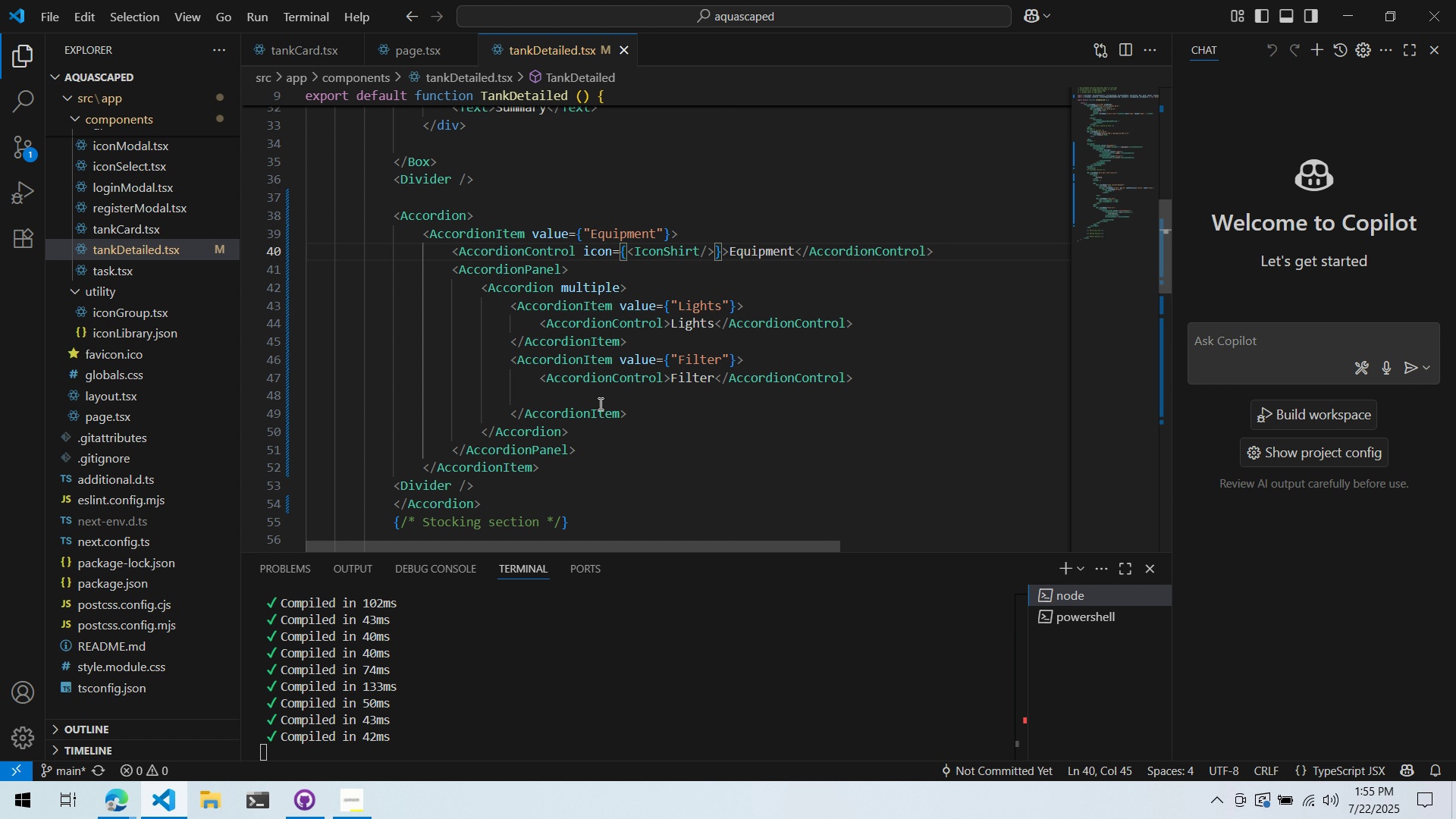 
left_click([606, 390])
 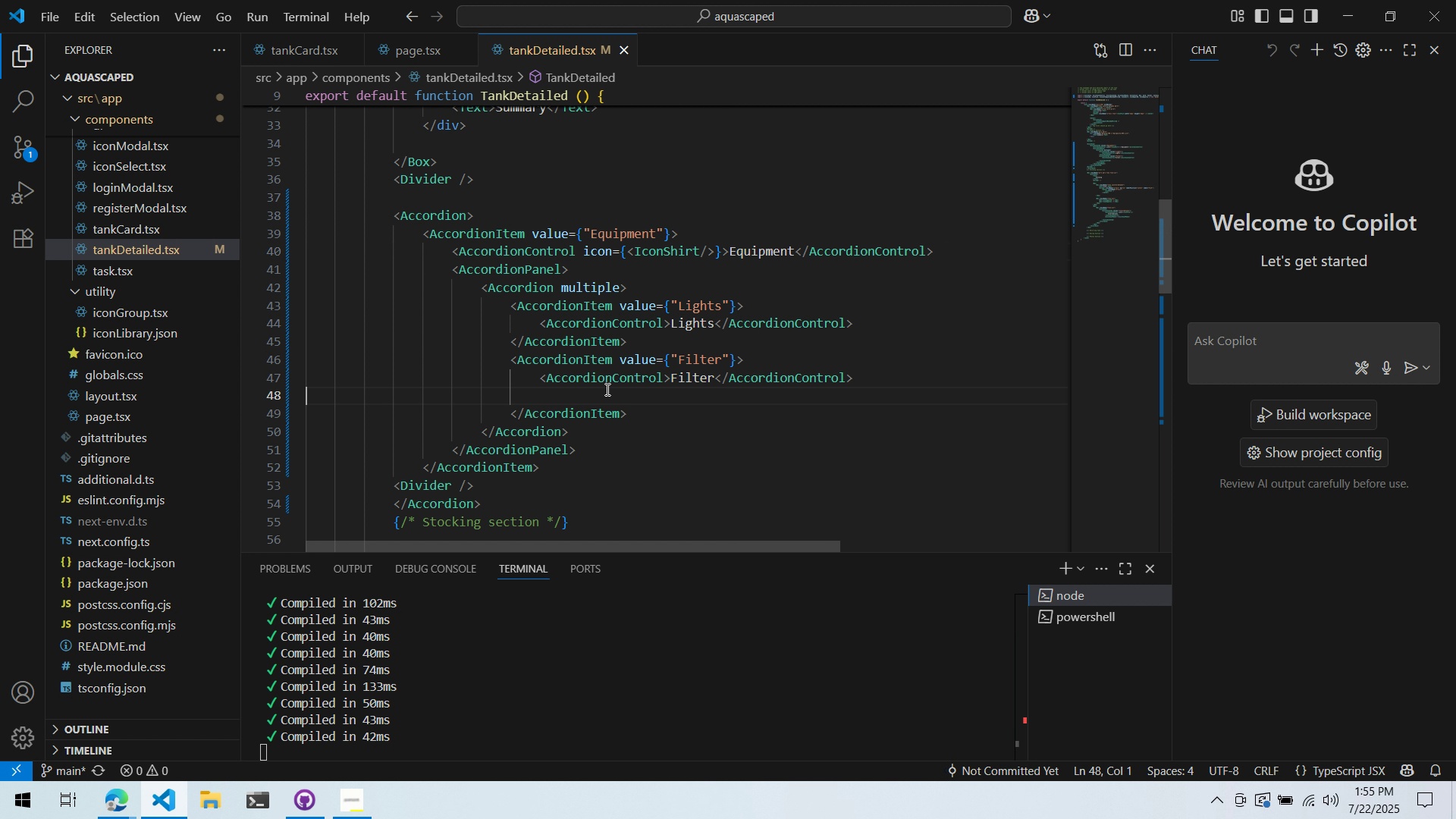 
key(Control+ControlLeft)
 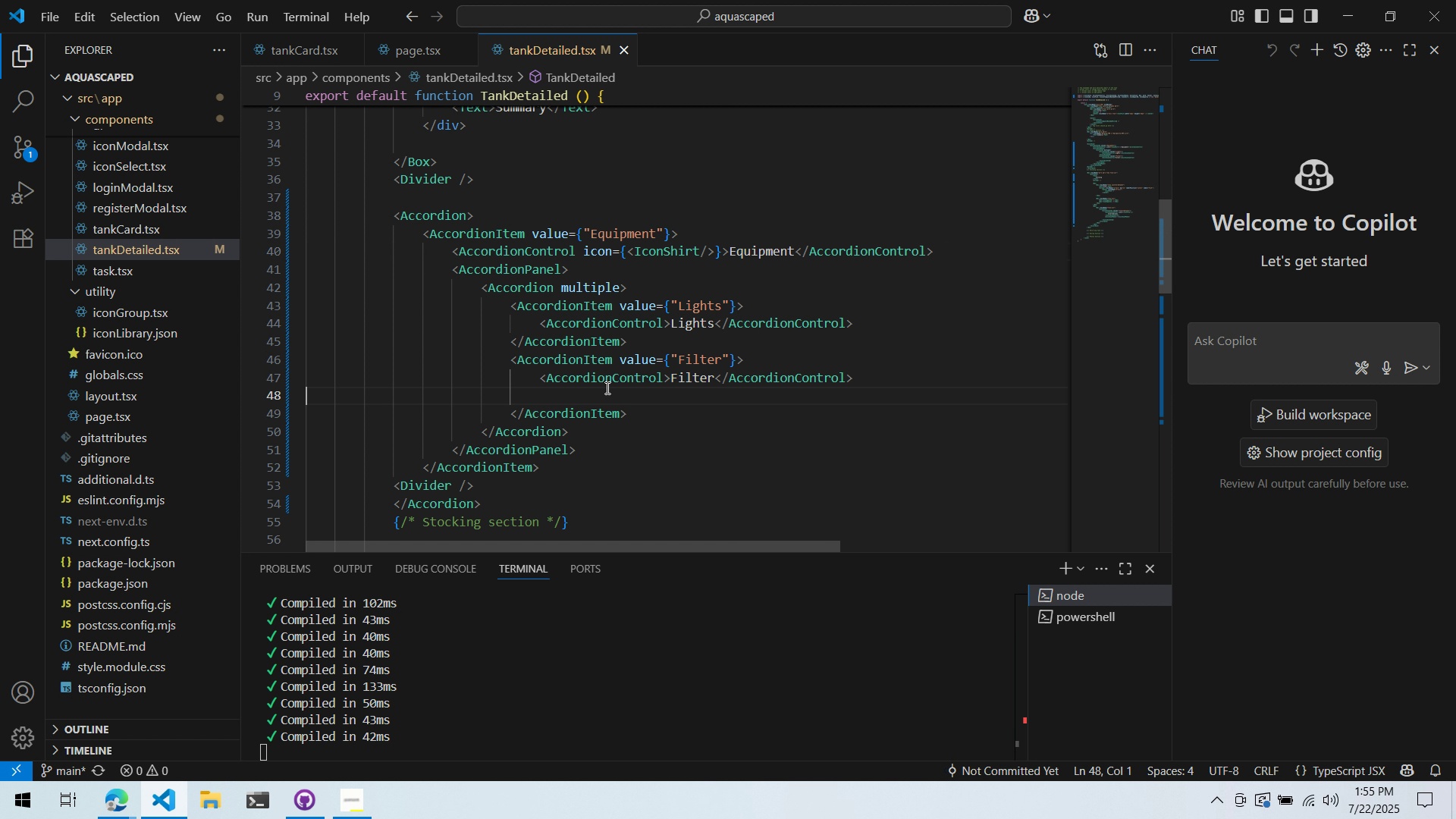 
key(Control+S)
 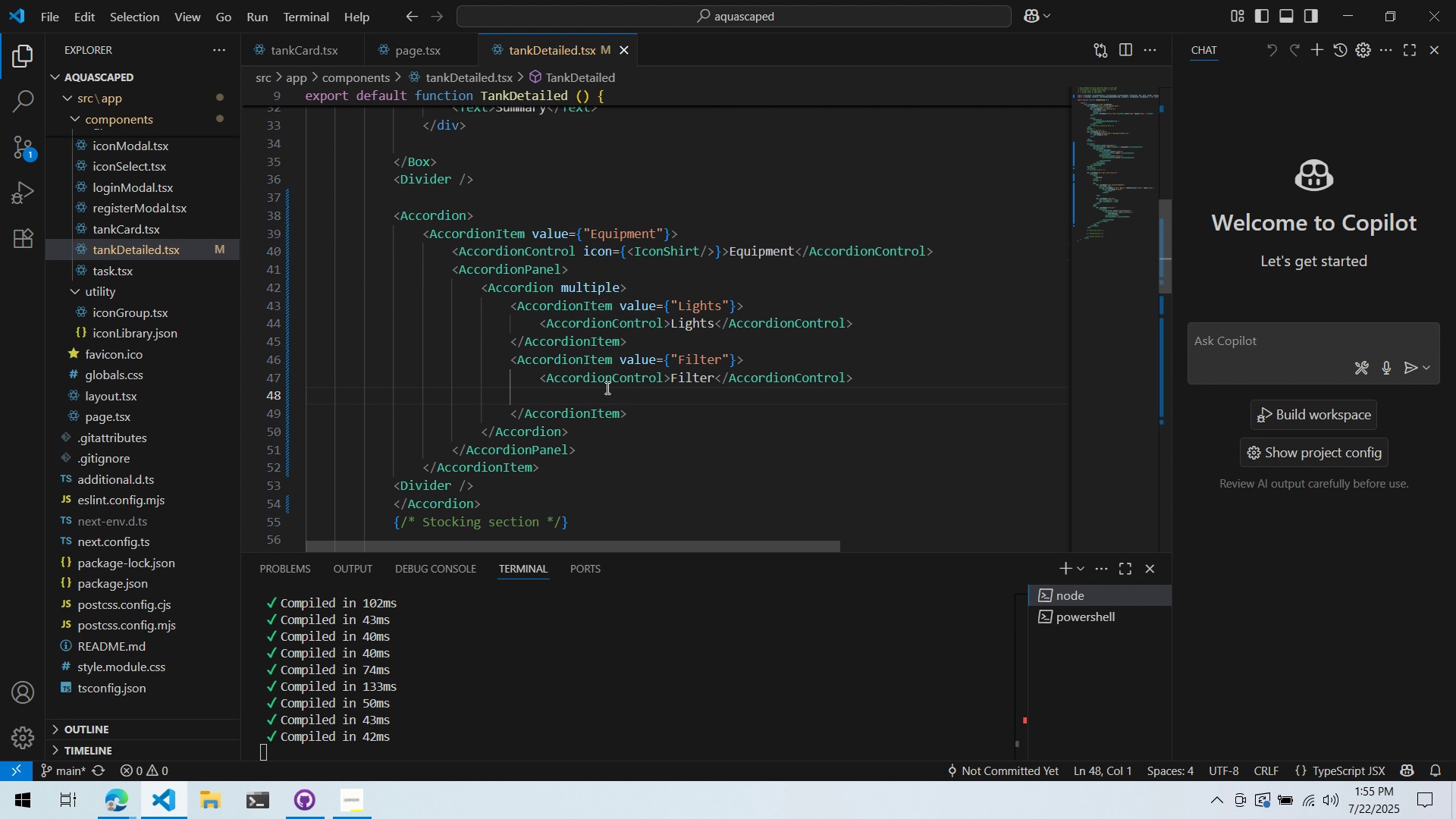 
key(Alt+AltLeft)
 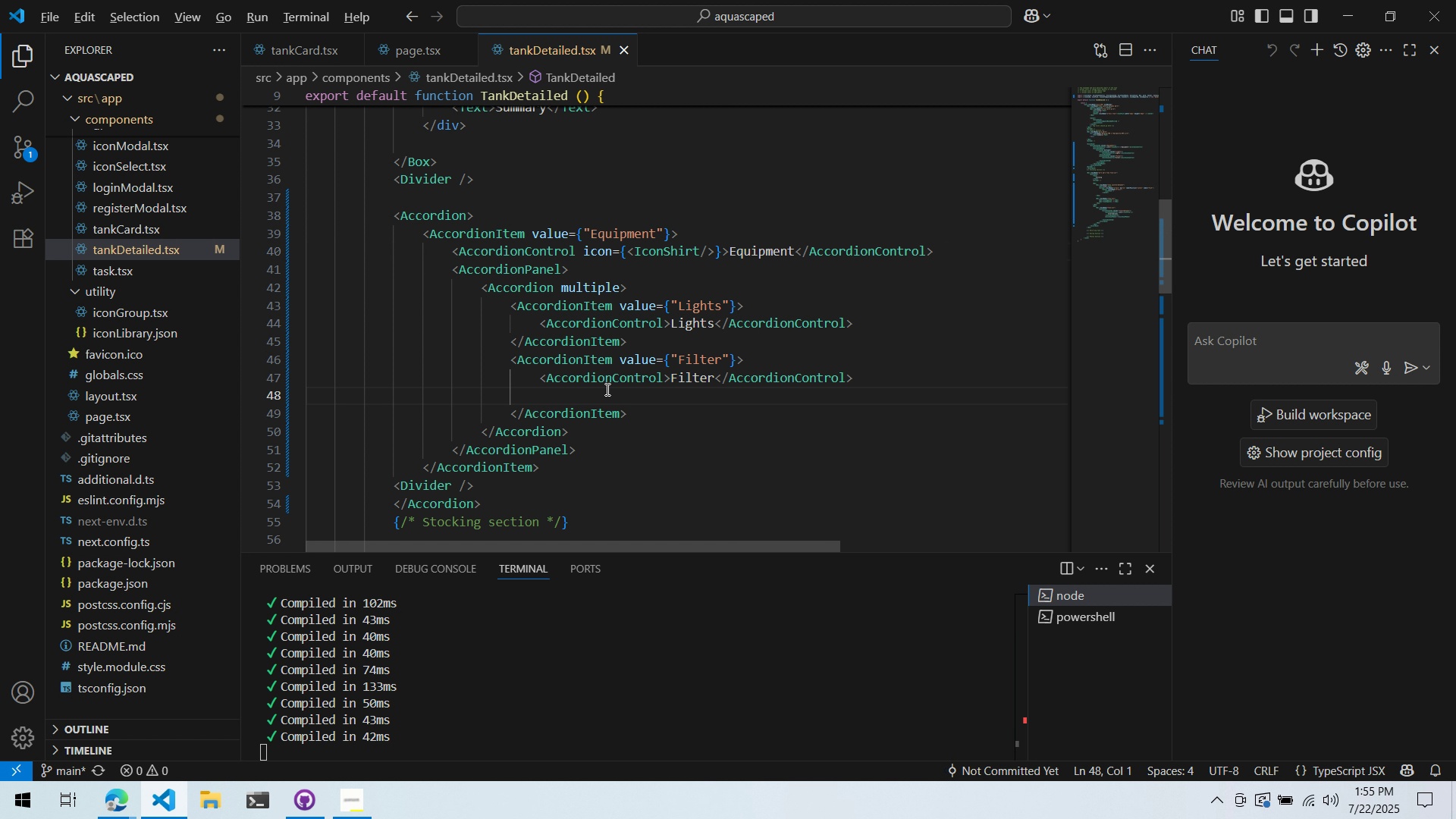 
key(Alt+Tab)
 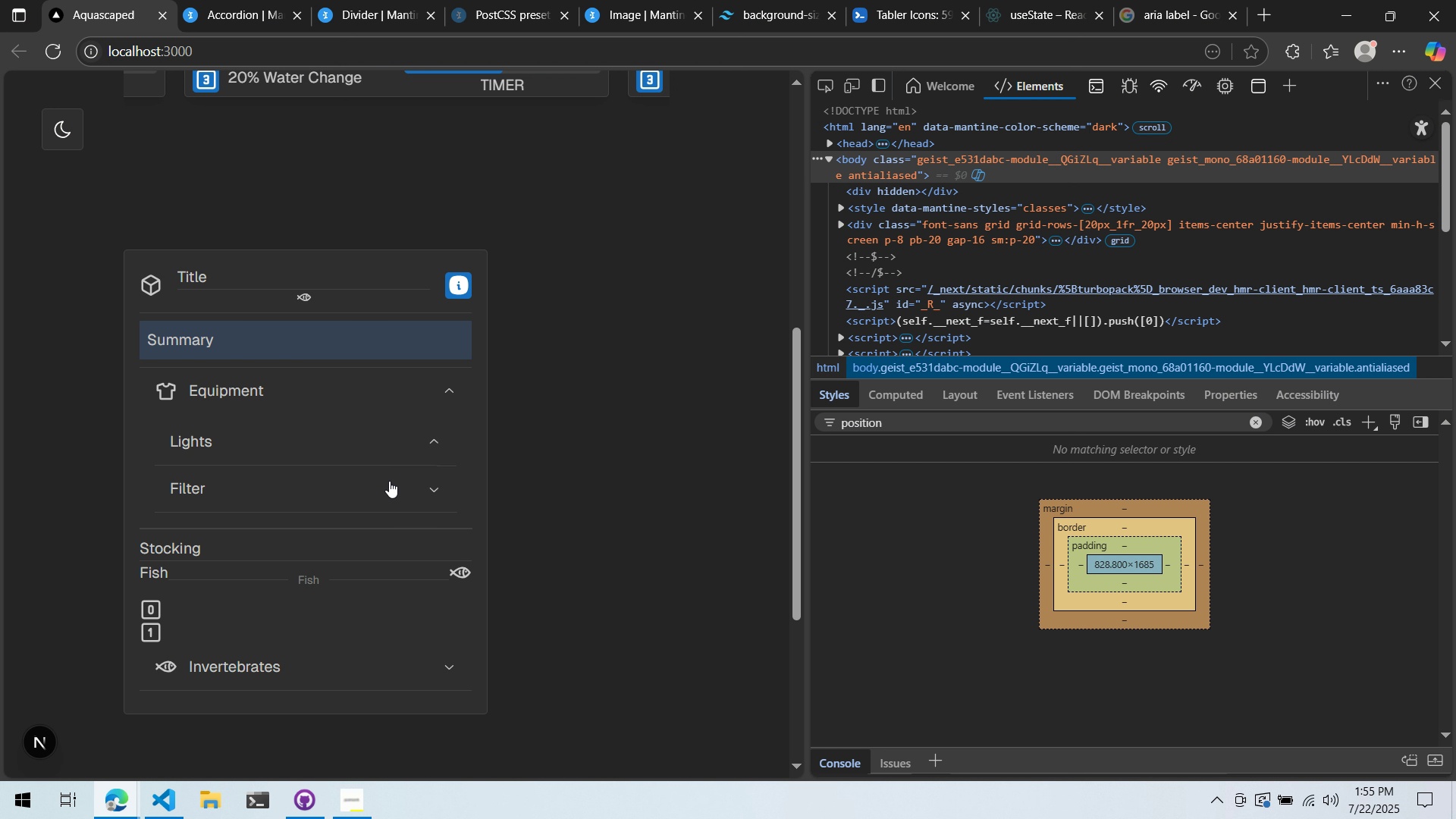 
key(Alt+AltLeft)
 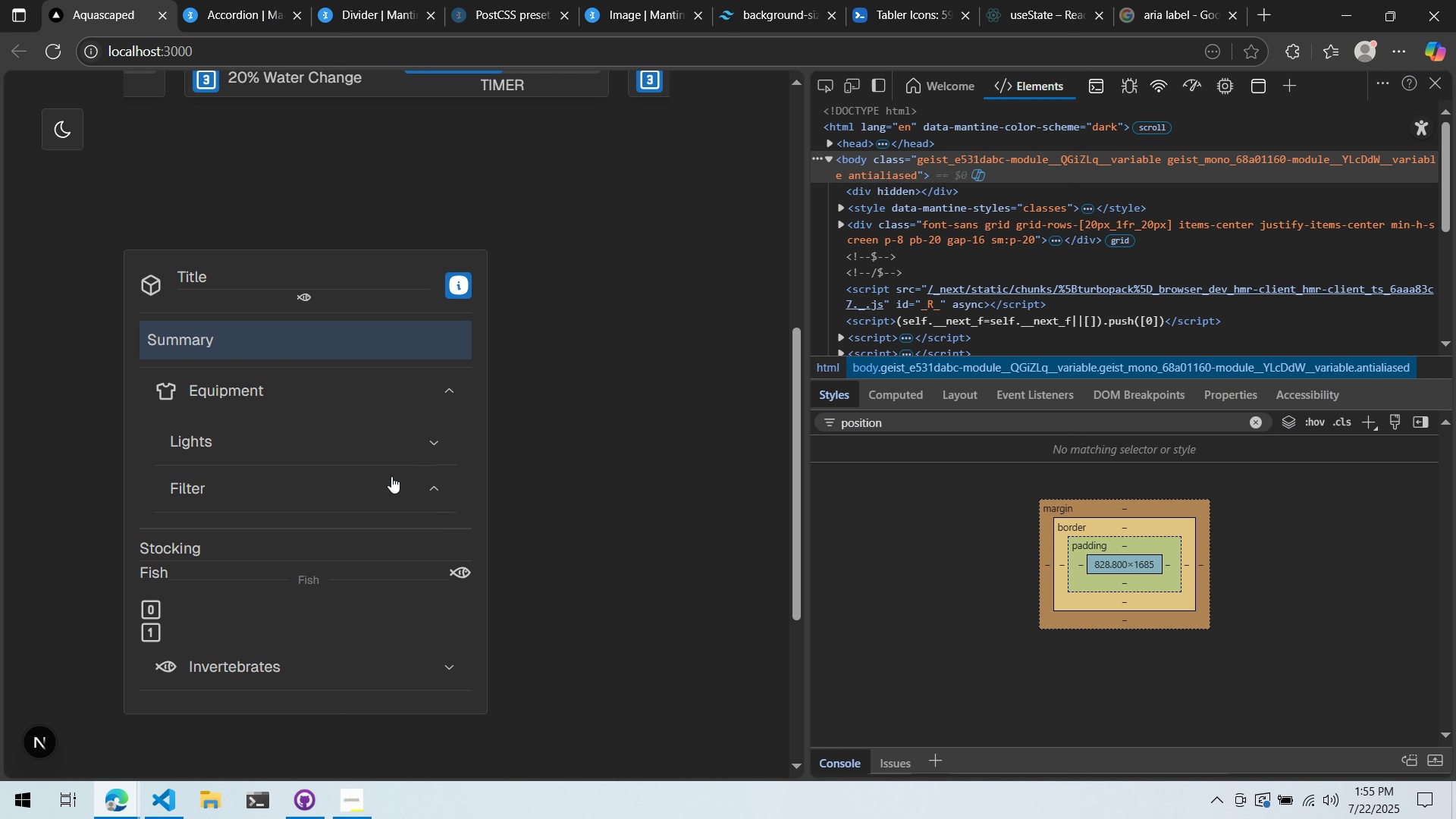 
key(Alt+Tab)
 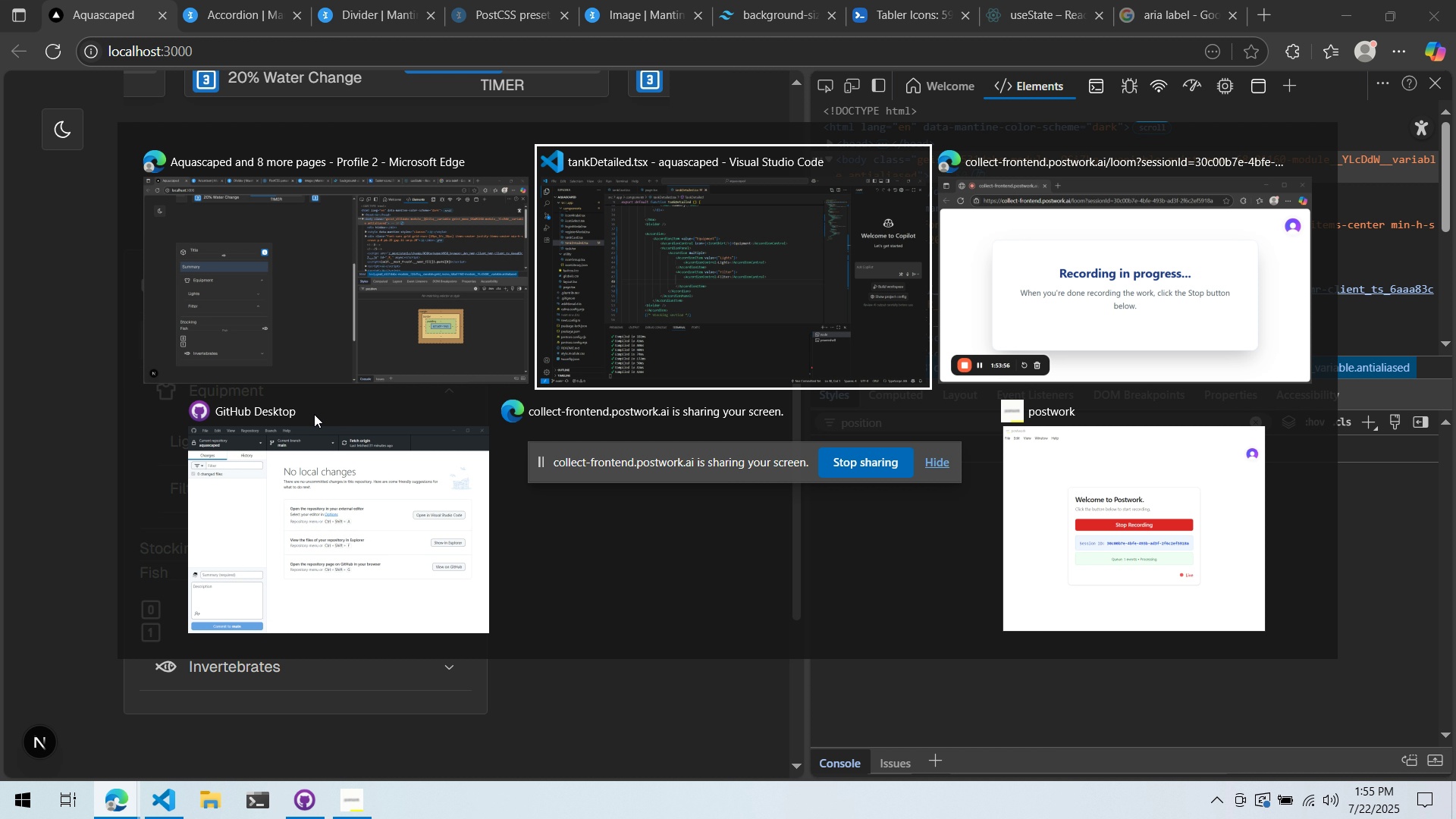 
key(Alt+AltLeft)
 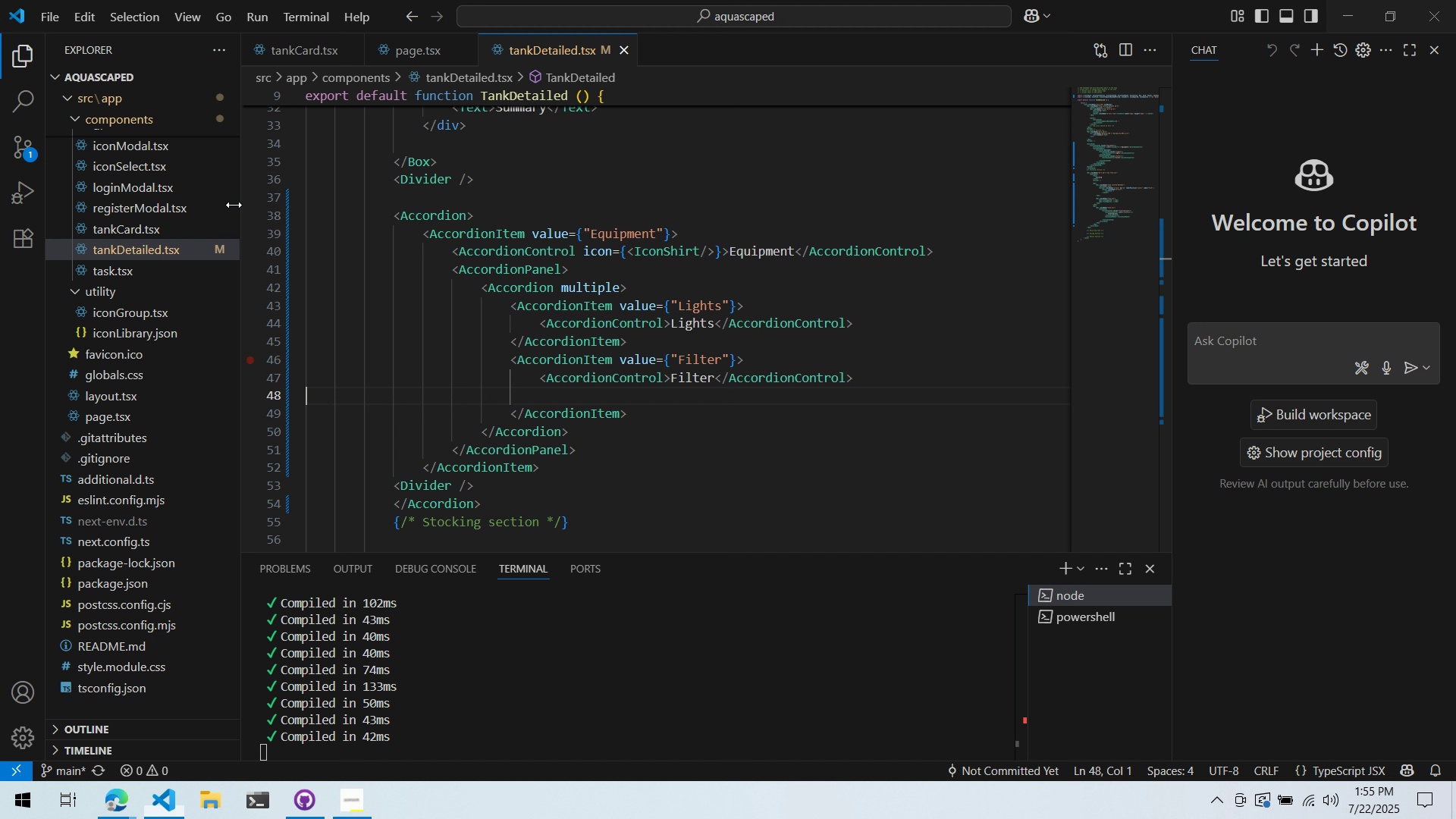 
key(Alt+Tab)
 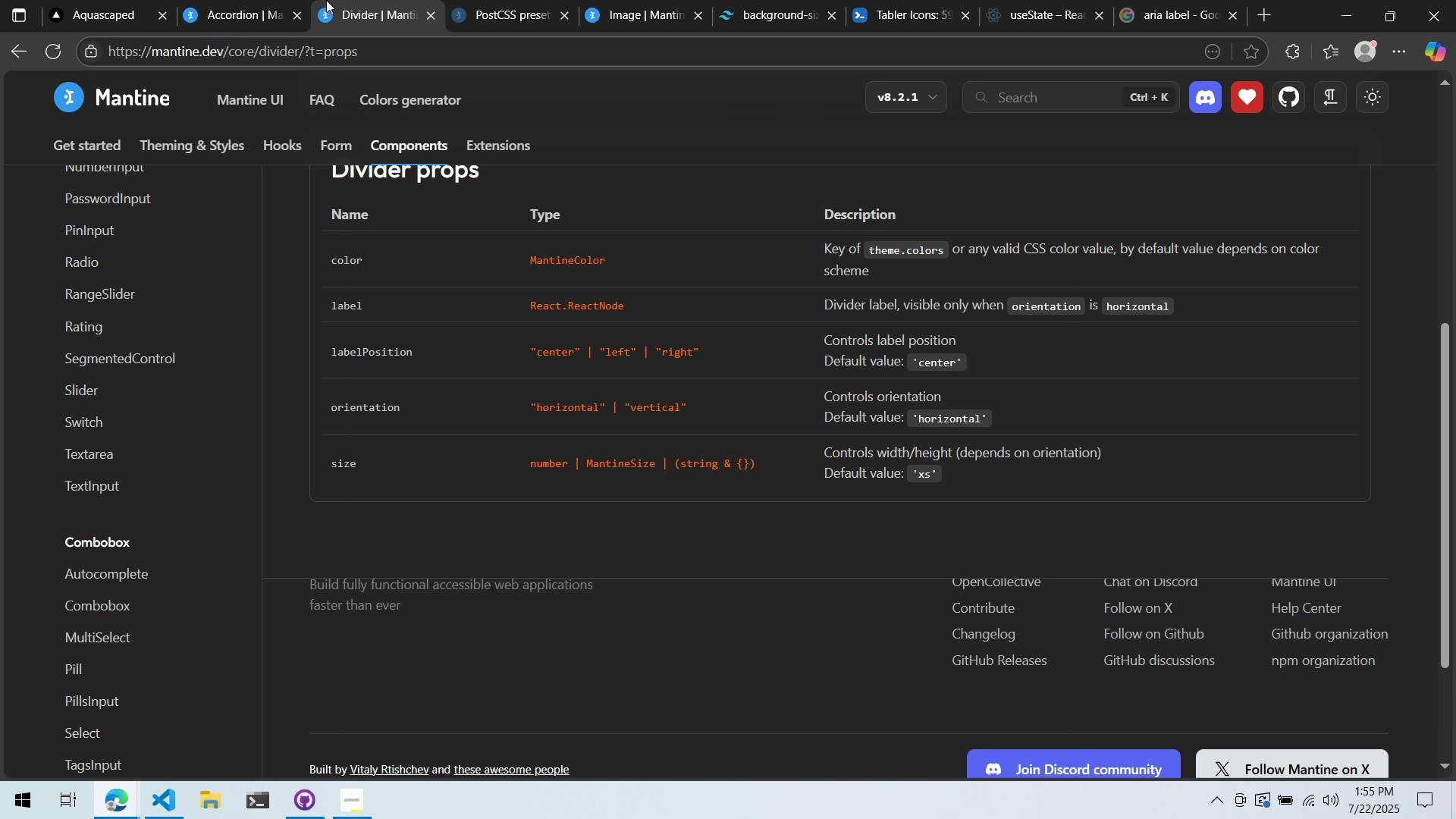 
double_click([268, 0])
 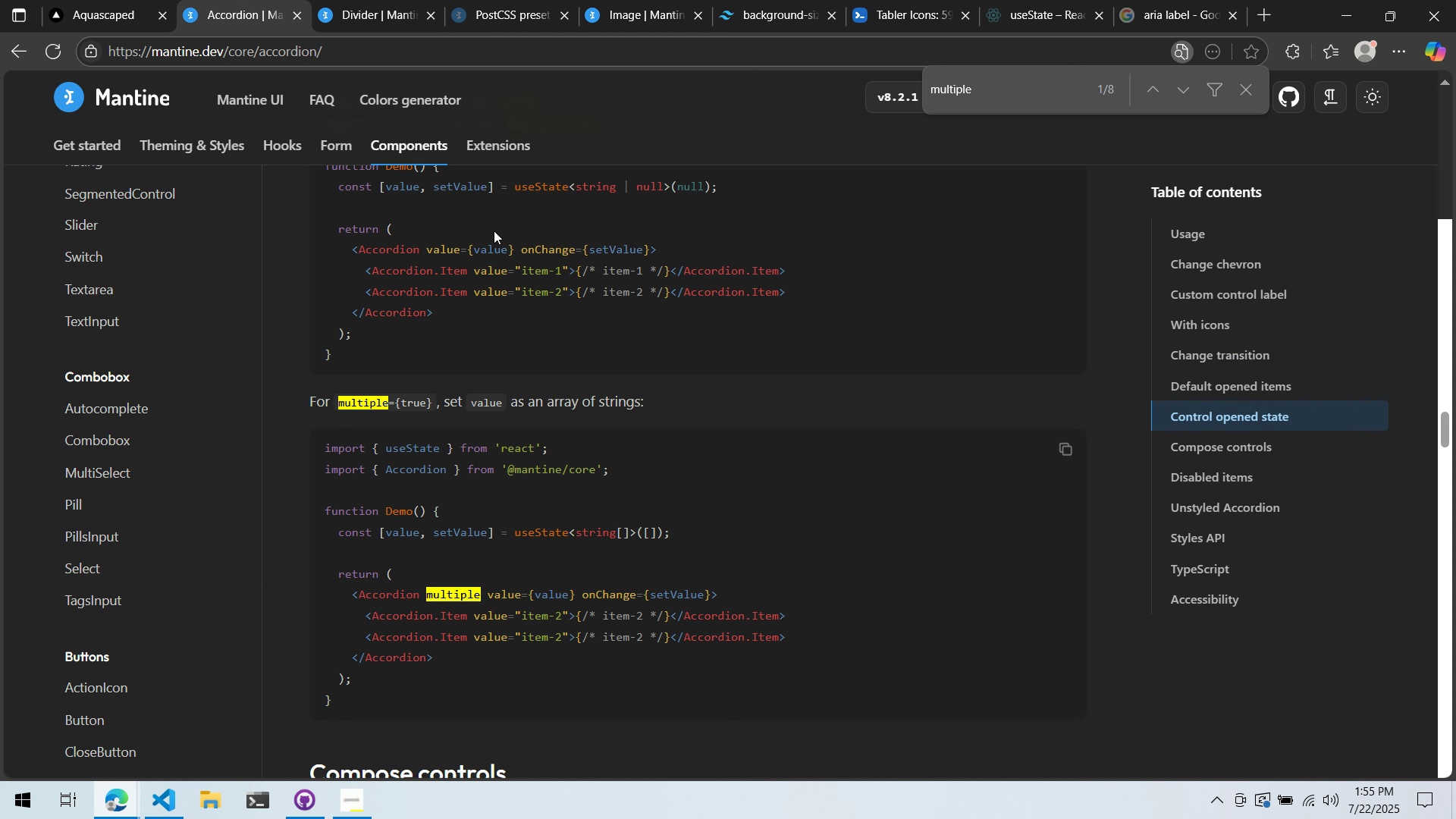 
scroll: coordinate [479, 291], scroll_direction: down, amount: 4.0
 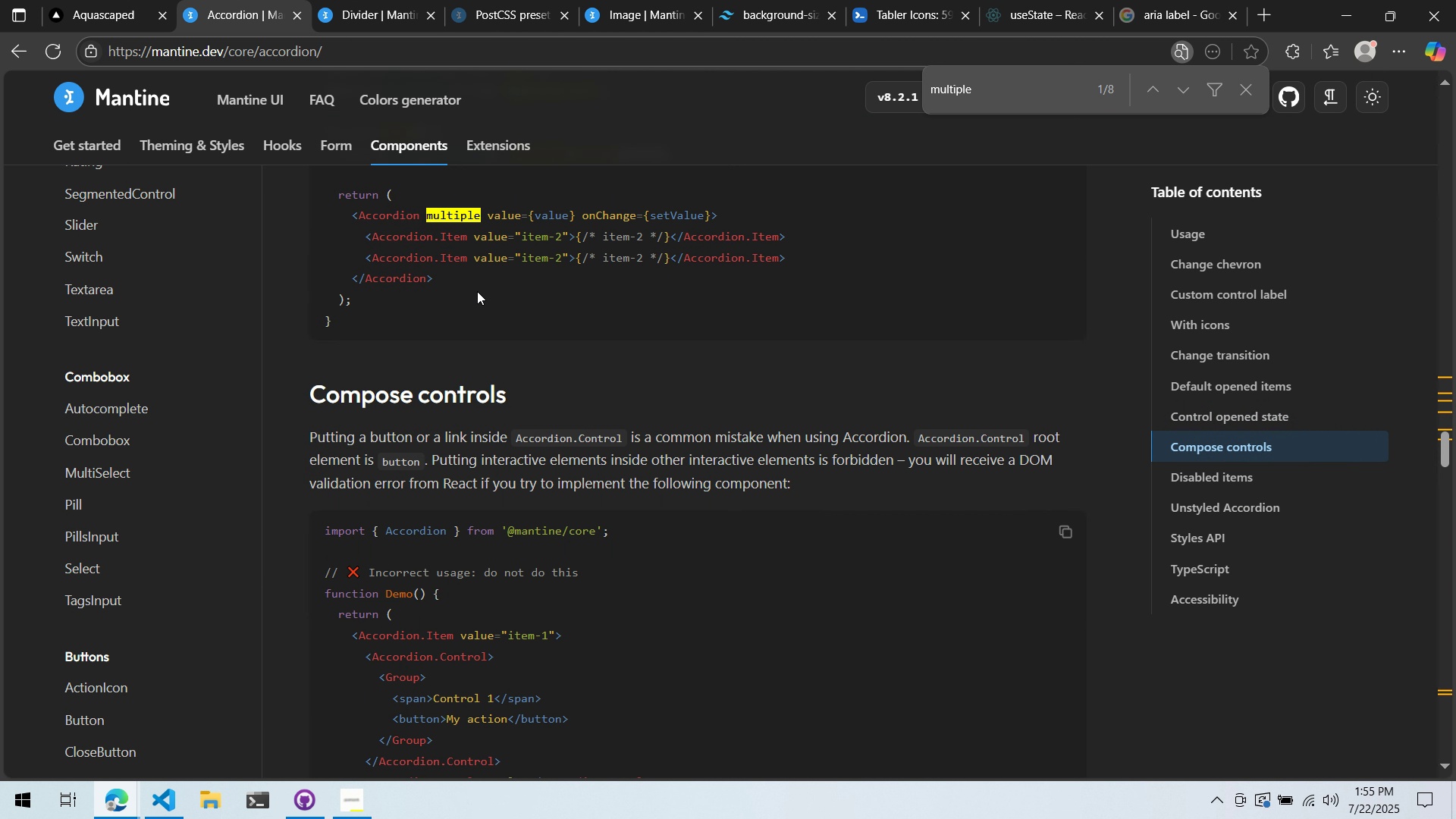 
scroll: coordinate [477, 291], scroll_direction: up, amount: 9.0
 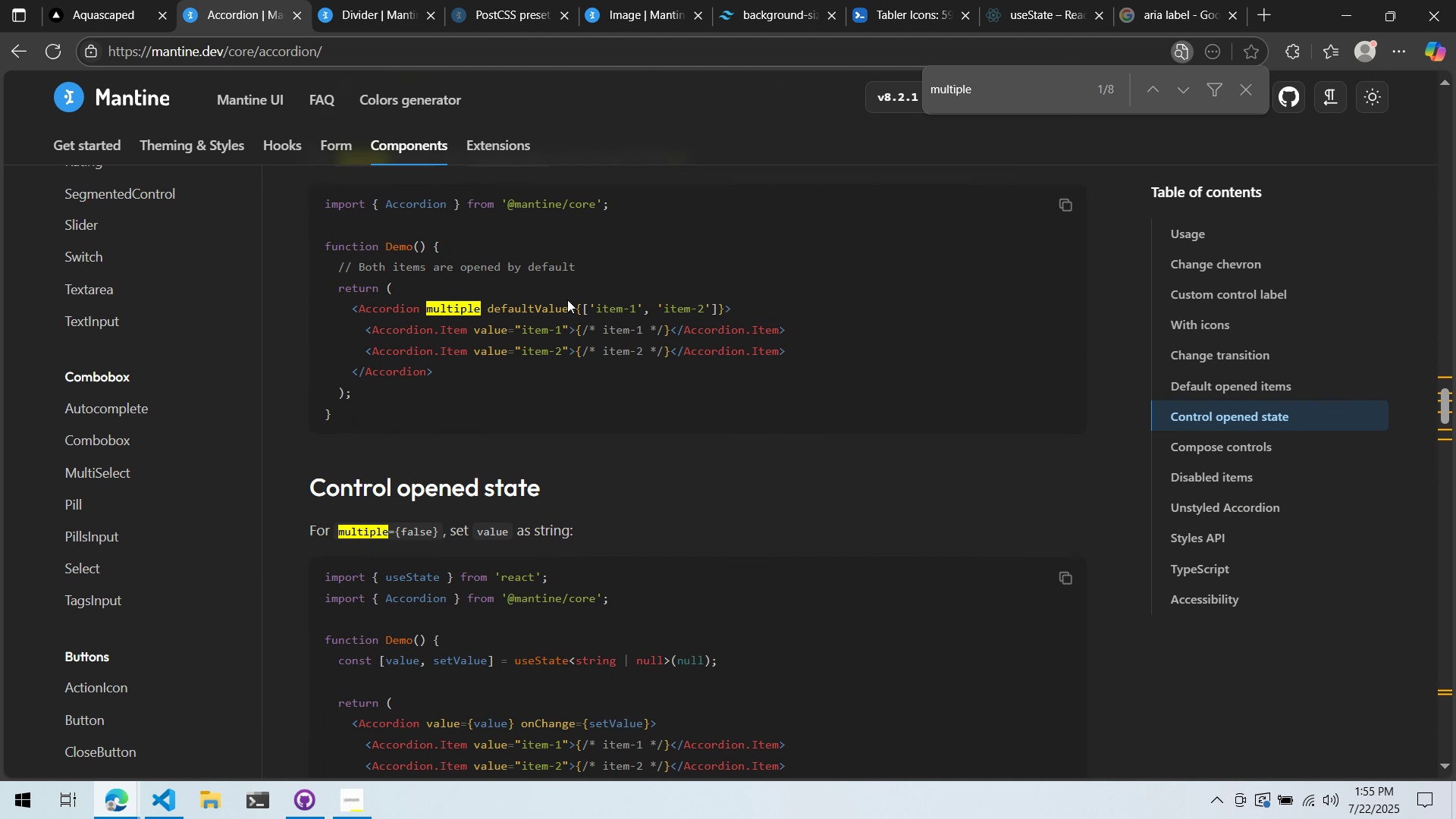 
left_click([603, 301])
 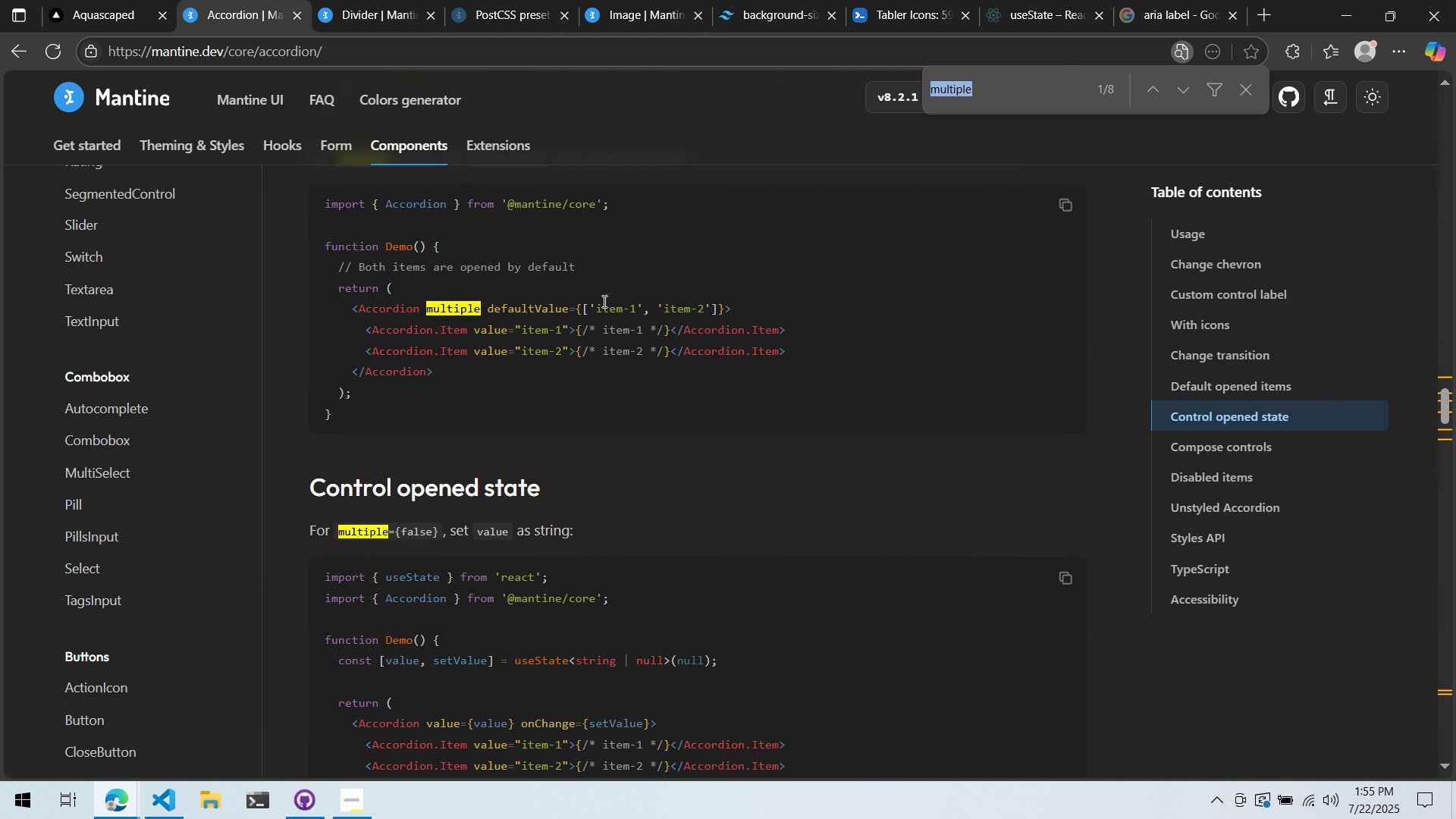 
key(Control+ControlLeft)
 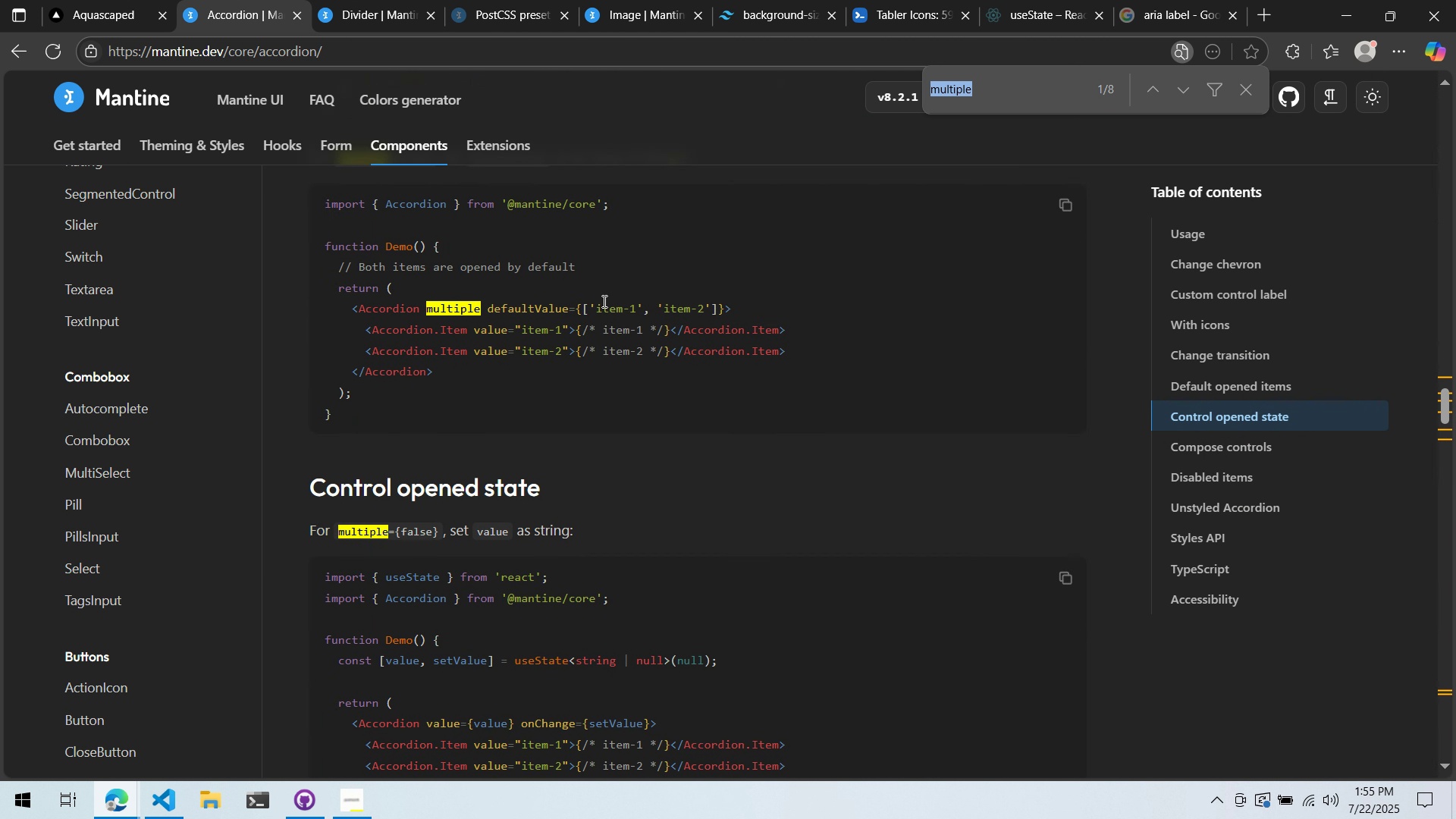 
key(Control+F)
 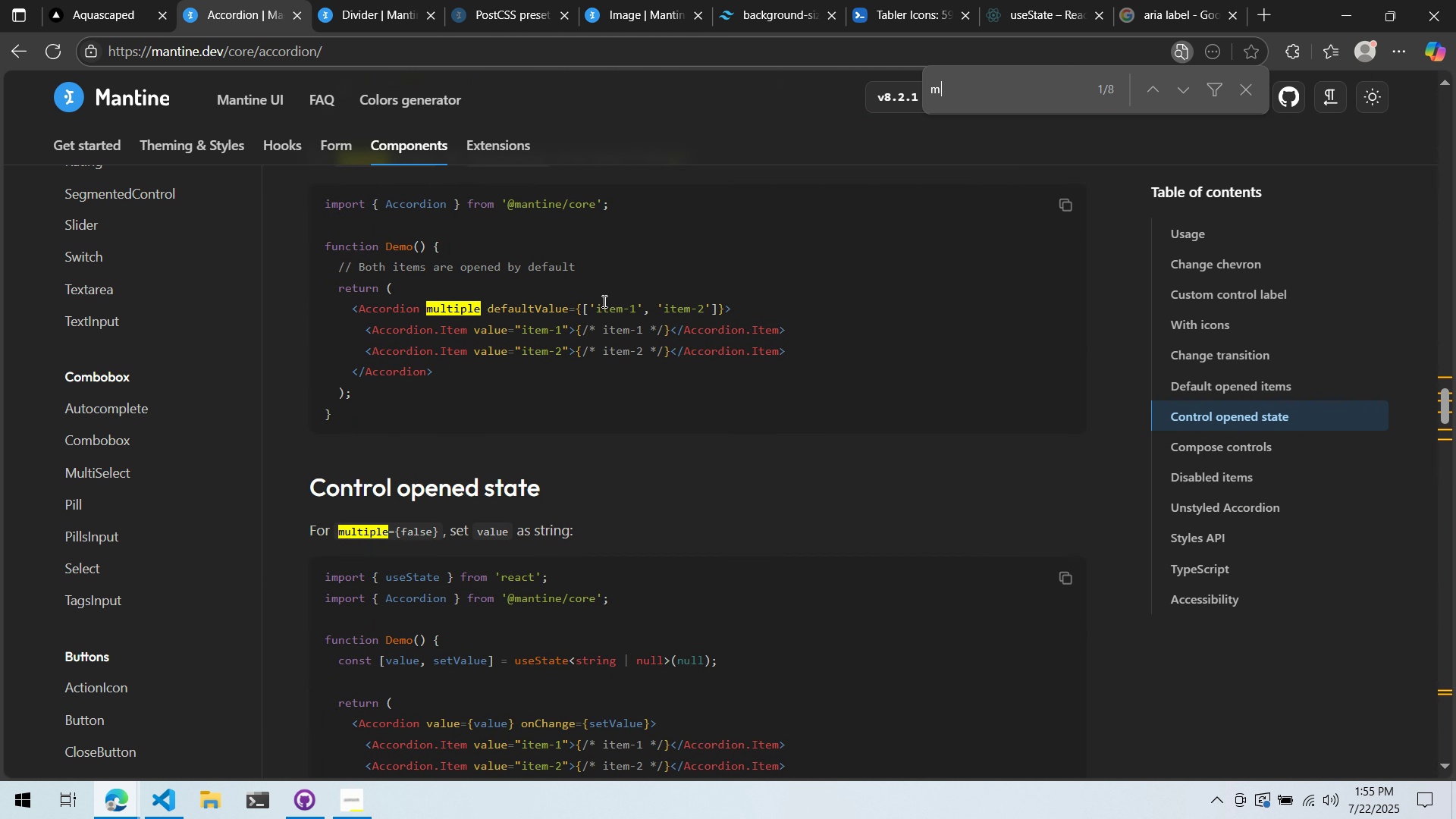 
type(multiple)
 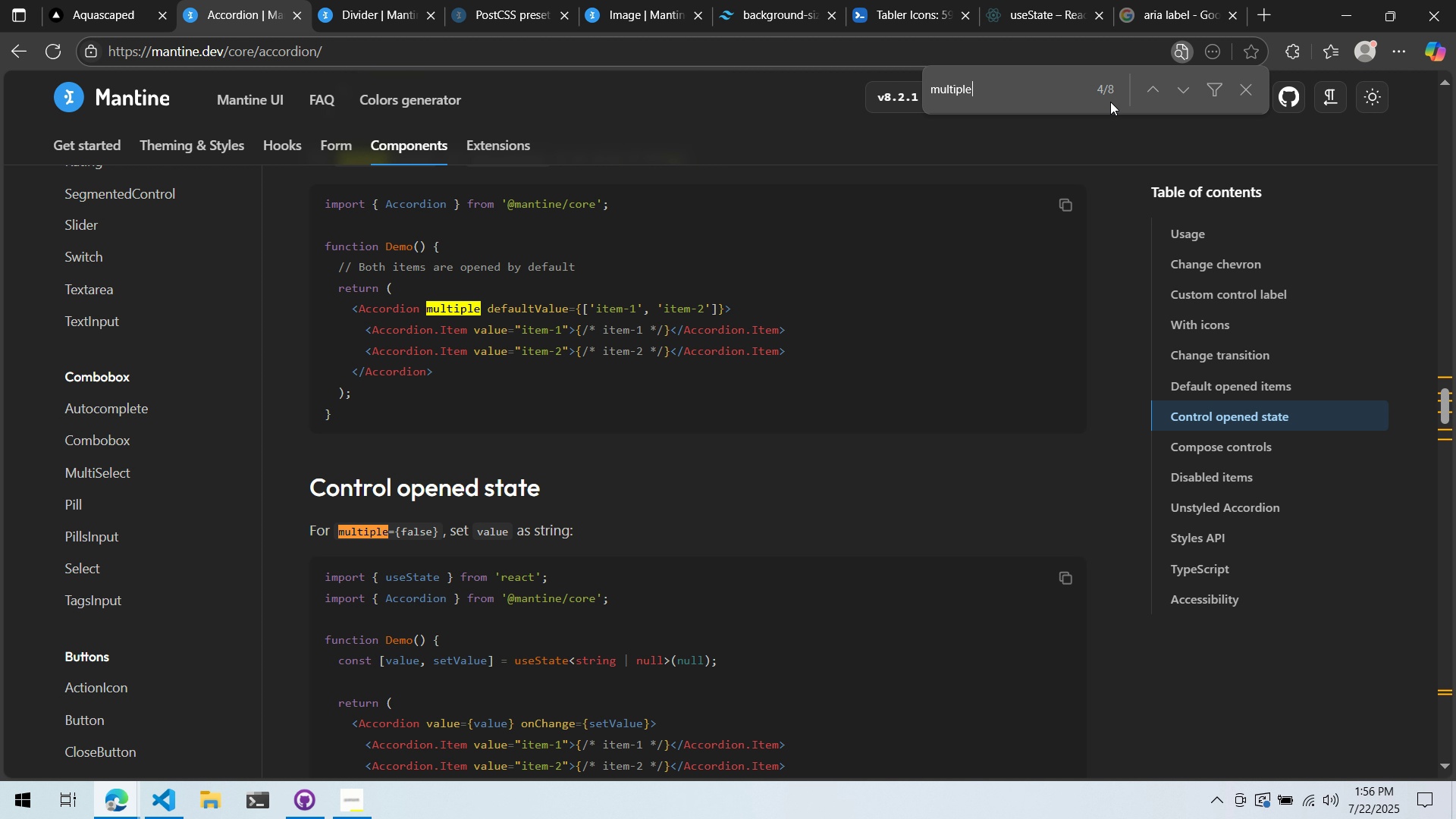 
double_click([1136, 88])
 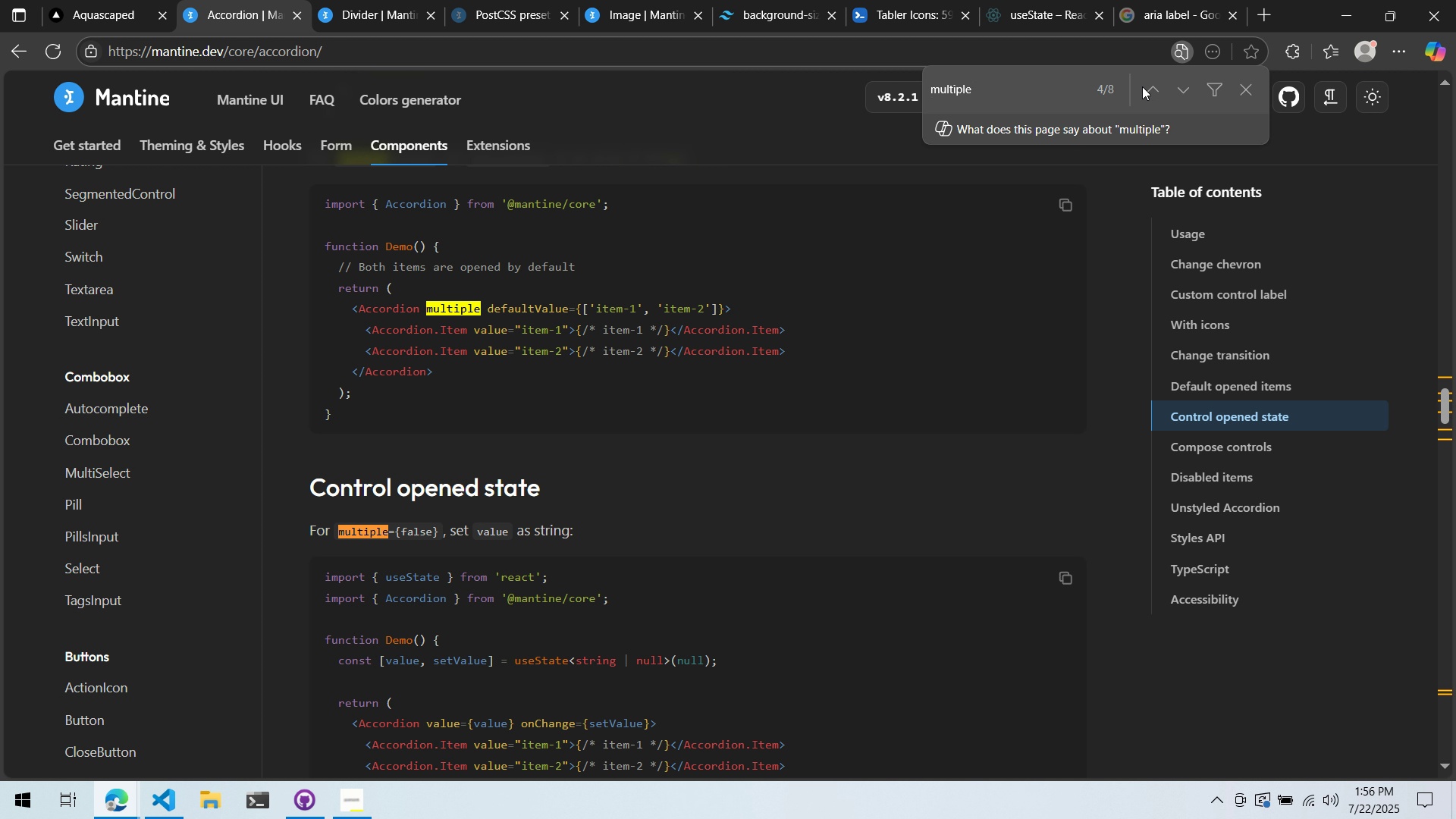 
triple_click([1142, 86])
 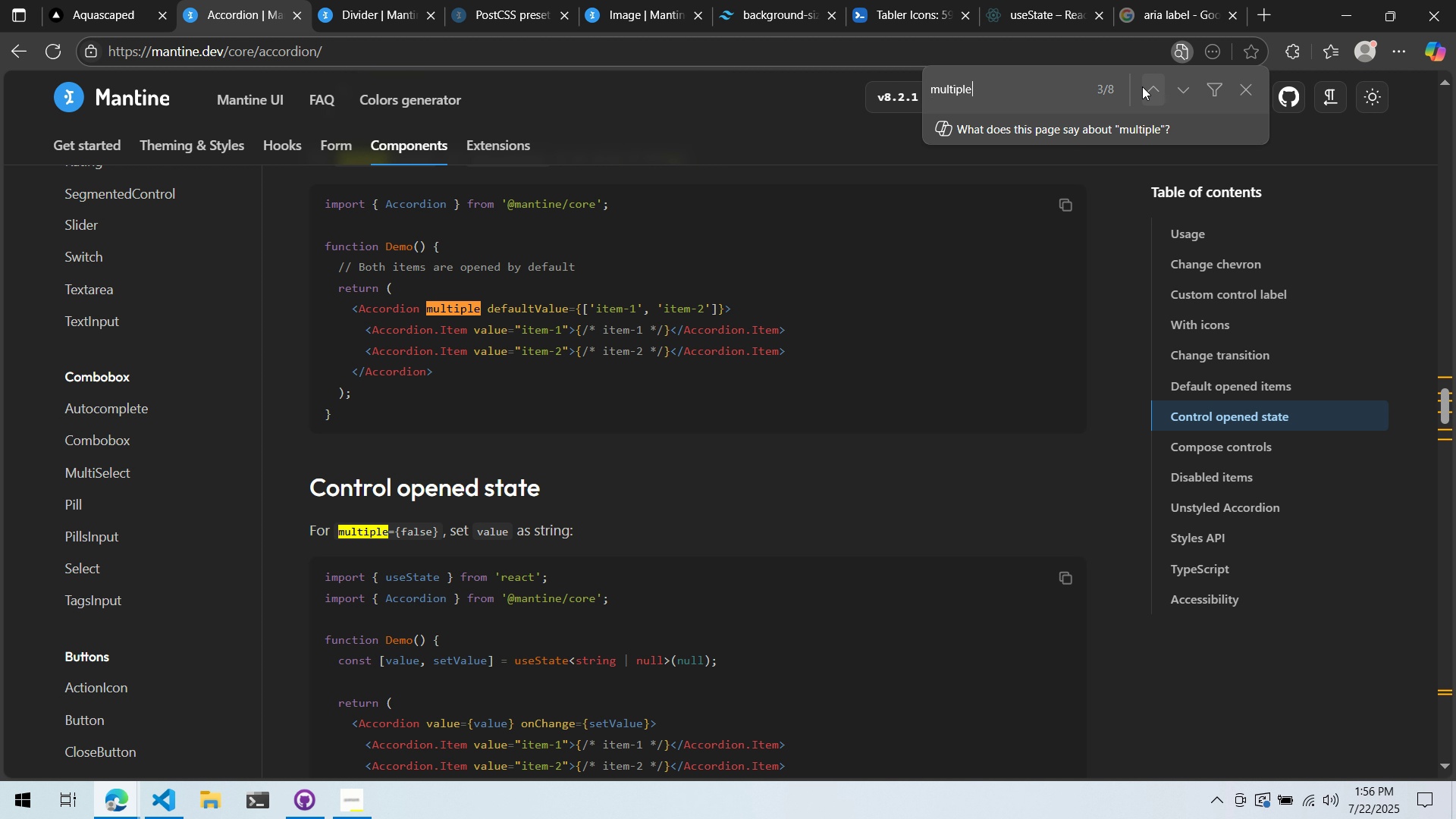 
triple_click([1142, 86])
 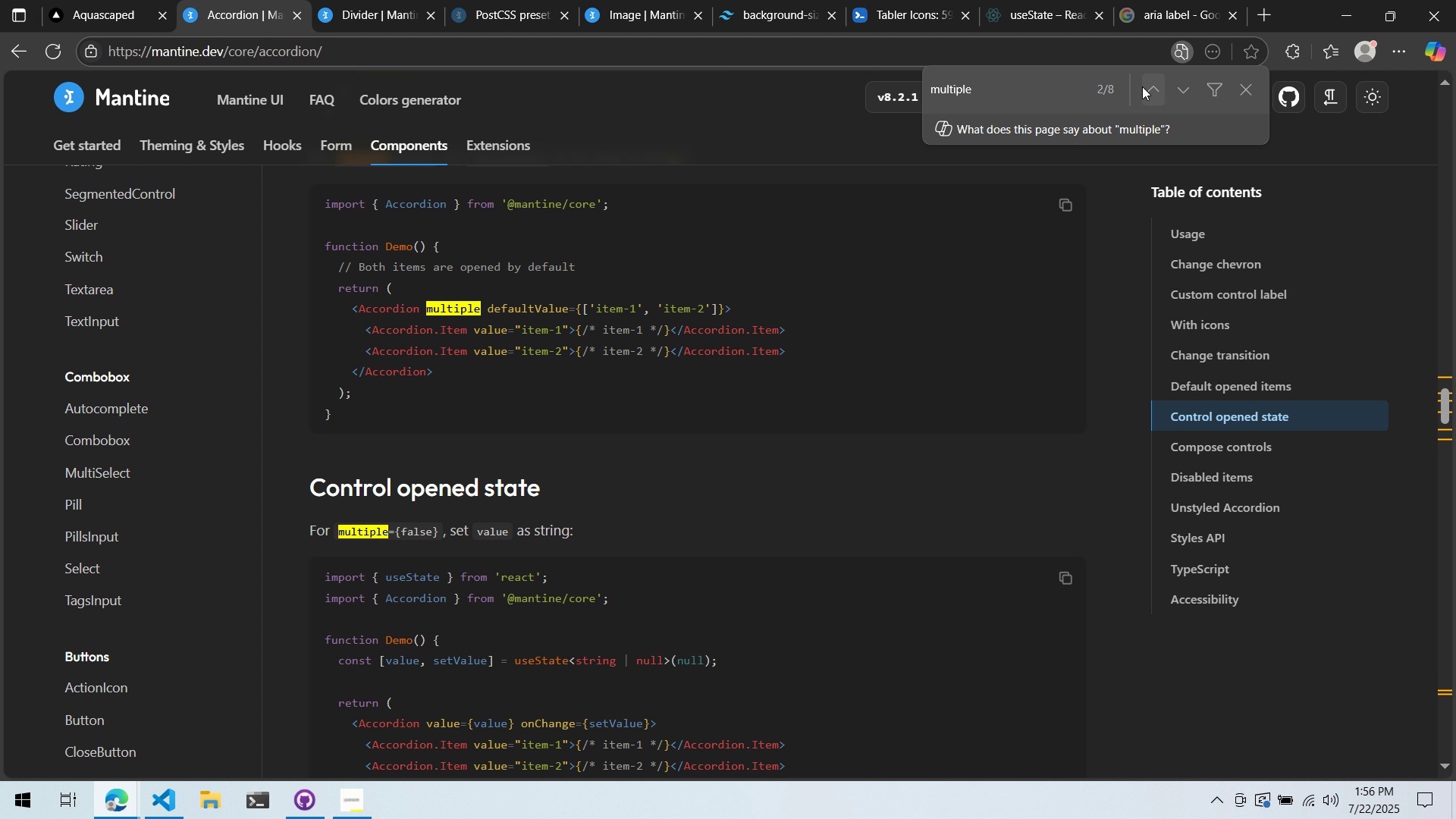 
triple_click([1142, 86])
 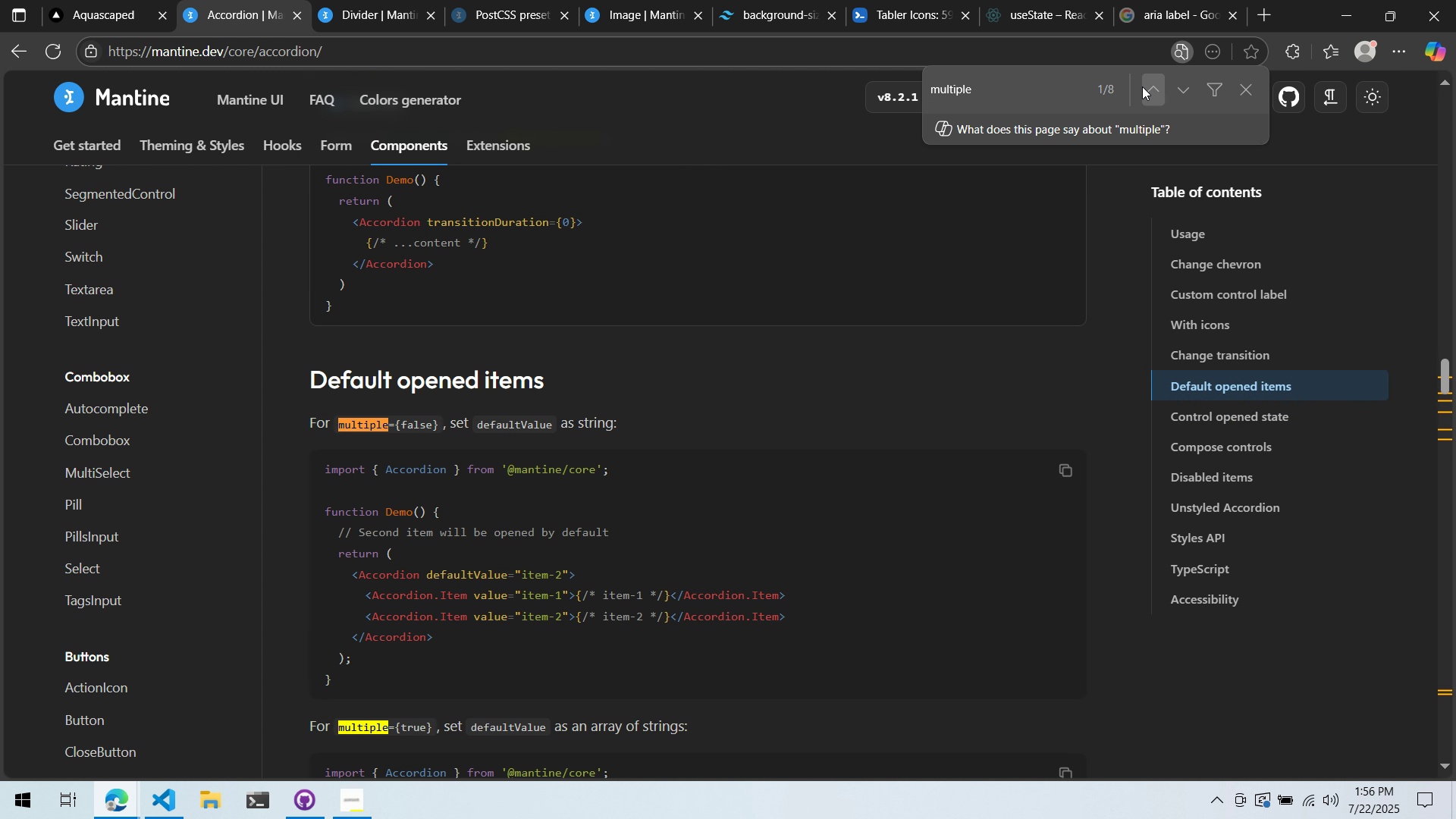 
double_click([1142, 86])
 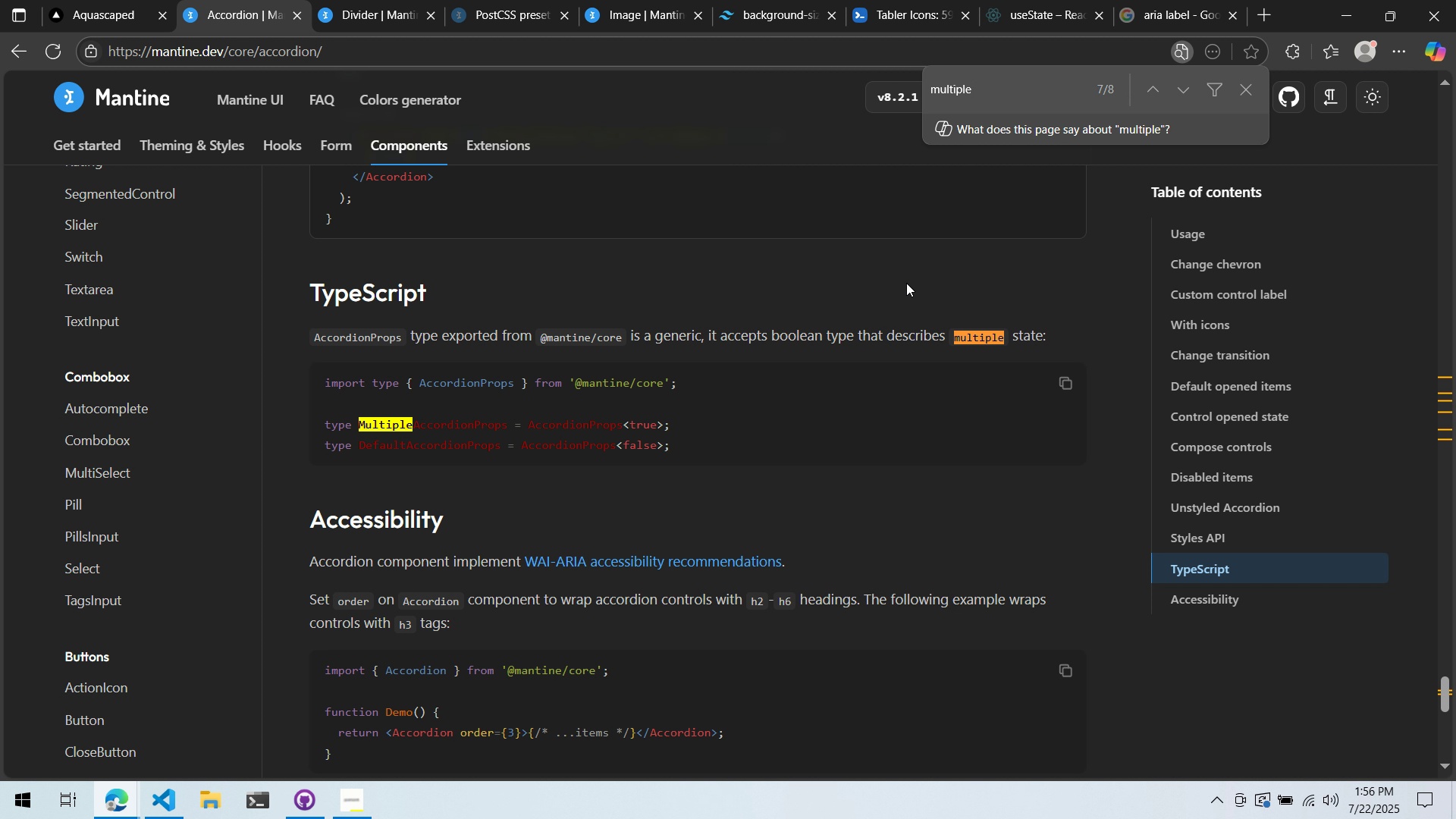 
scroll: coordinate [906, 283], scroll_direction: down, amount: 5.0
 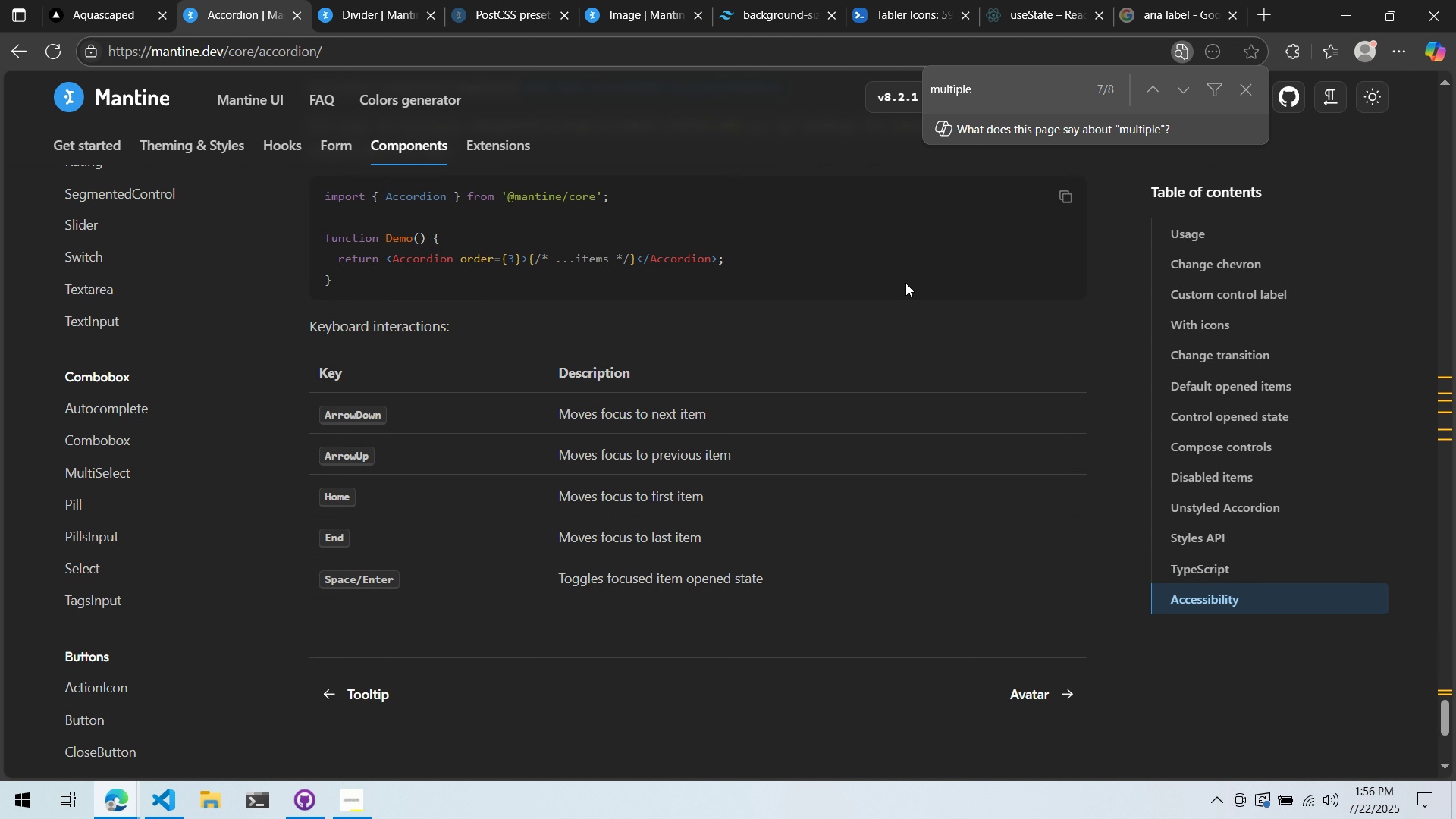 
wait(7.26)
 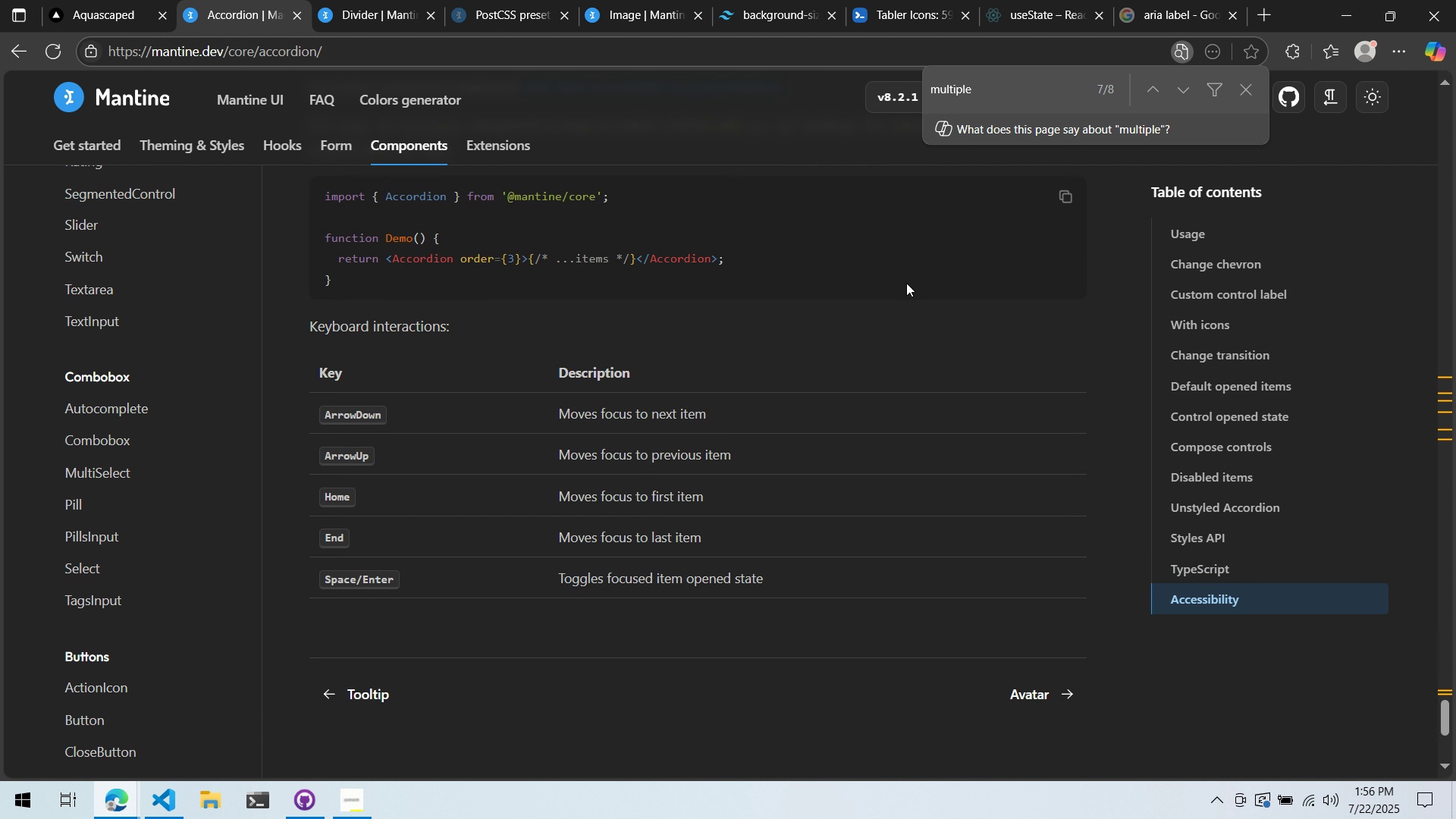 
scroll: coordinate [96, 435], scroll_direction: down, amount: 17.0
 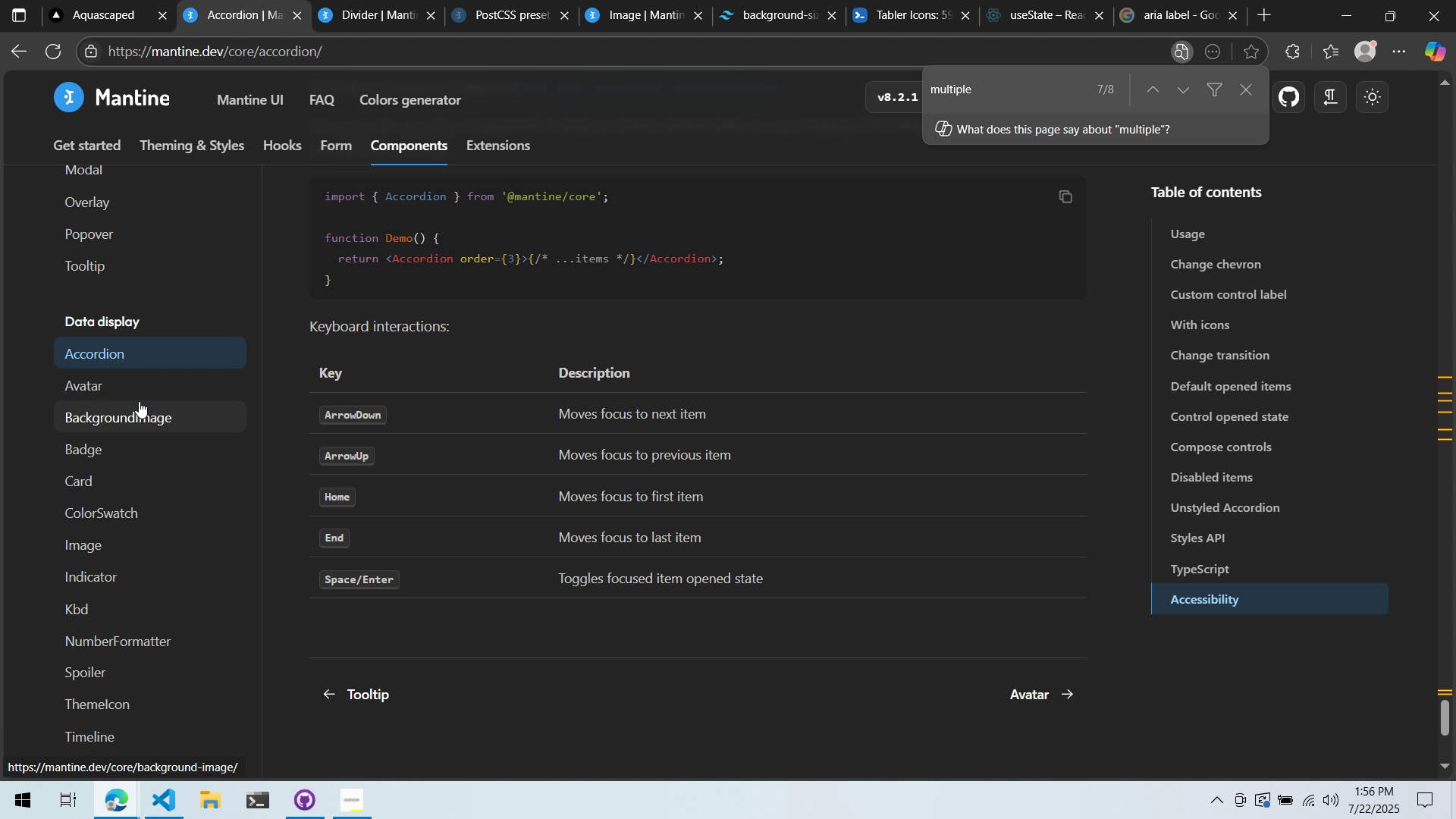 
left_click([133, 372])
 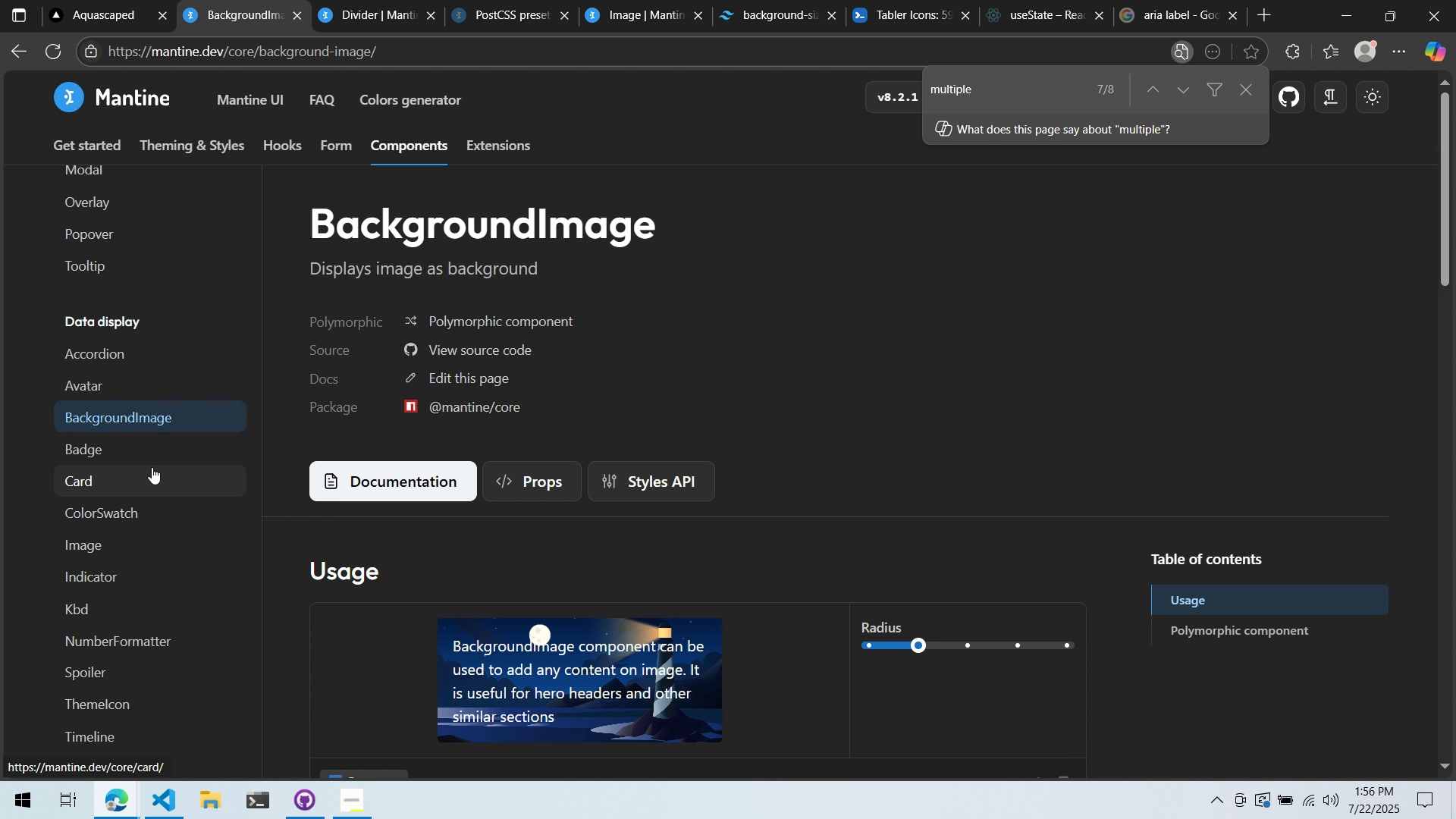 
left_click([152, 467])
 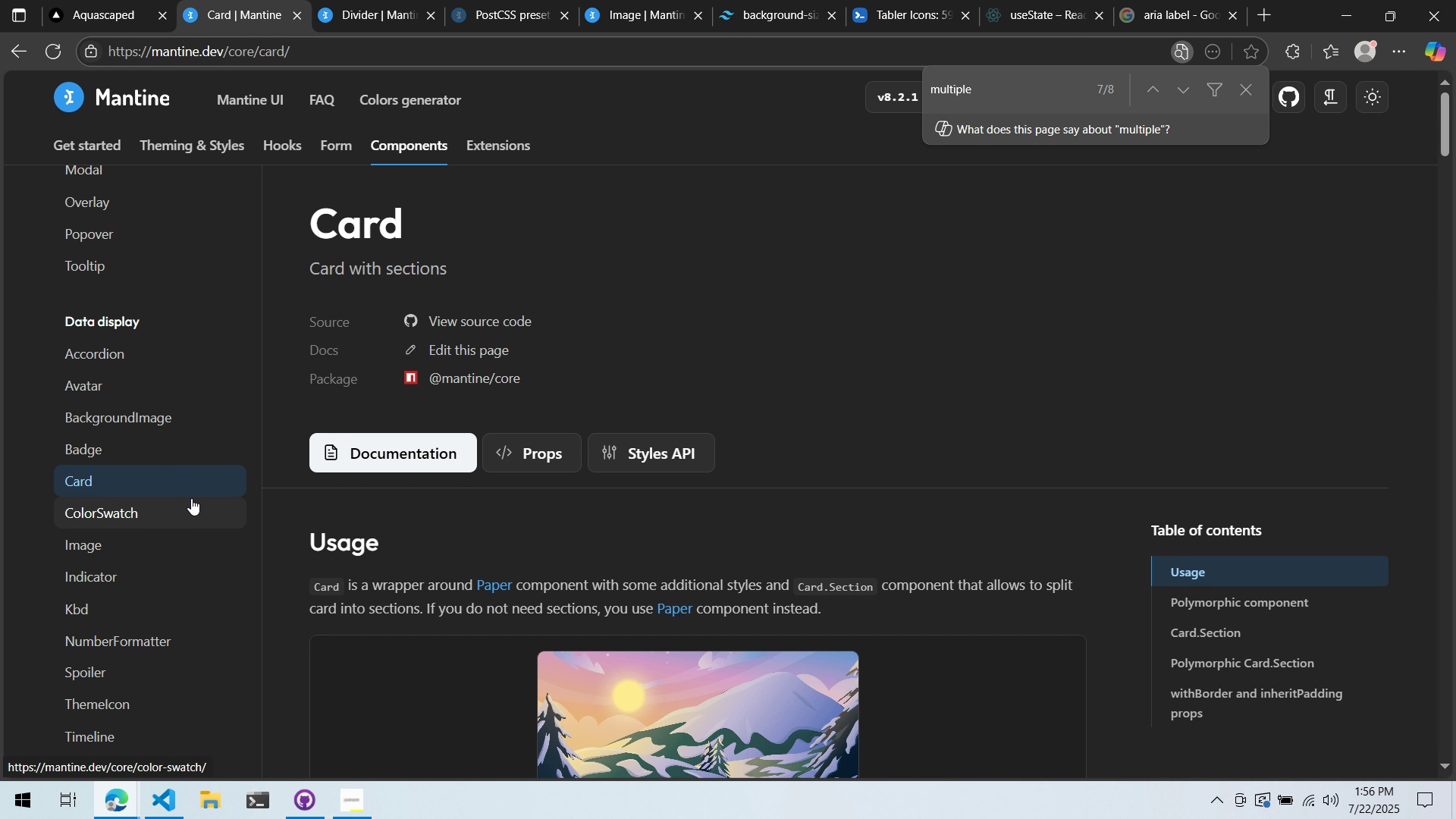 
left_click([192, 505])
 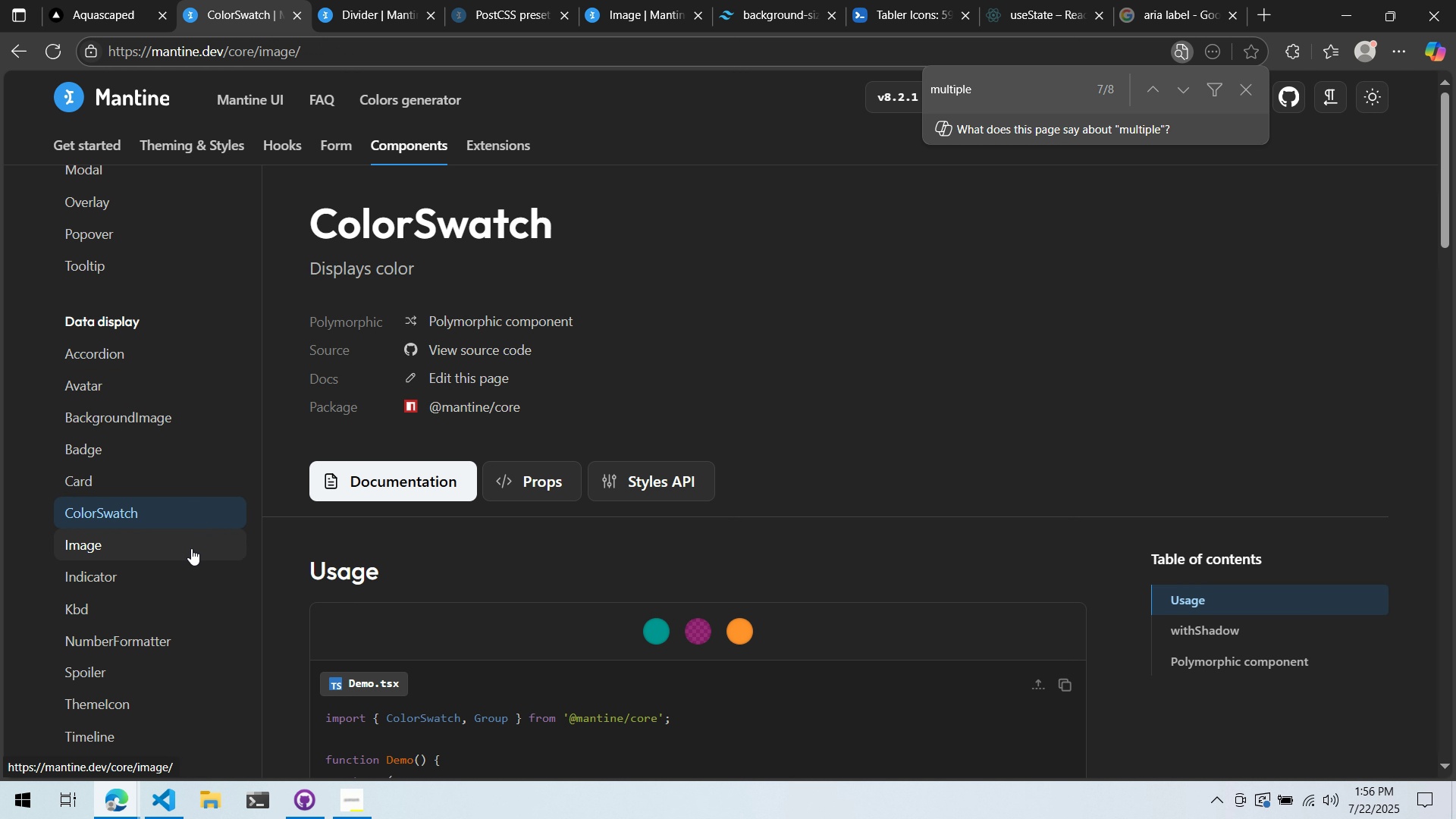 
left_click([191, 548])
 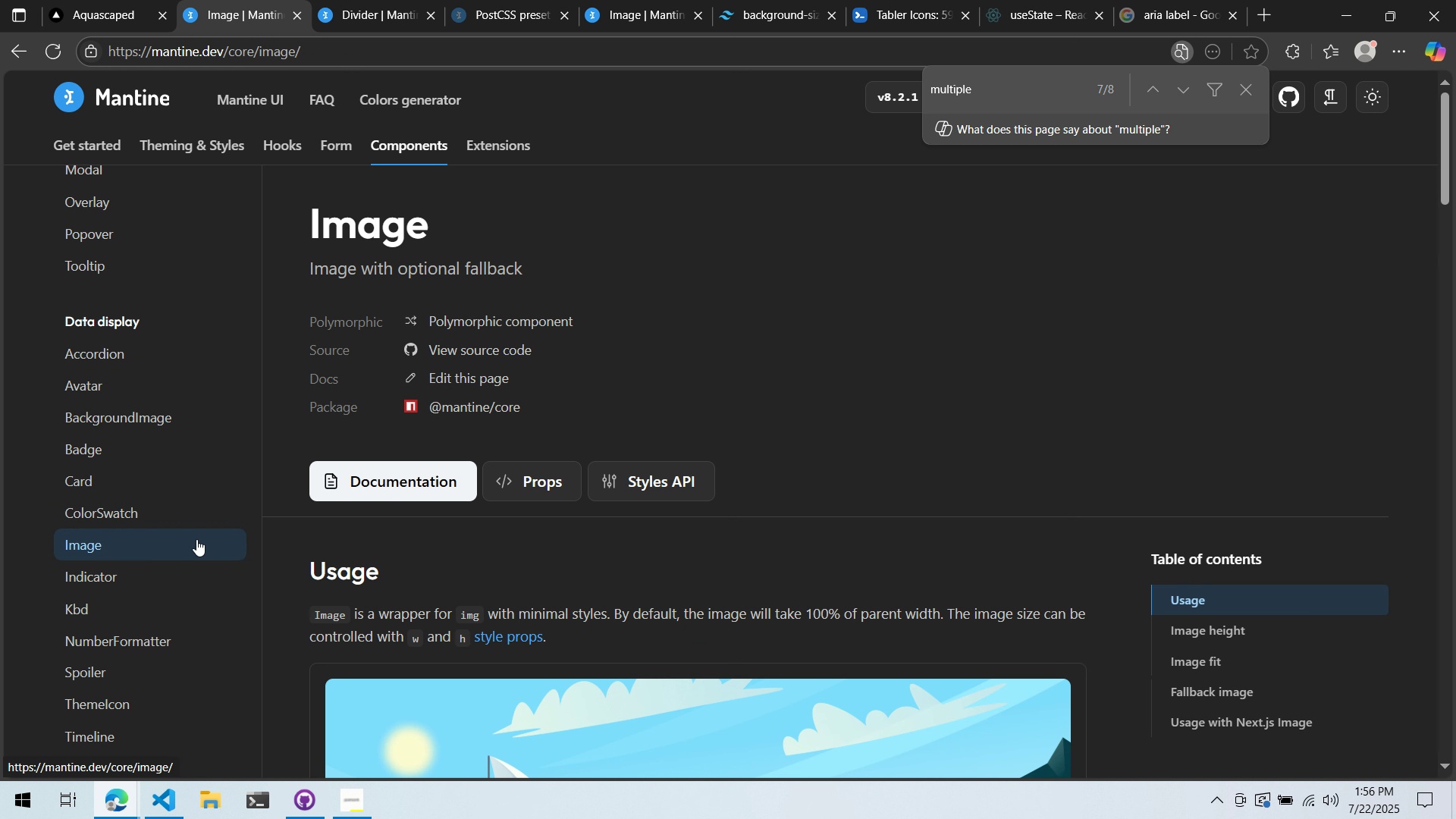 
scroll: coordinate [263, 512], scroll_direction: down, amount: 2.0
 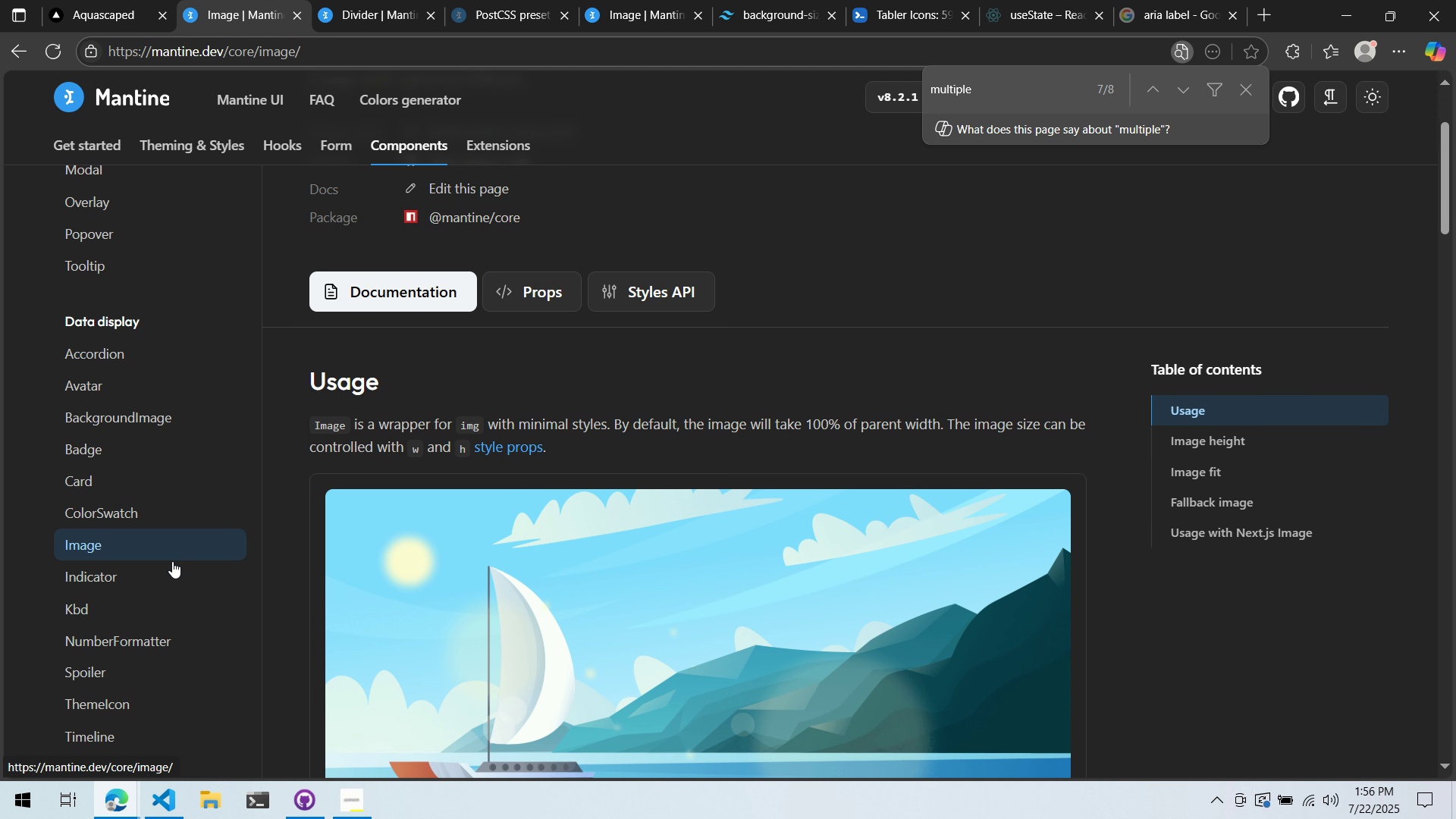 
left_click([162, 580])
 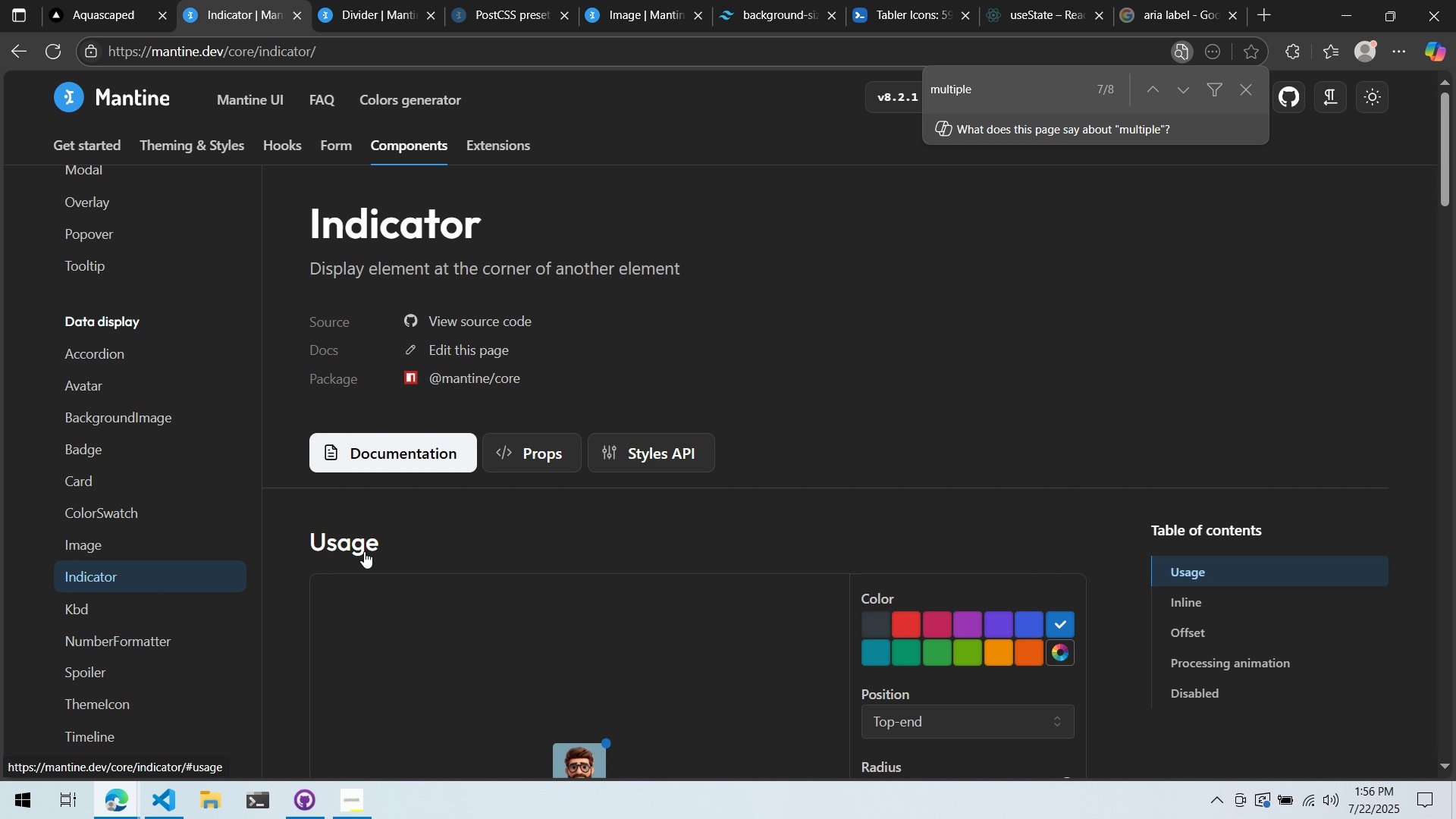 
scroll: coordinate [372, 549], scroll_direction: down, amount: 3.0
 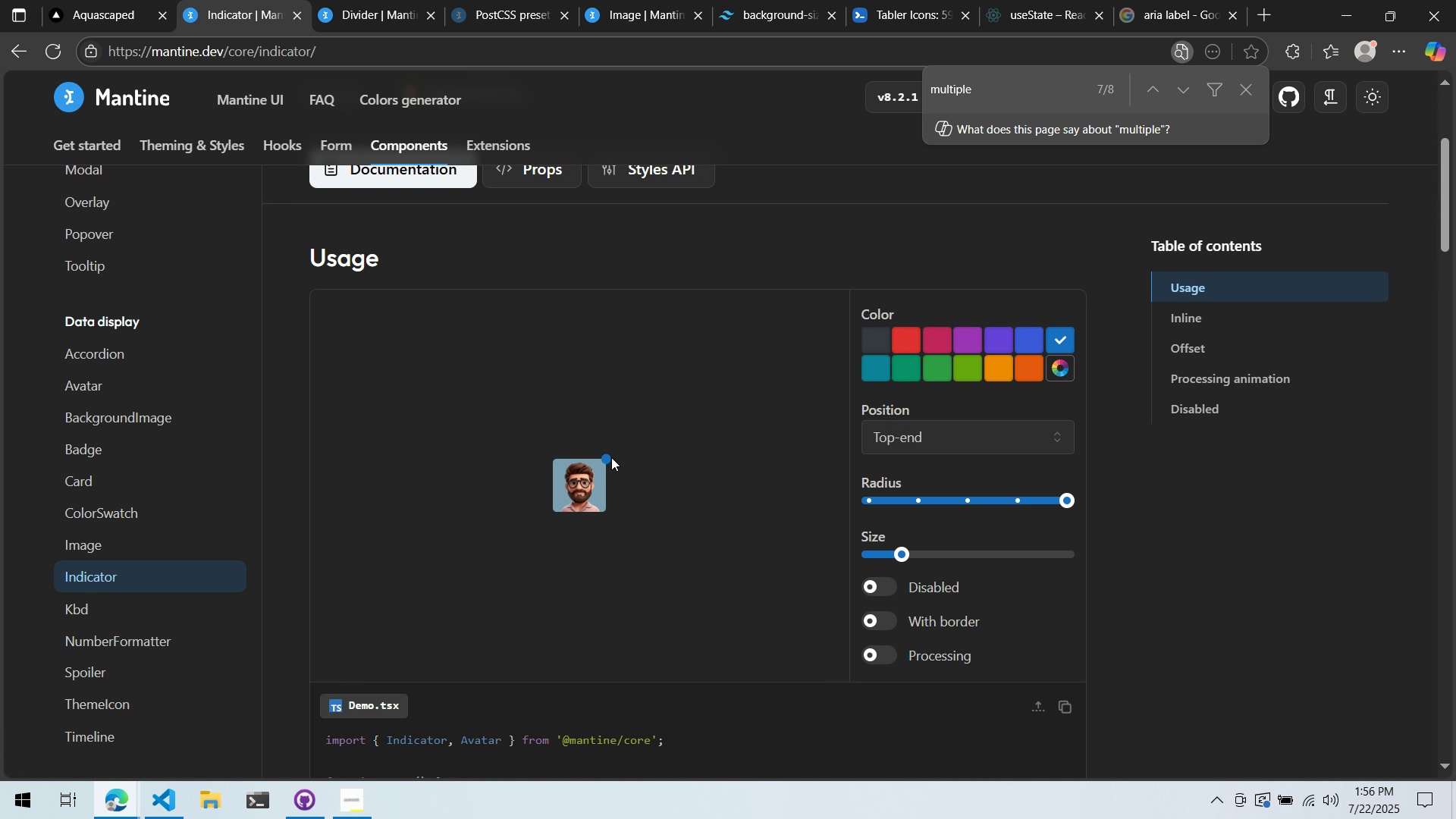 
left_click_drag(start_coordinate=[609, 457], to_coordinate=[659, 440])
 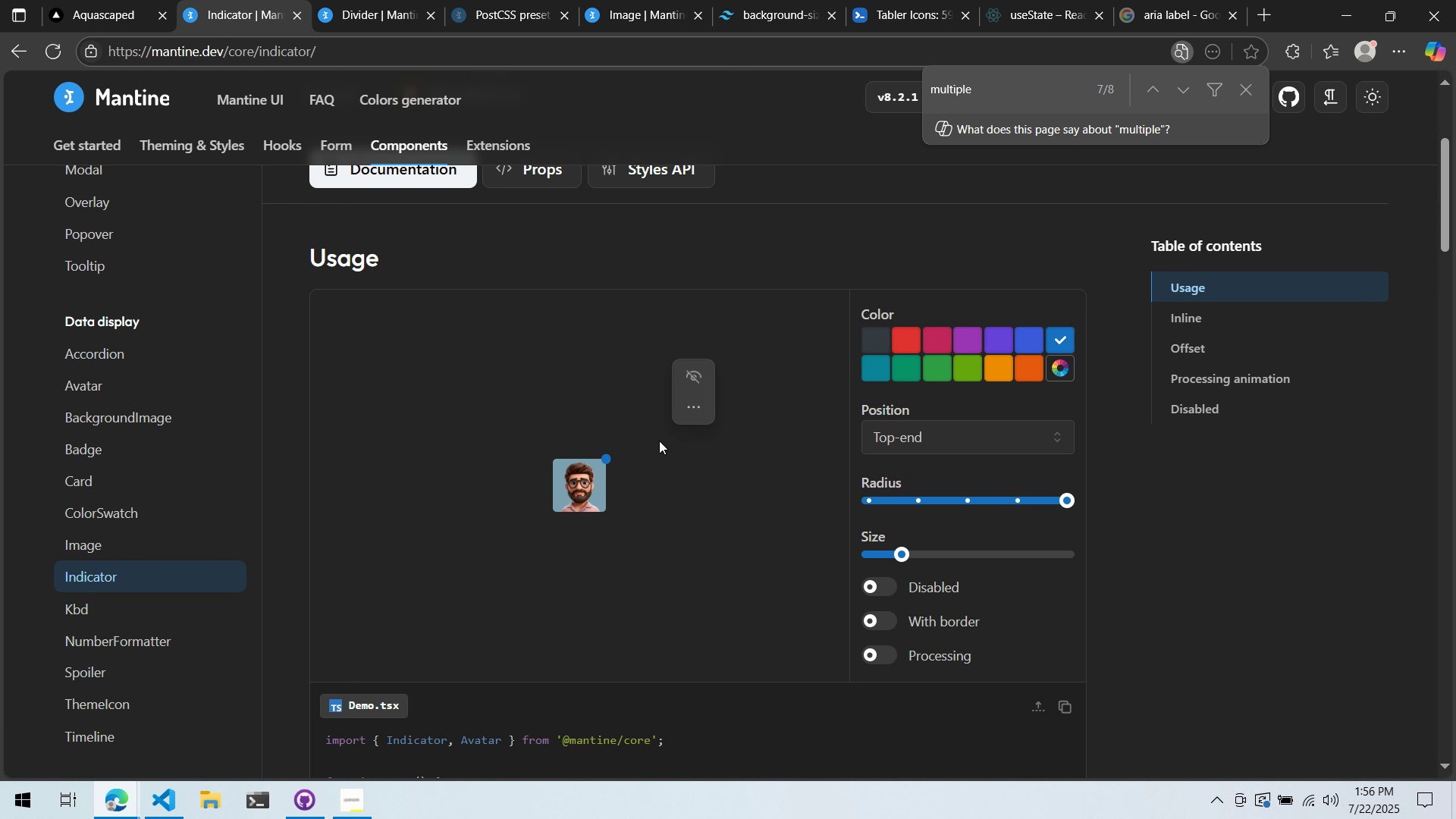 
scroll: coordinate [653, 448], scroll_direction: down, amount: 3.0
 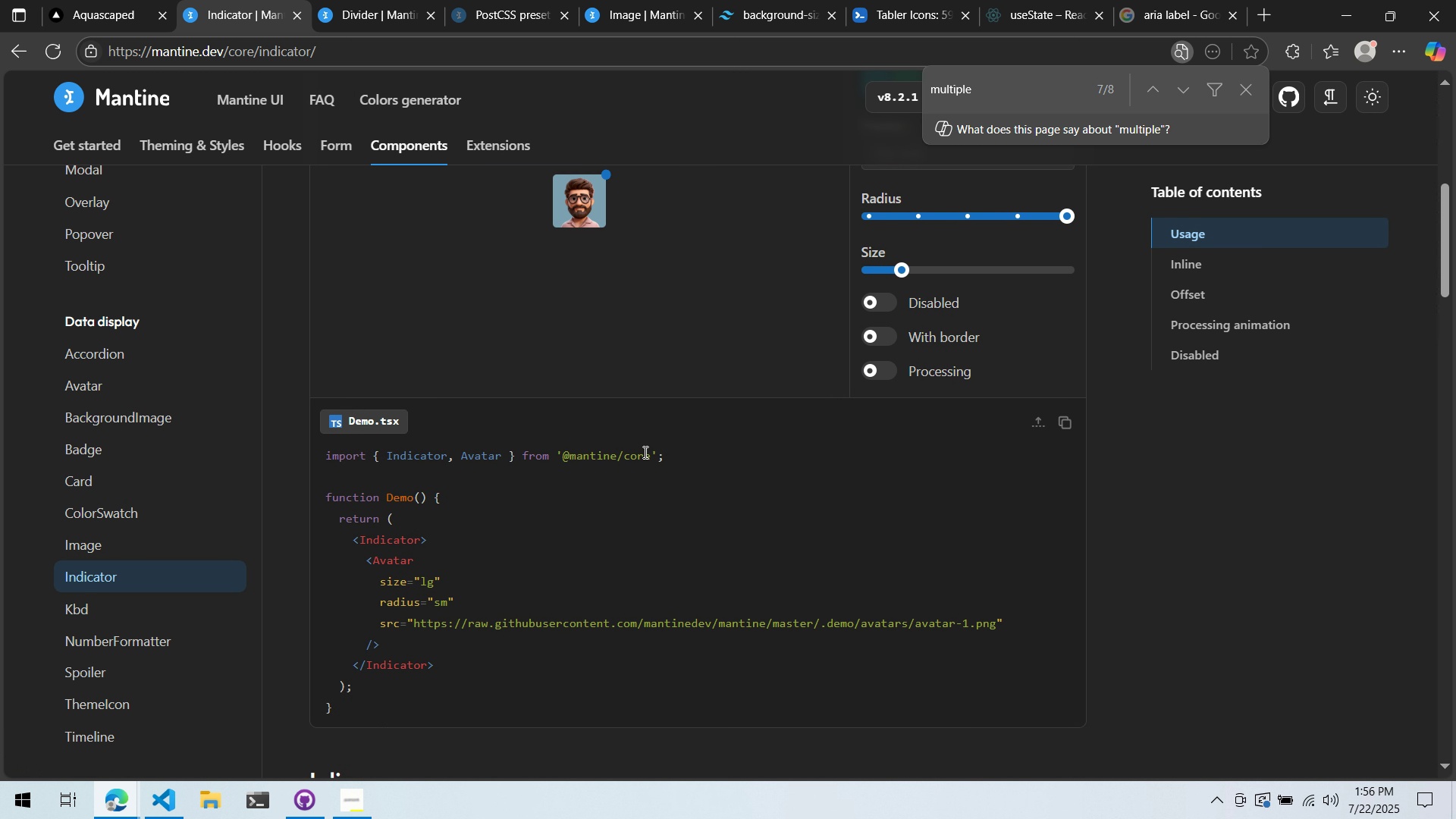 
left_click([644, 452])
 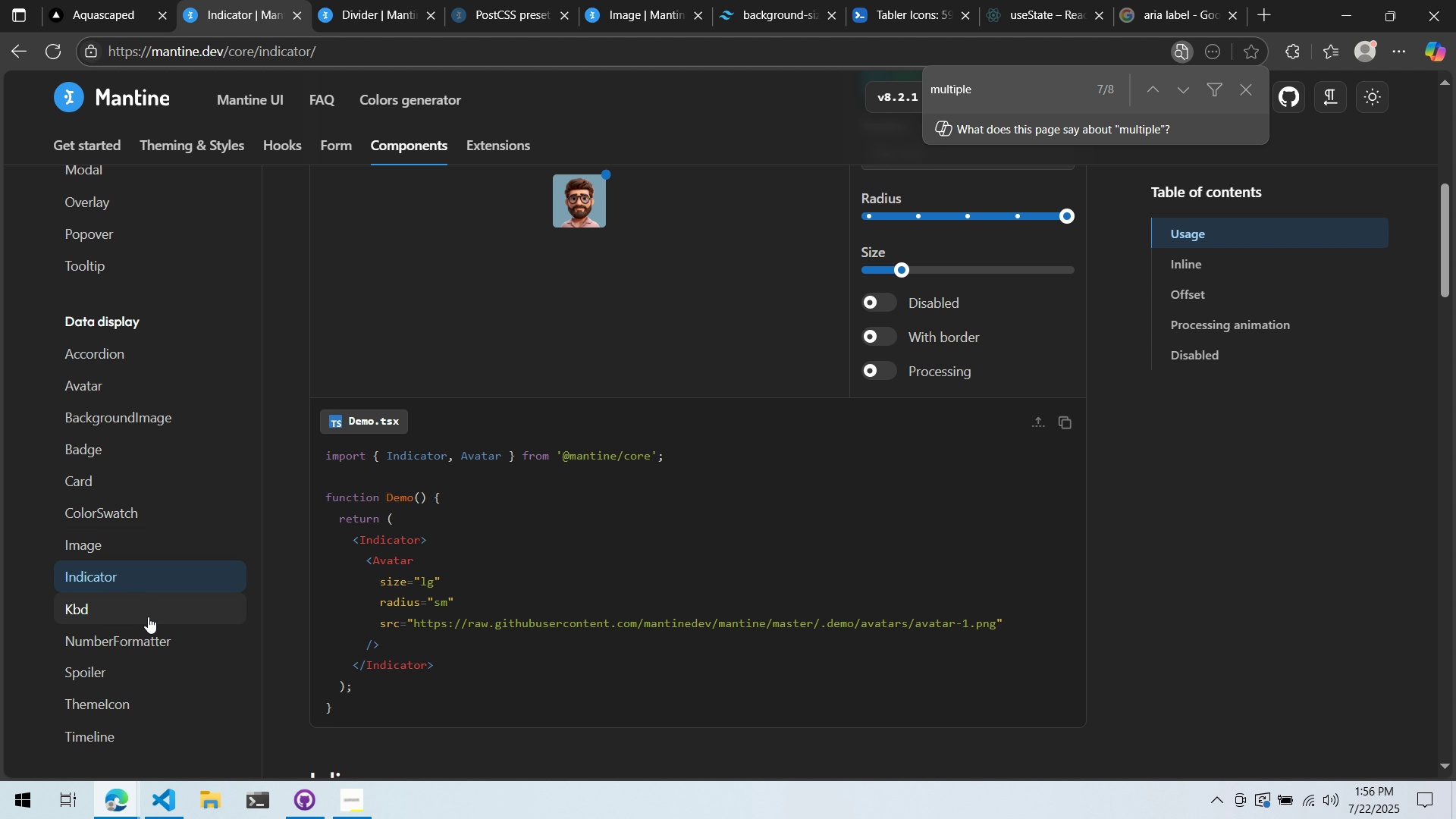 
left_click([149, 617])
 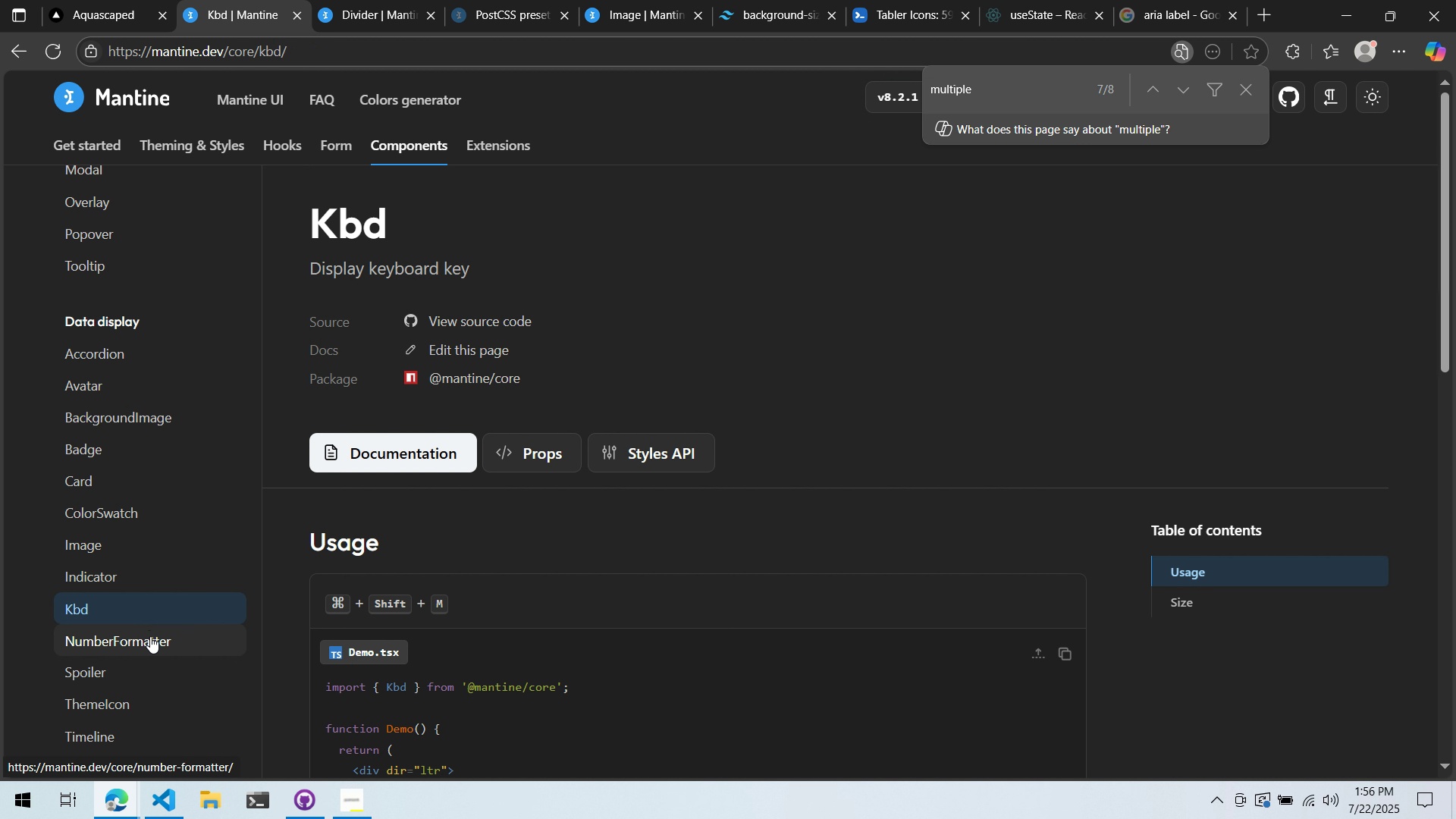 
left_click([150, 647])
 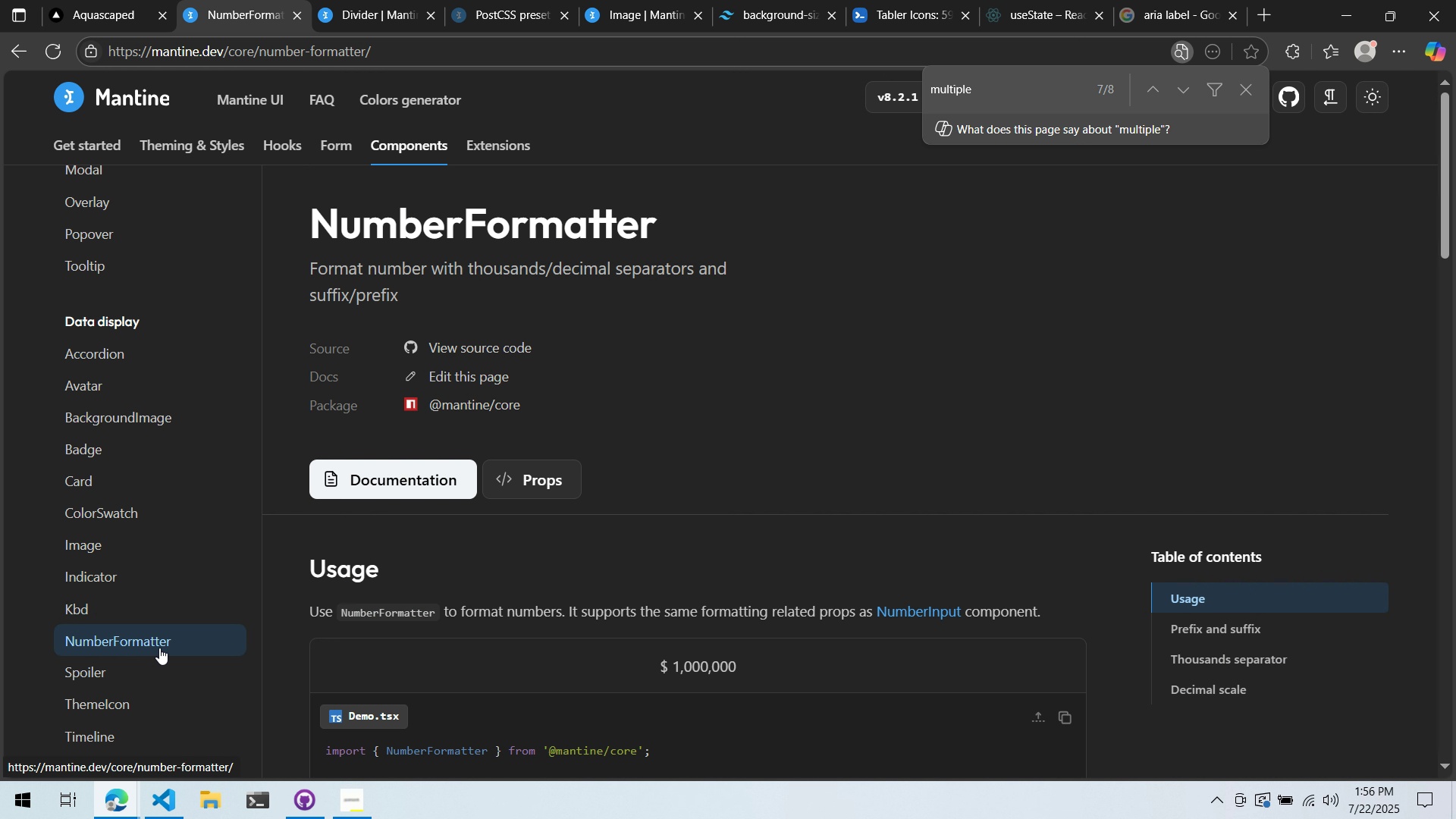 
scroll: coordinate [287, 623], scroll_direction: down, amount: 4.0
 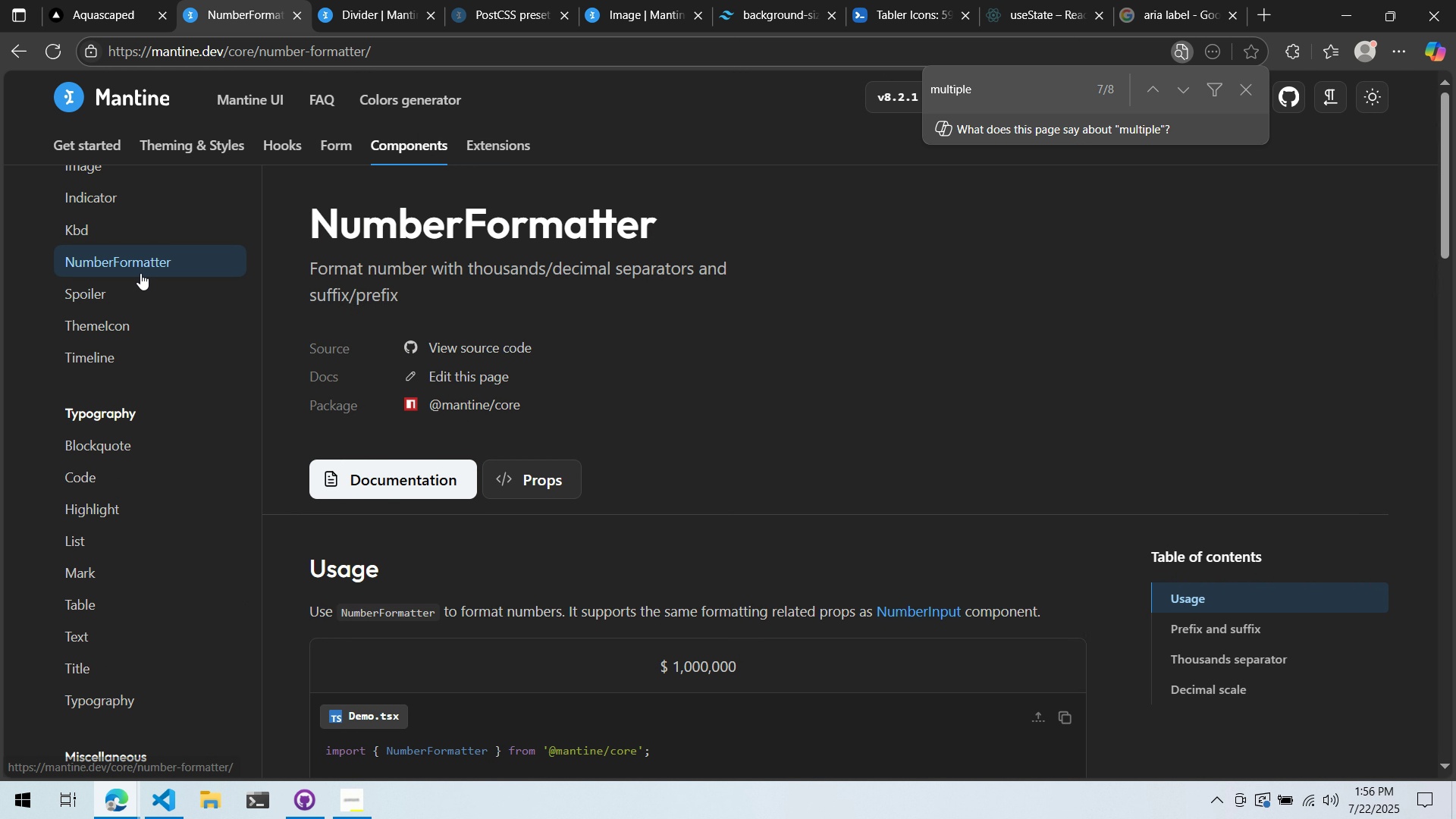 
double_click([128, 286])
 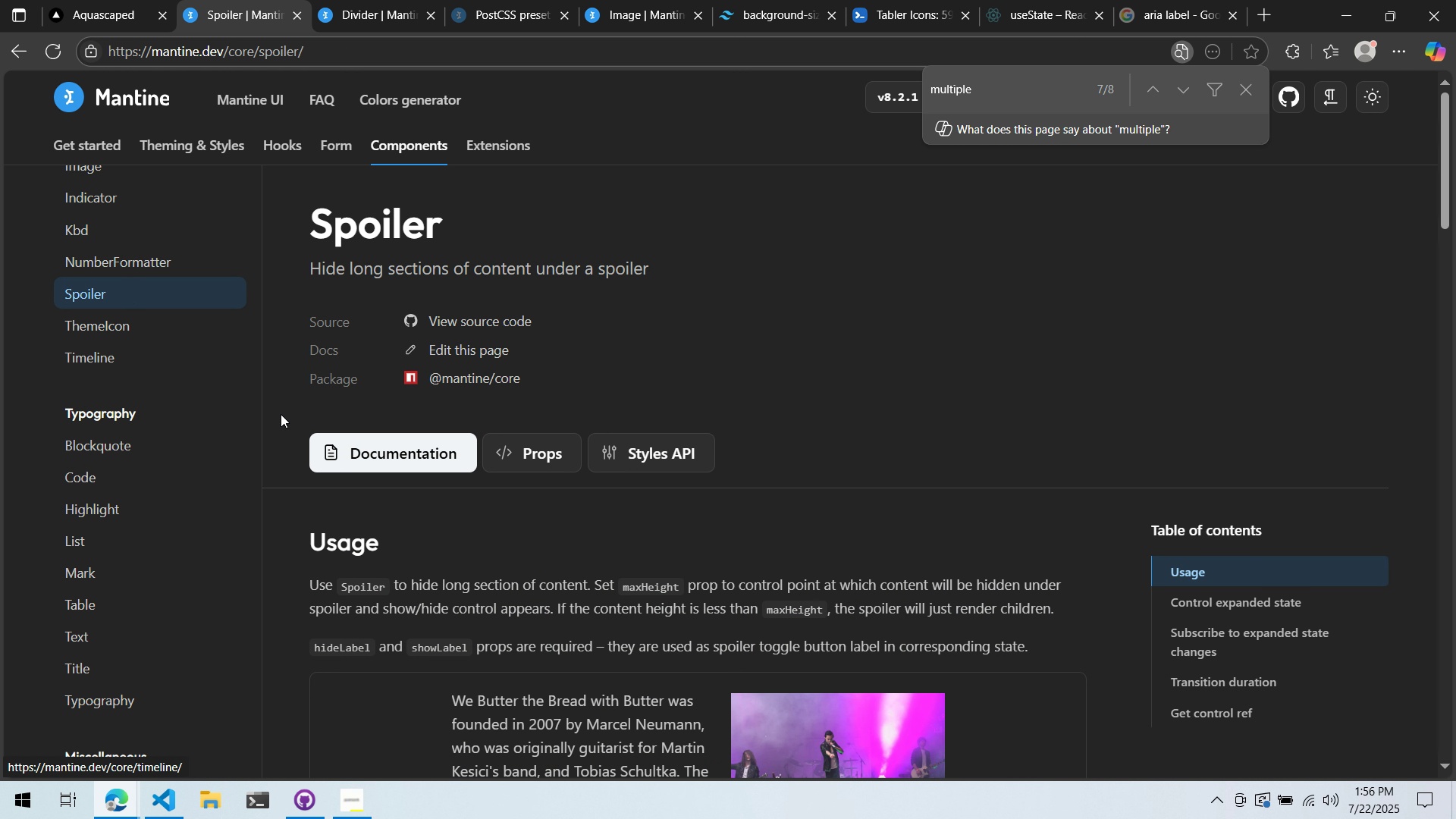 
scroll: coordinate [817, 432], scroll_direction: down, amount: 8.0
 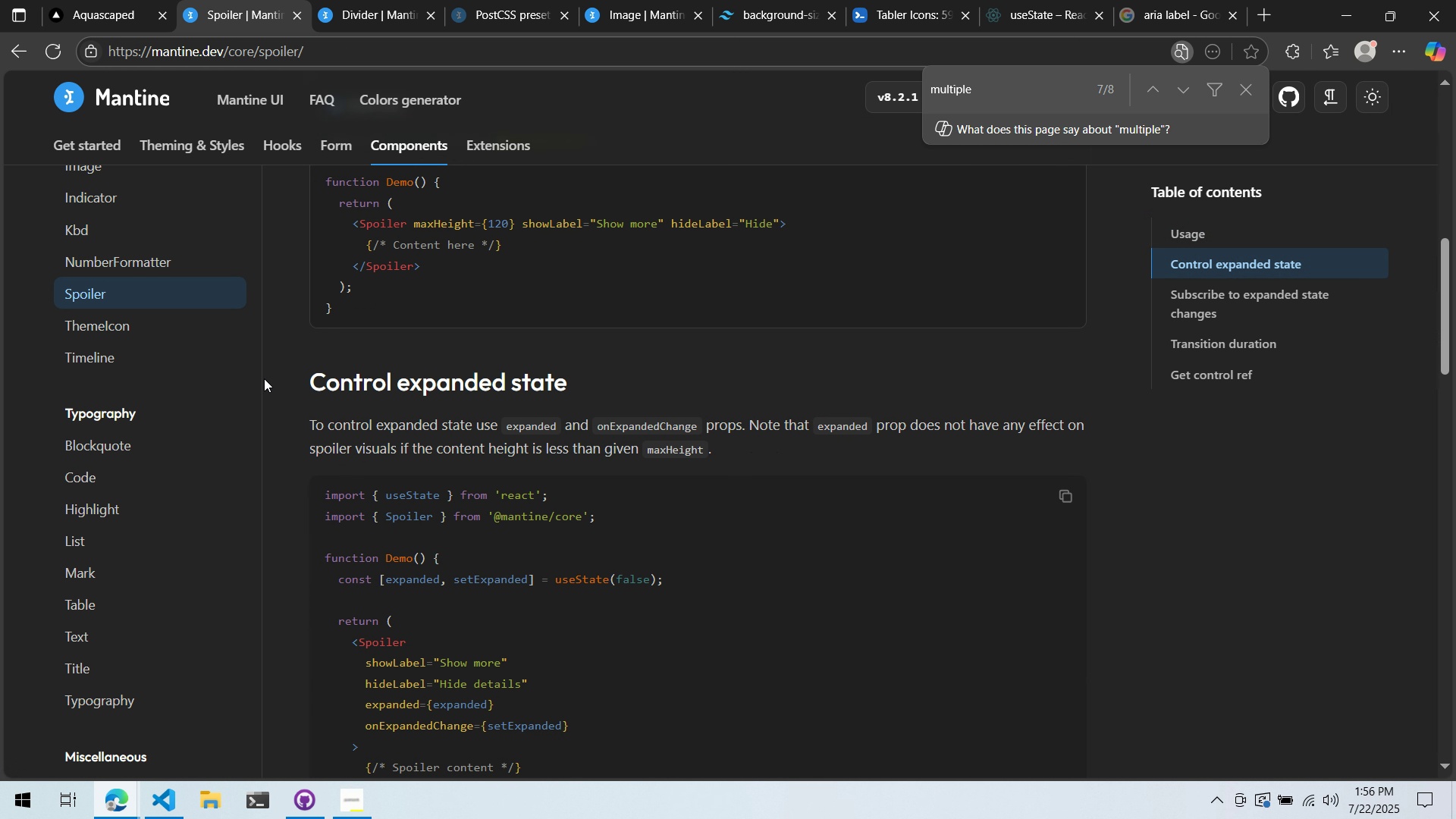 
left_click([187, 322])
 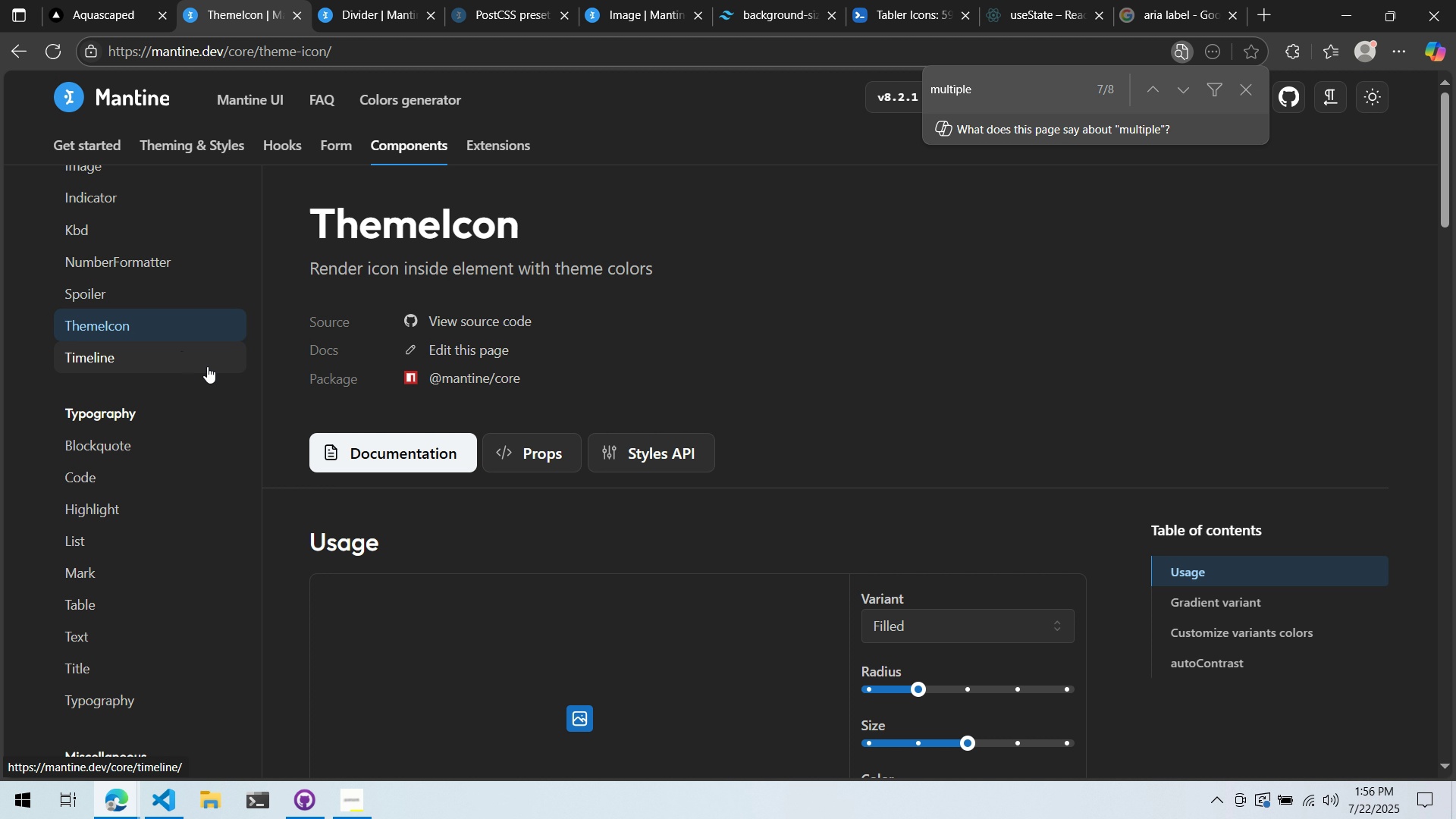 
scroll: coordinate [417, 450], scroll_direction: down, amount: 2.0
 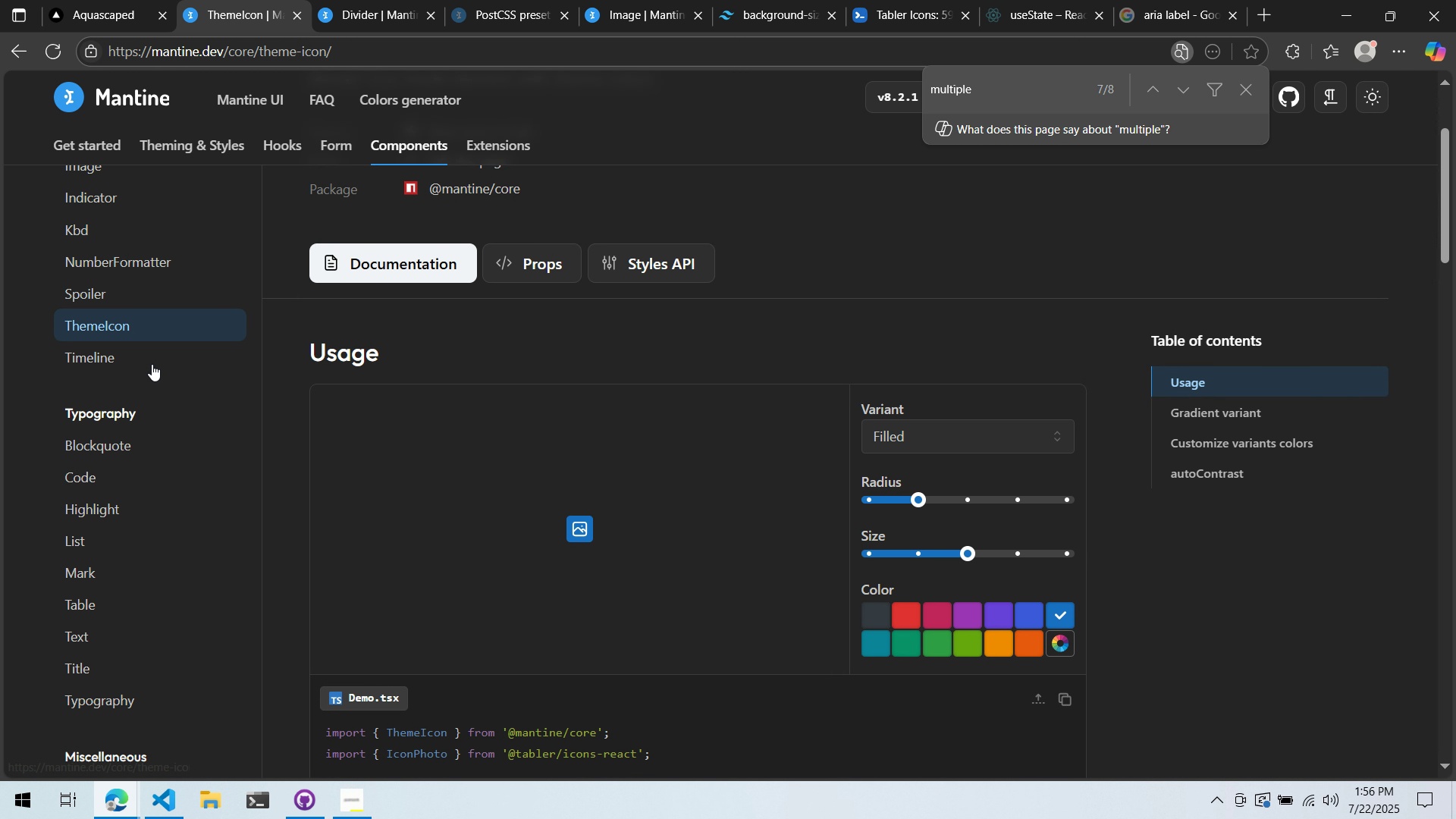 
left_click([149, 359])
 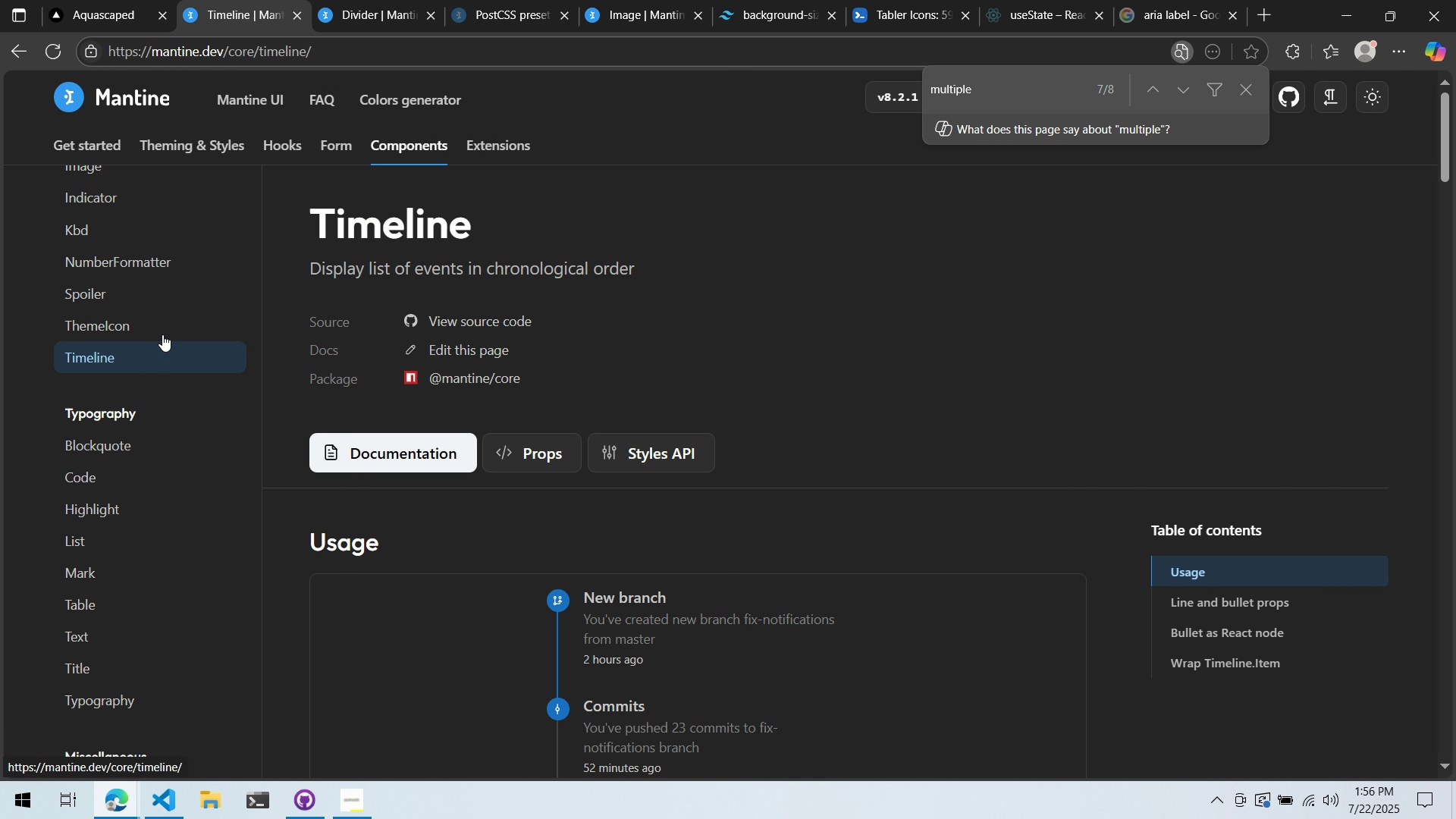 
left_click([165, 328])
 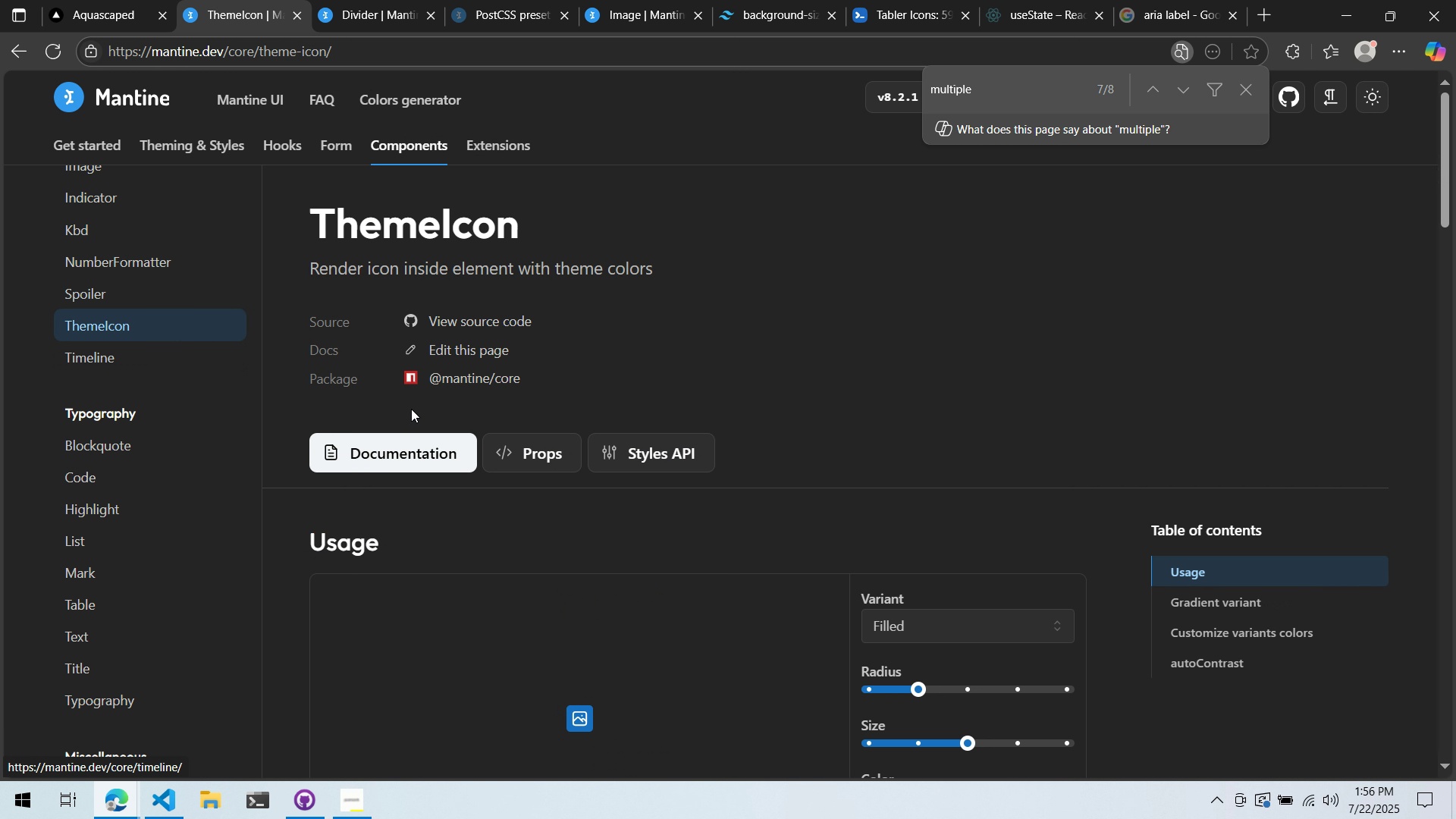 
scroll: coordinate [397, 472], scroll_direction: down, amount: 4.0
 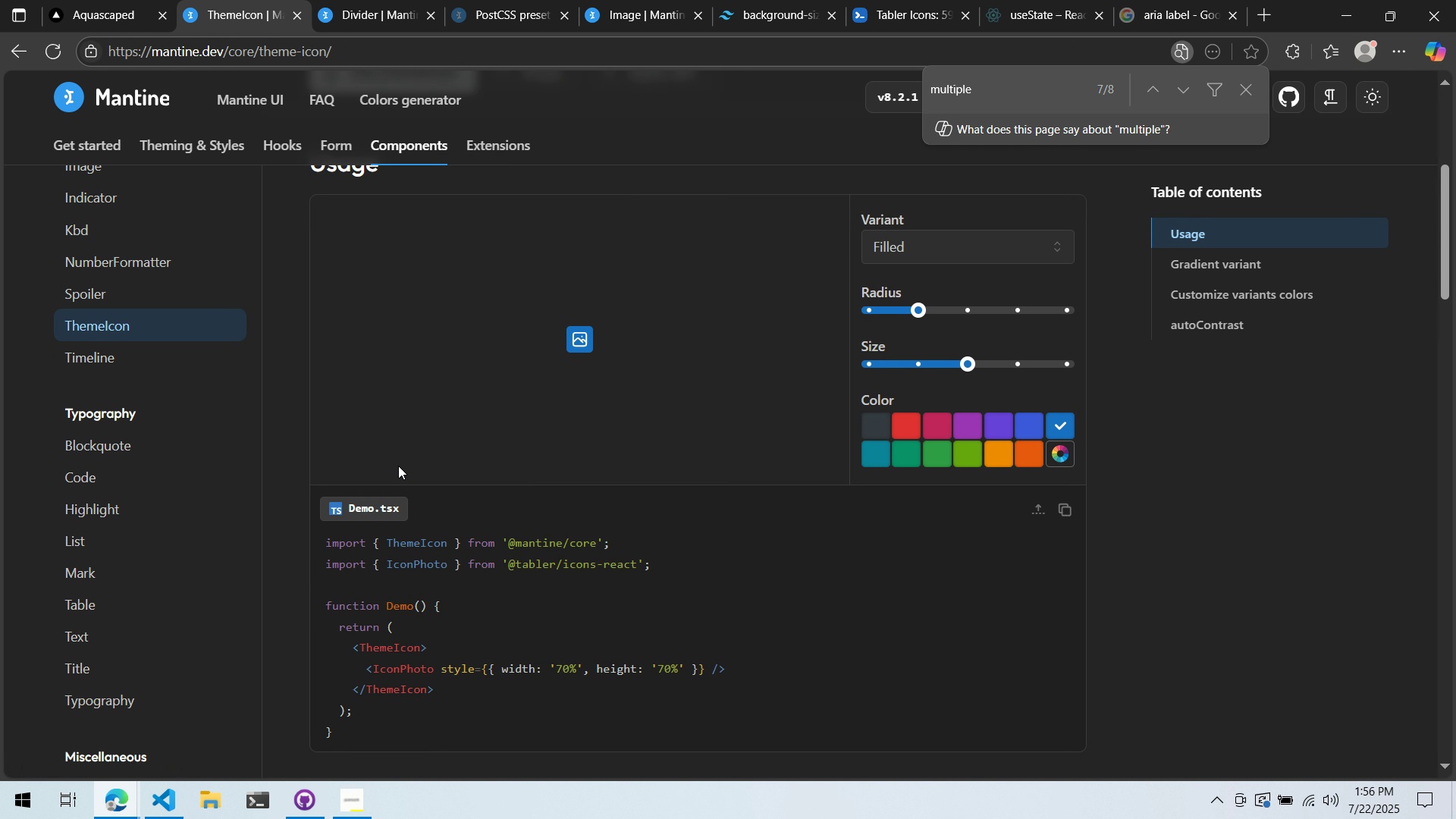 
scroll: coordinate [403, 460], scroll_direction: up, amount: 2.0
 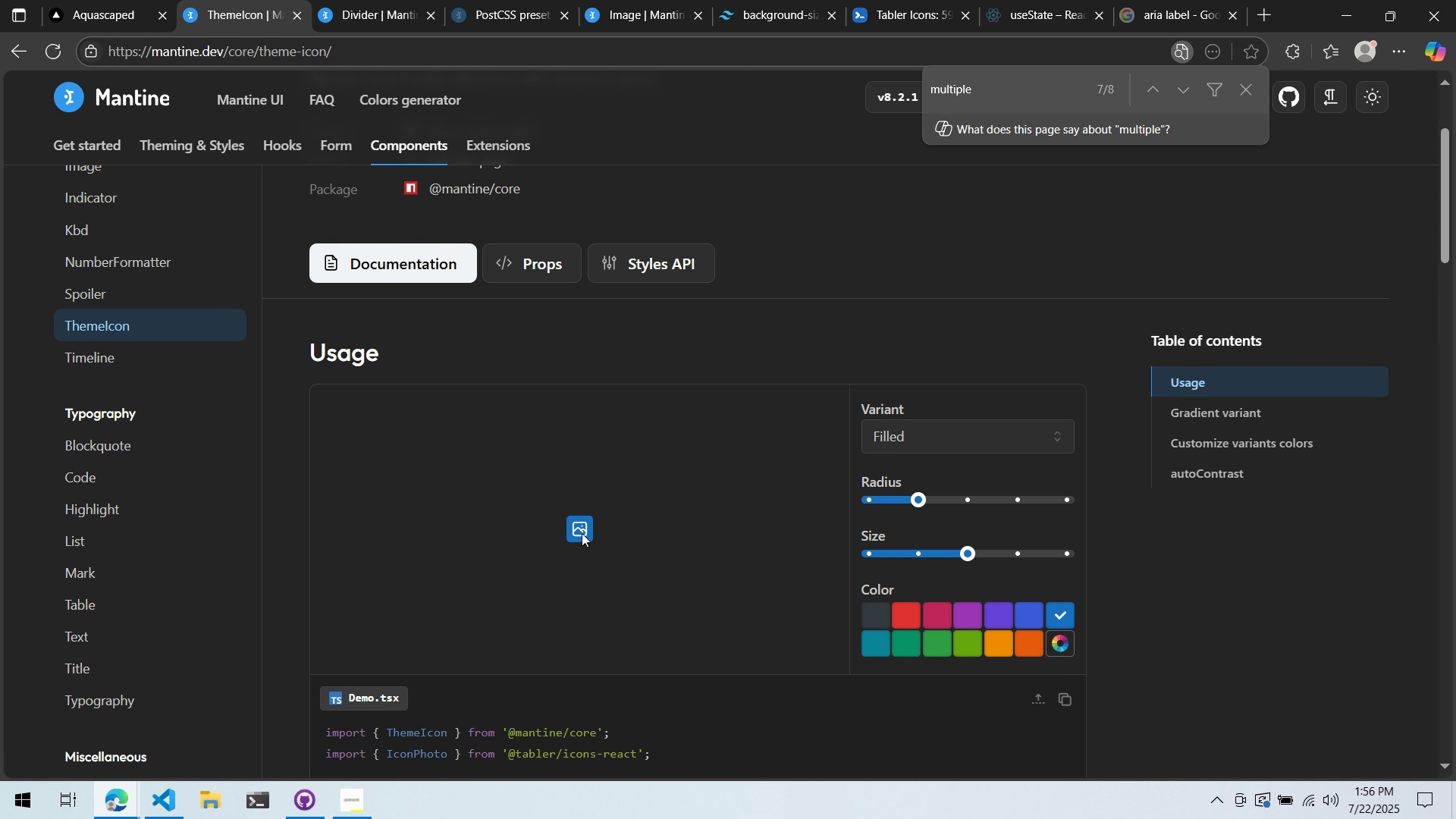 
left_click_drag(start_coordinate=[579, 544], to_coordinate=[530, 513])
 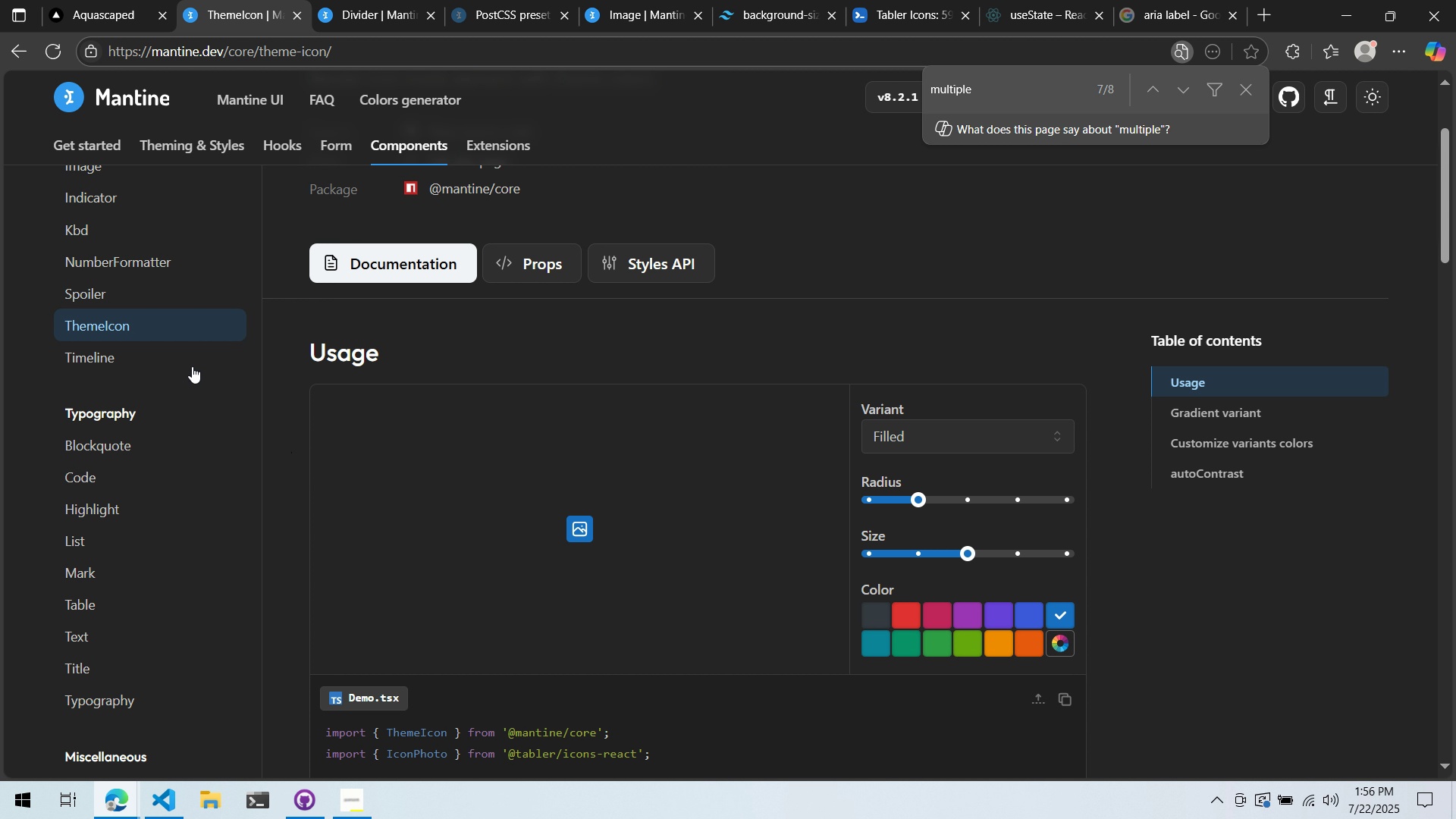 
left_click([187, 350])
 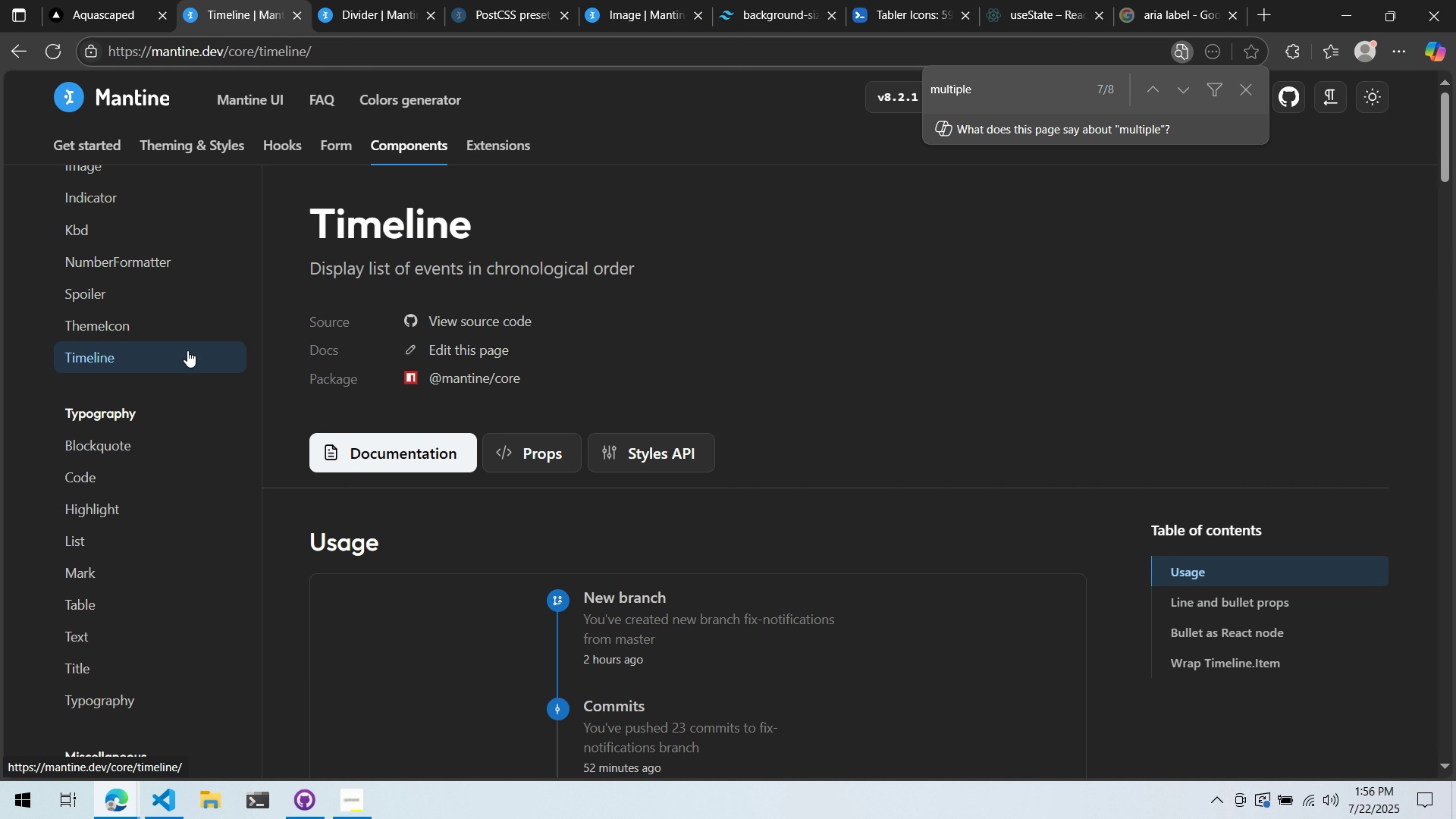 
scroll: coordinate [476, 455], scroll_direction: down, amount: 50.0
 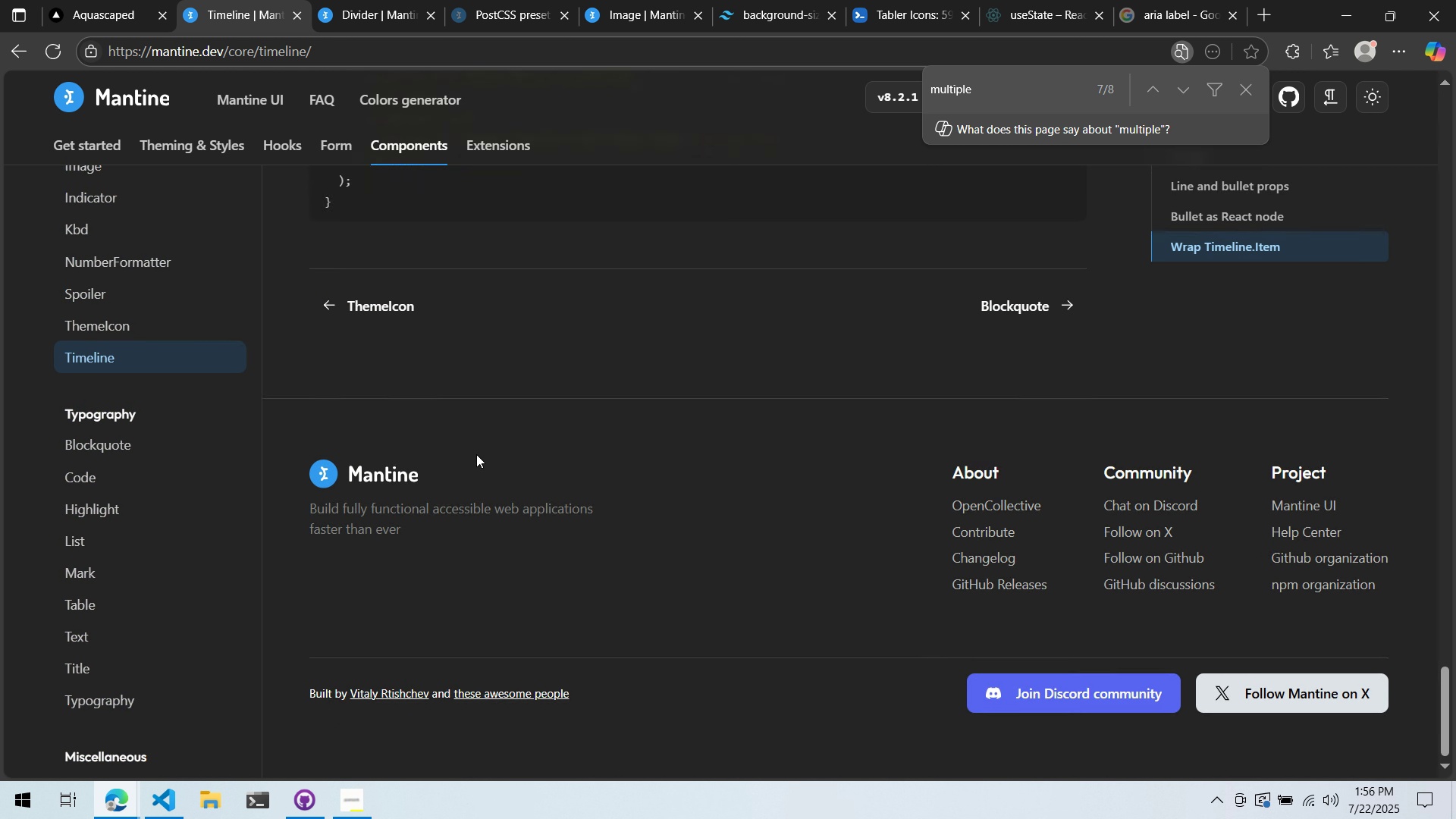 
scroll: coordinate [476, 441], scroll_direction: up, amount: 33.0
 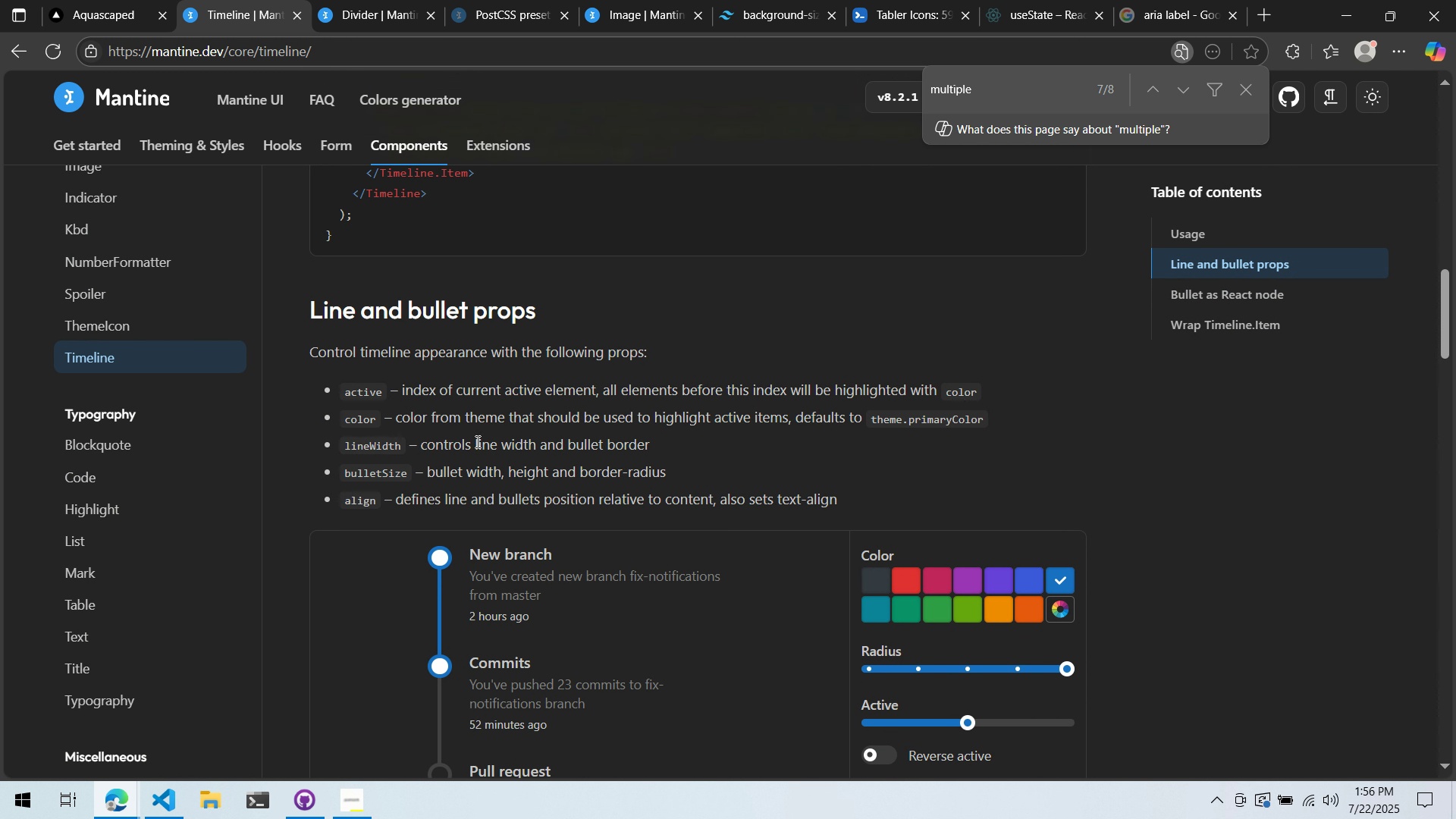 
key(Alt+AltLeft)
 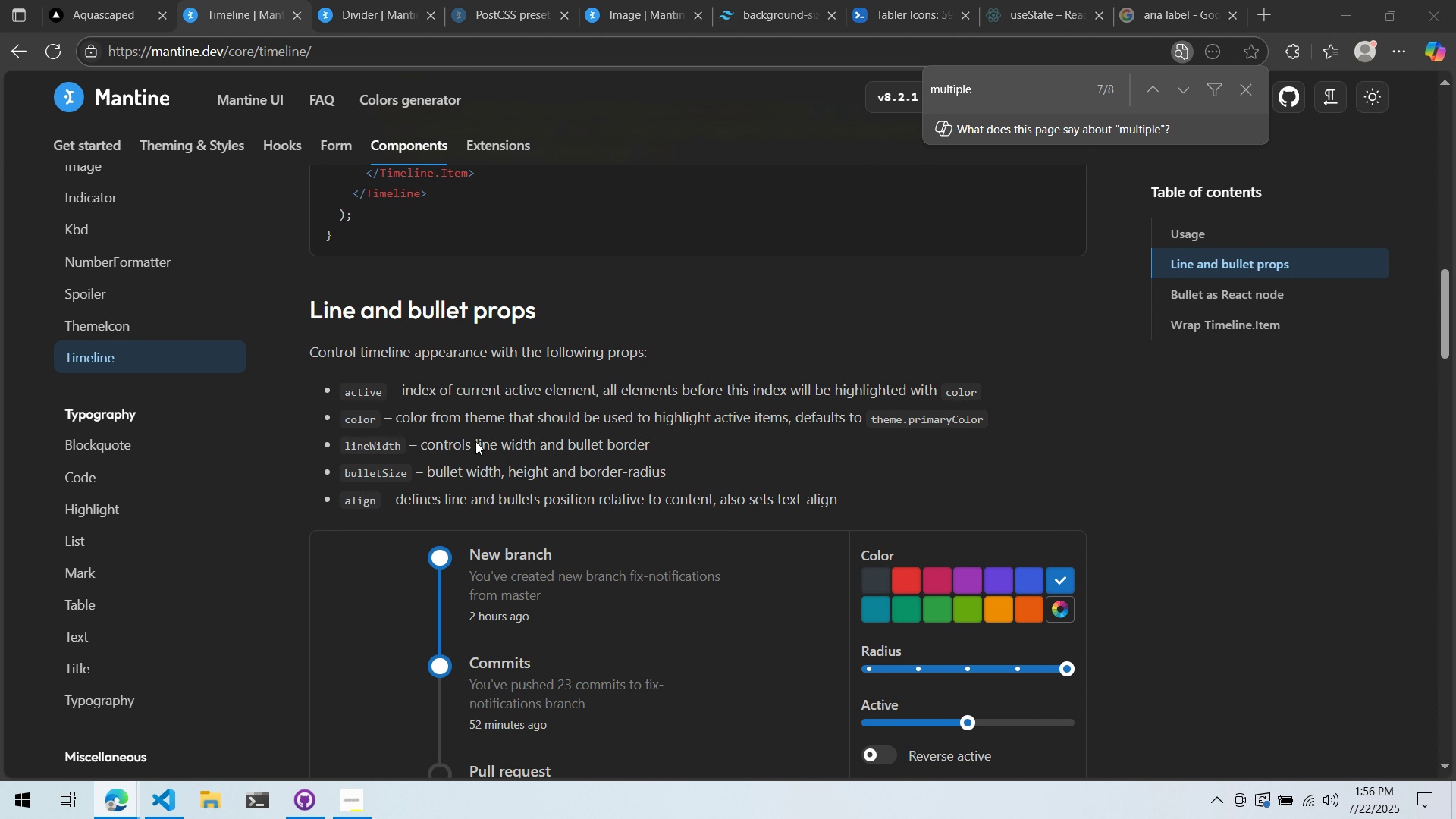 
key(Alt+Tab)
 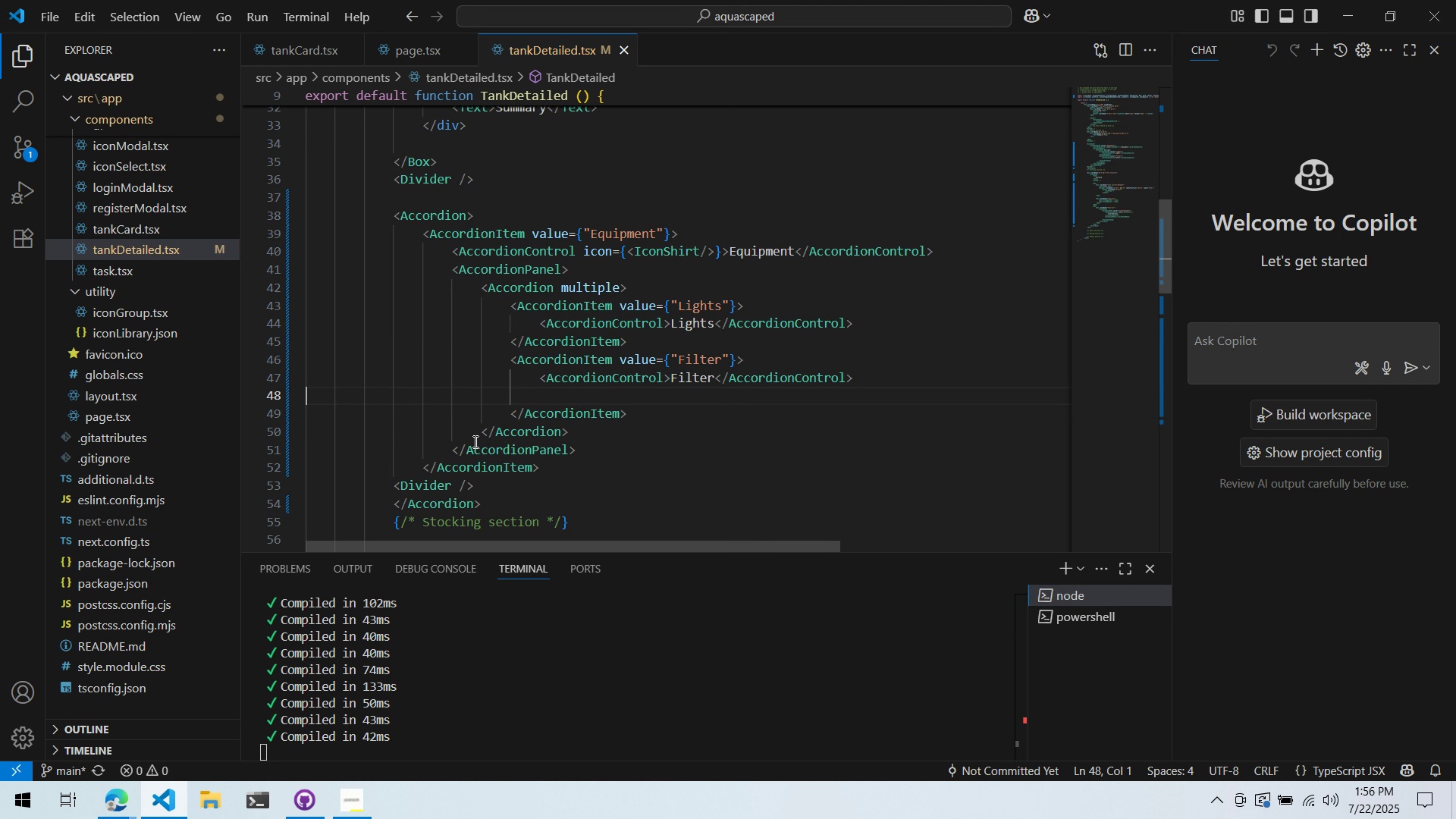 
key(Alt+AltLeft)
 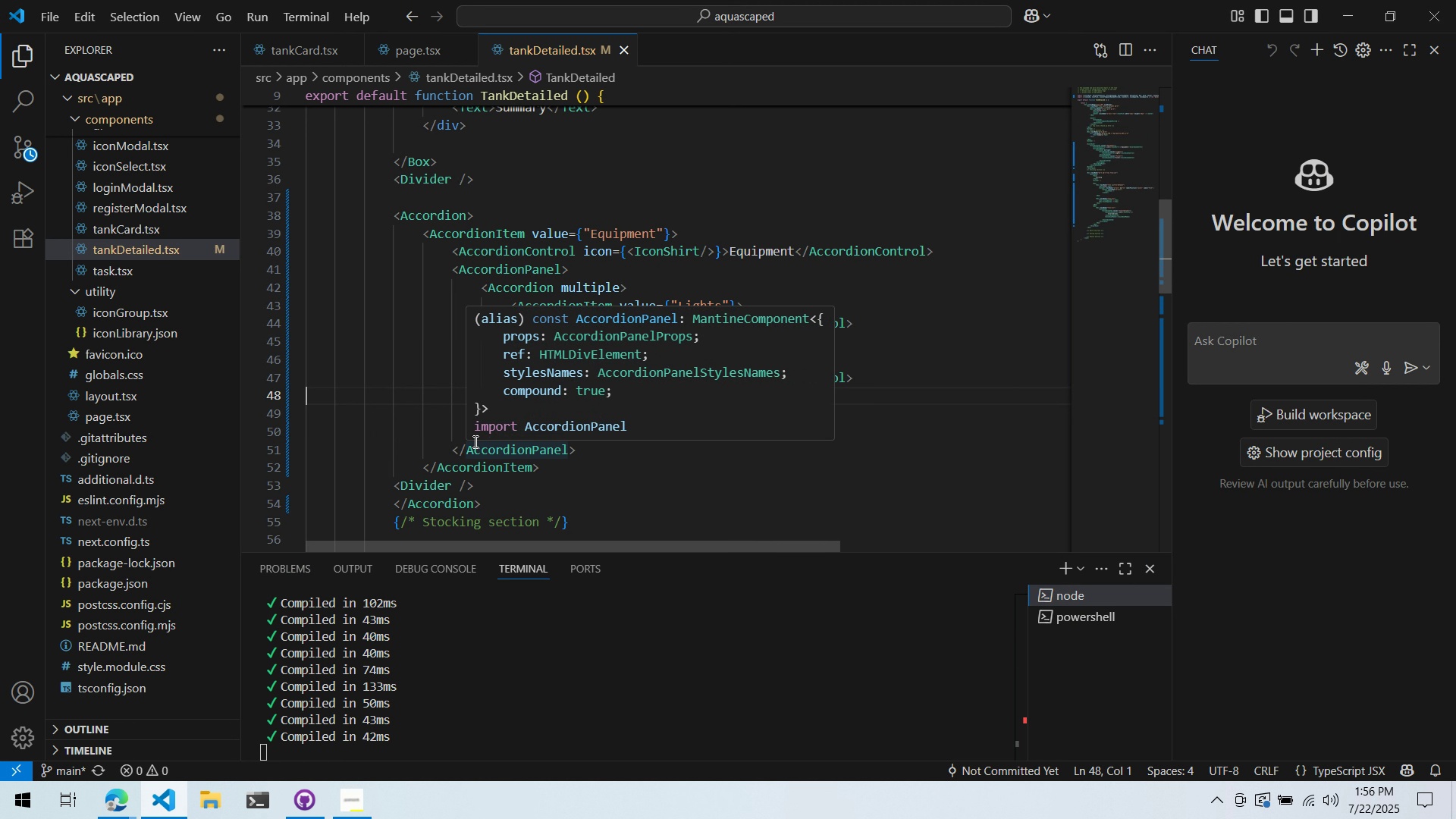 
key(Alt+Tab)
 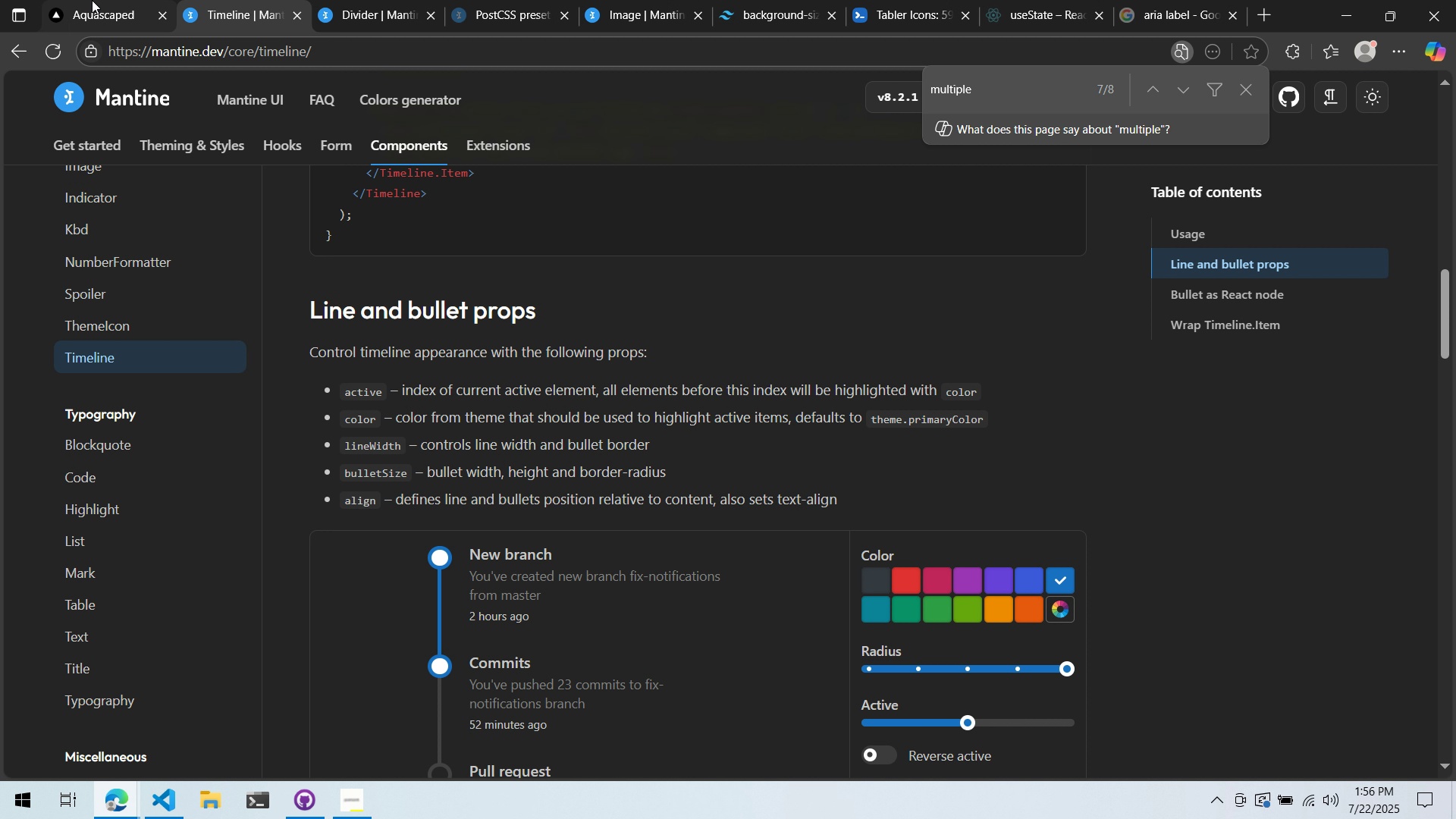 
left_click([90, 0])
 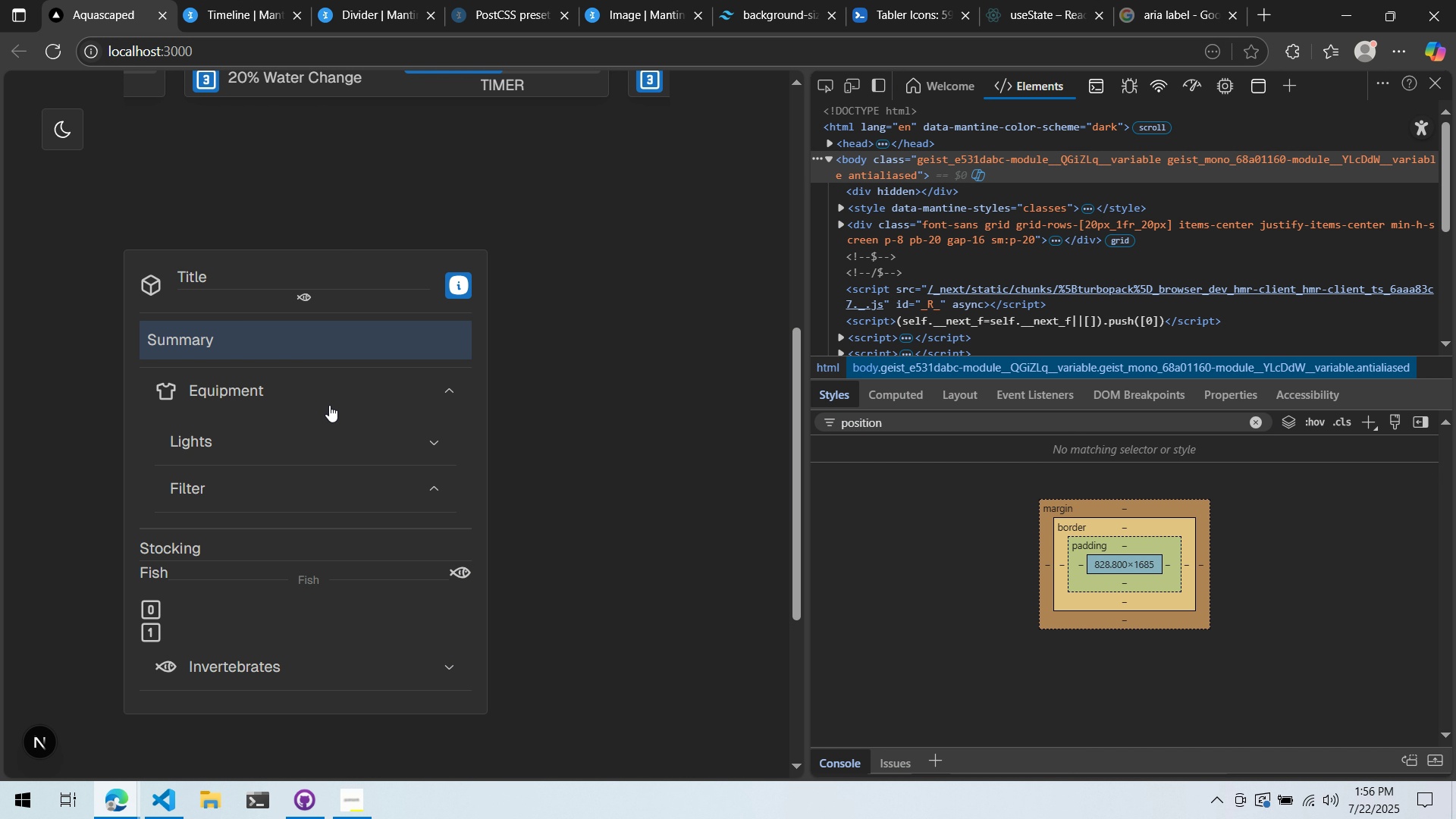 
wait(5.74)
 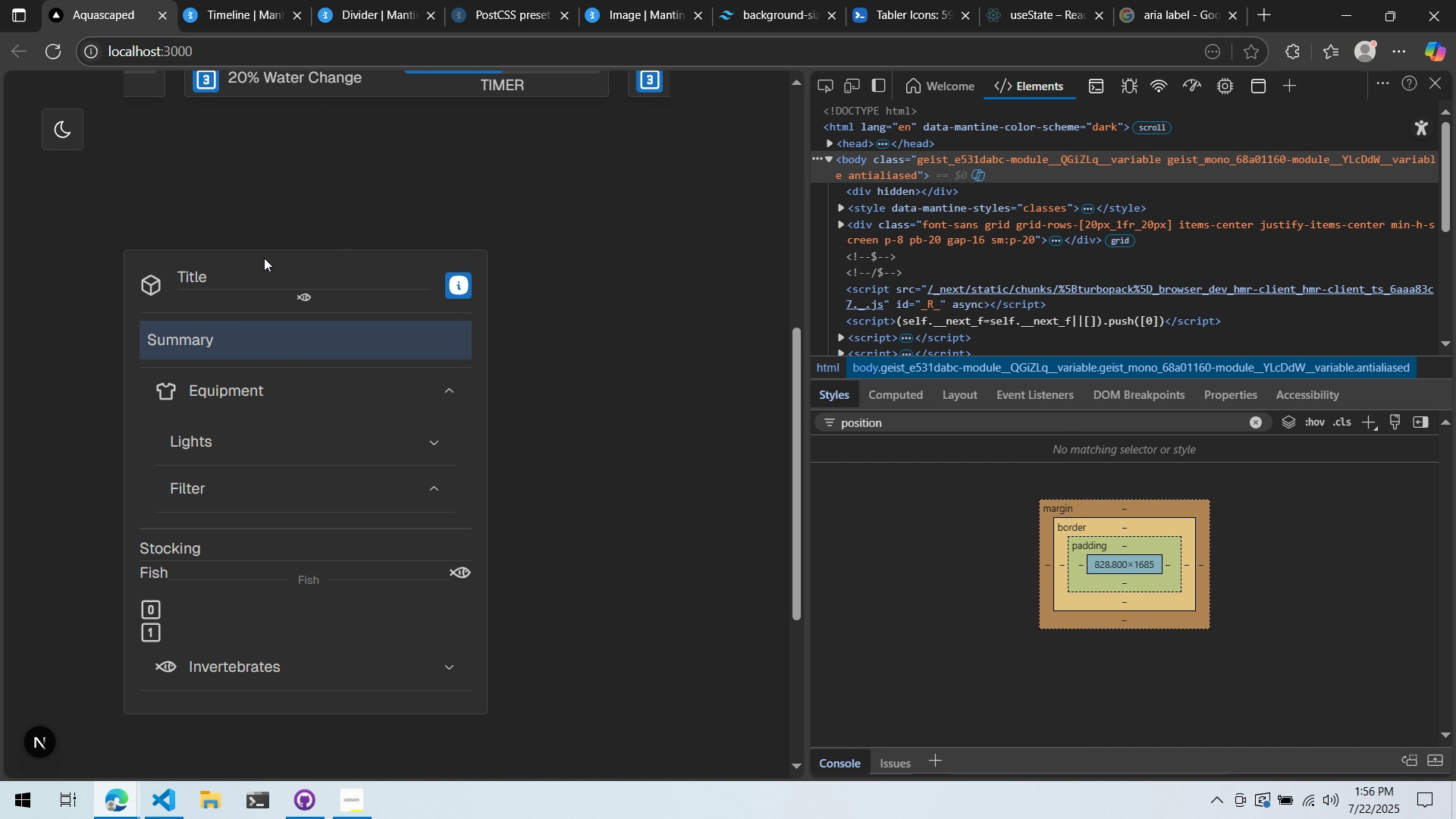 
key(Alt+AltLeft)
 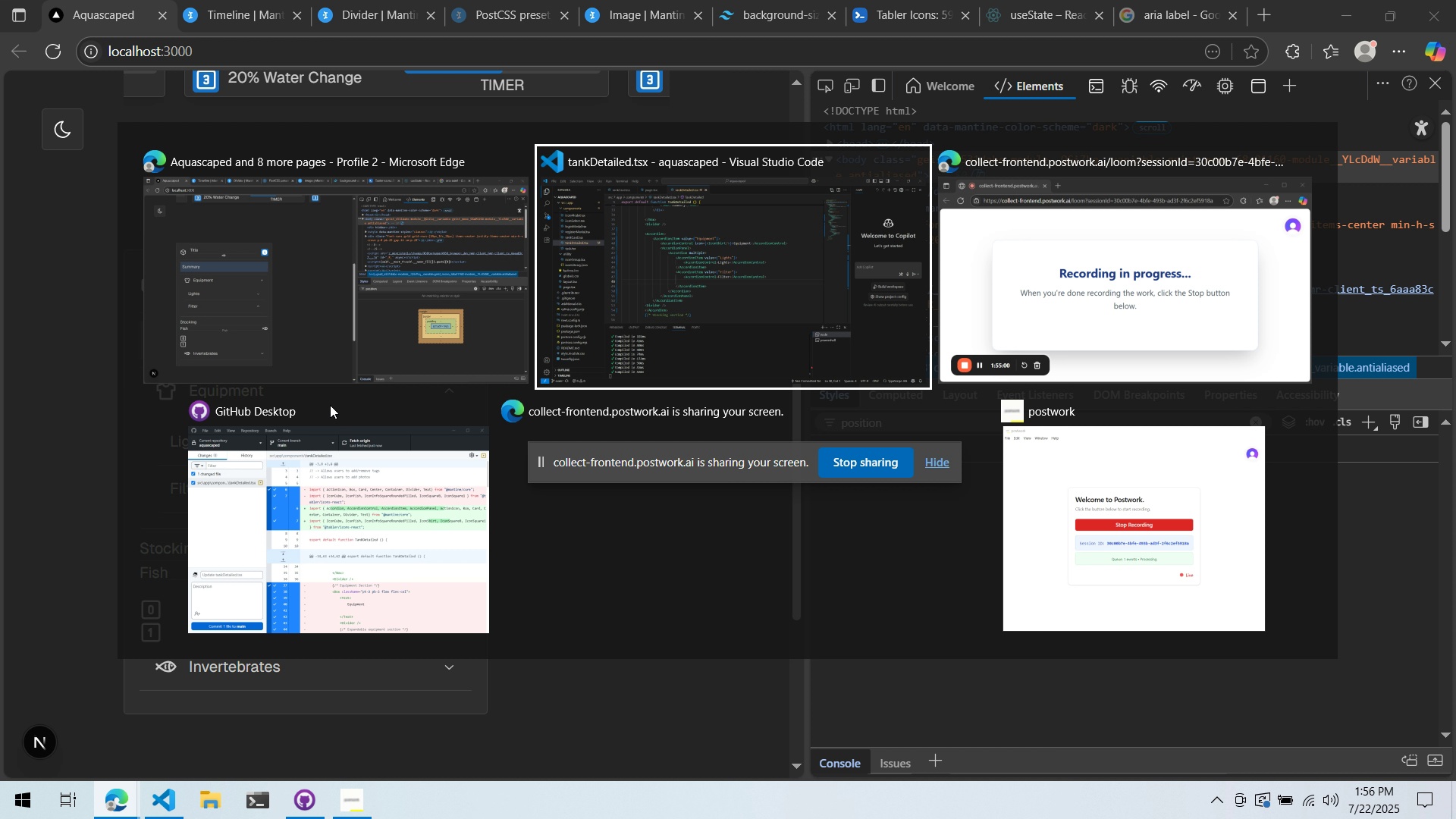 
key(Alt+Tab)
 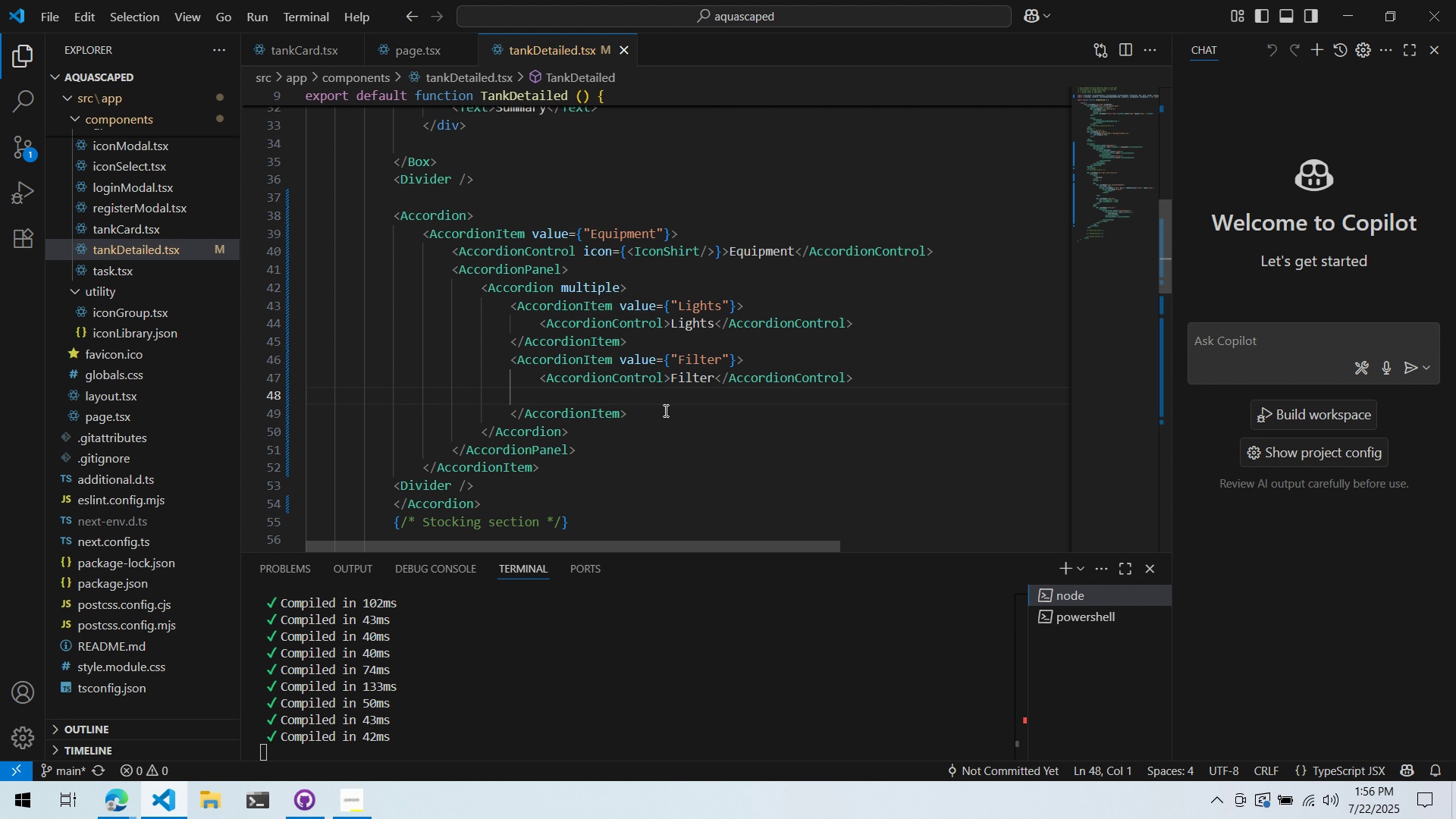 
key(Alt+AltLeft)
 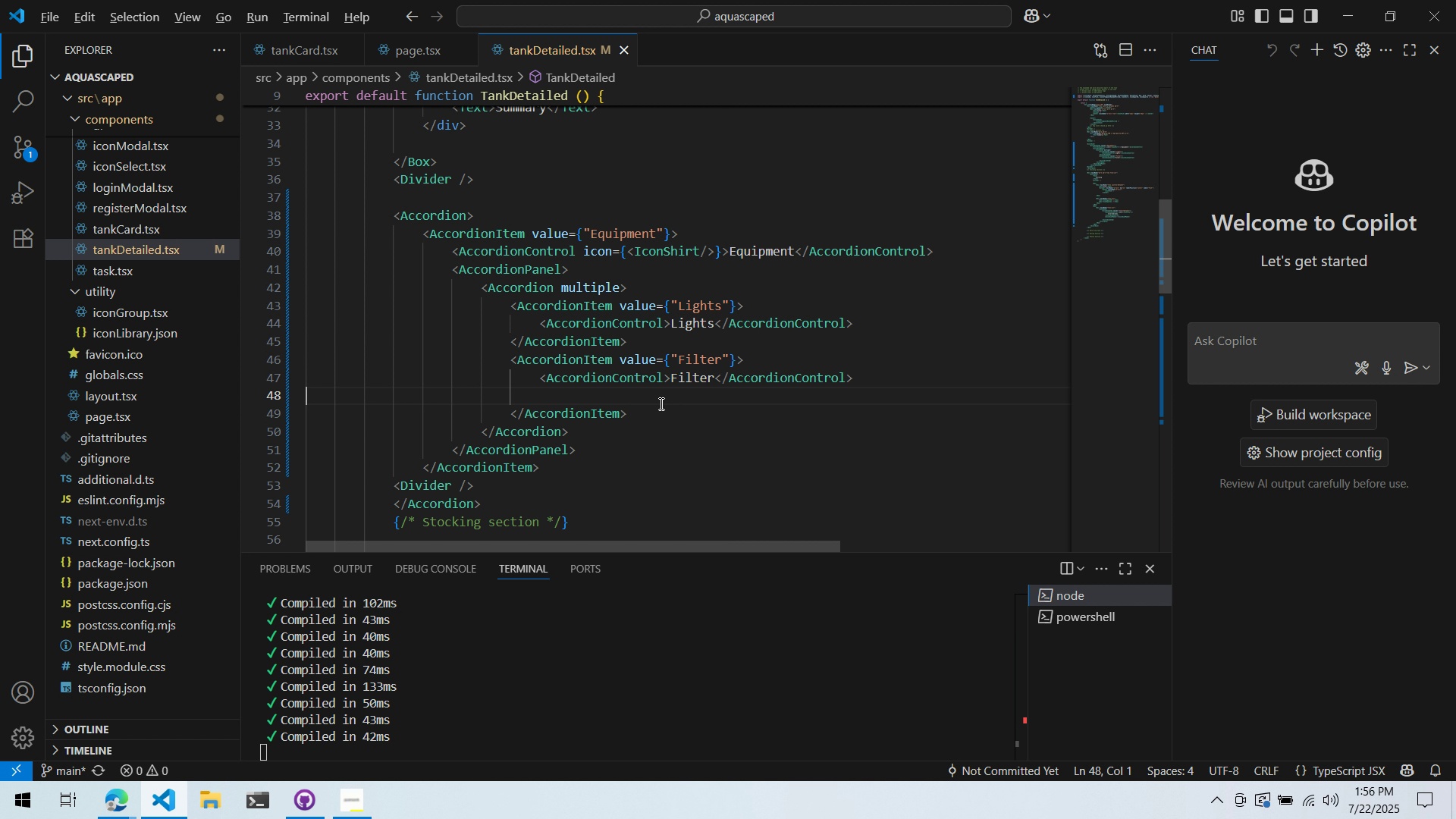 
key(Alt+Tab)
 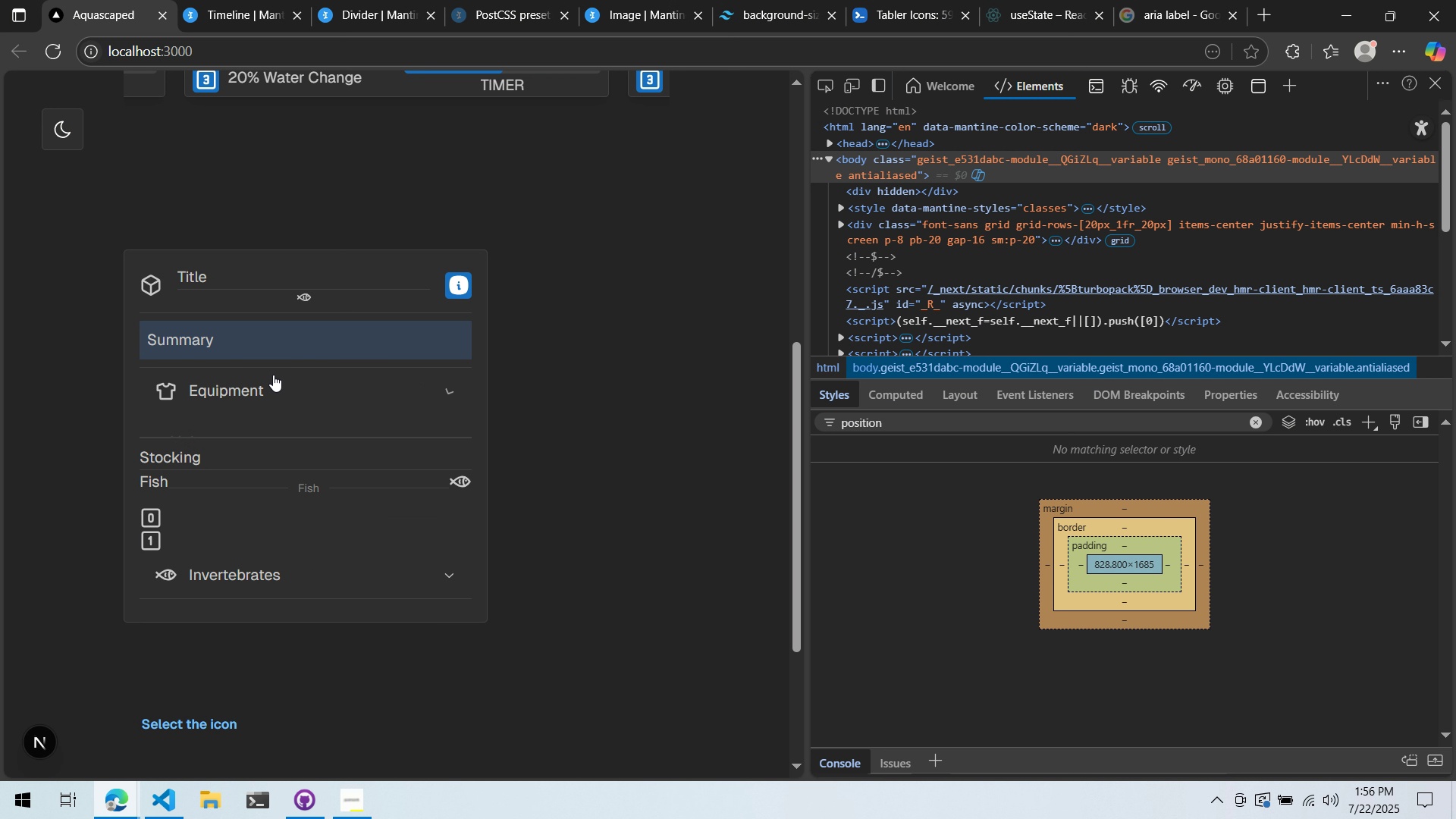 
double_click([272, 375])
 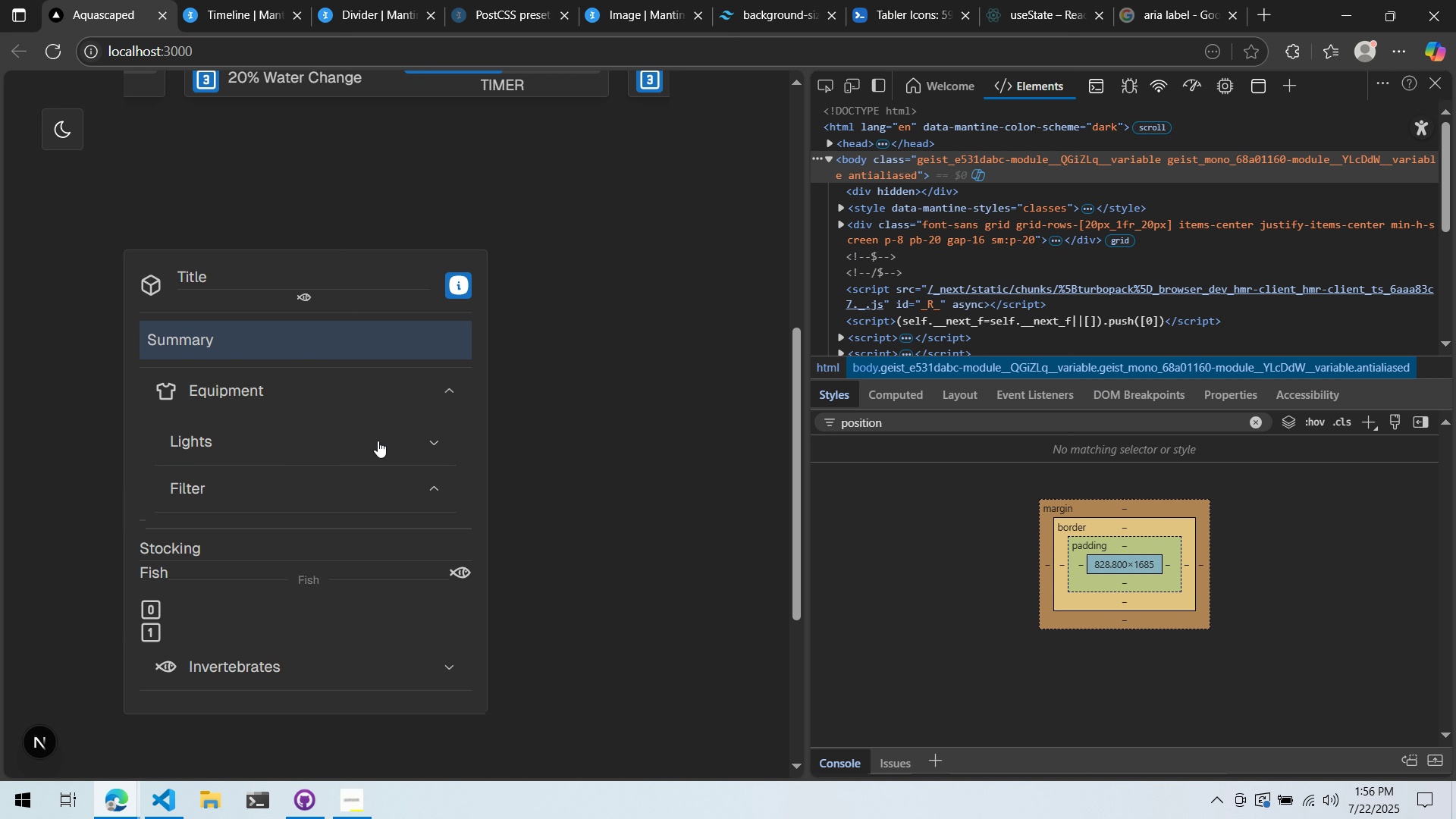 
left_click([383, 384])
 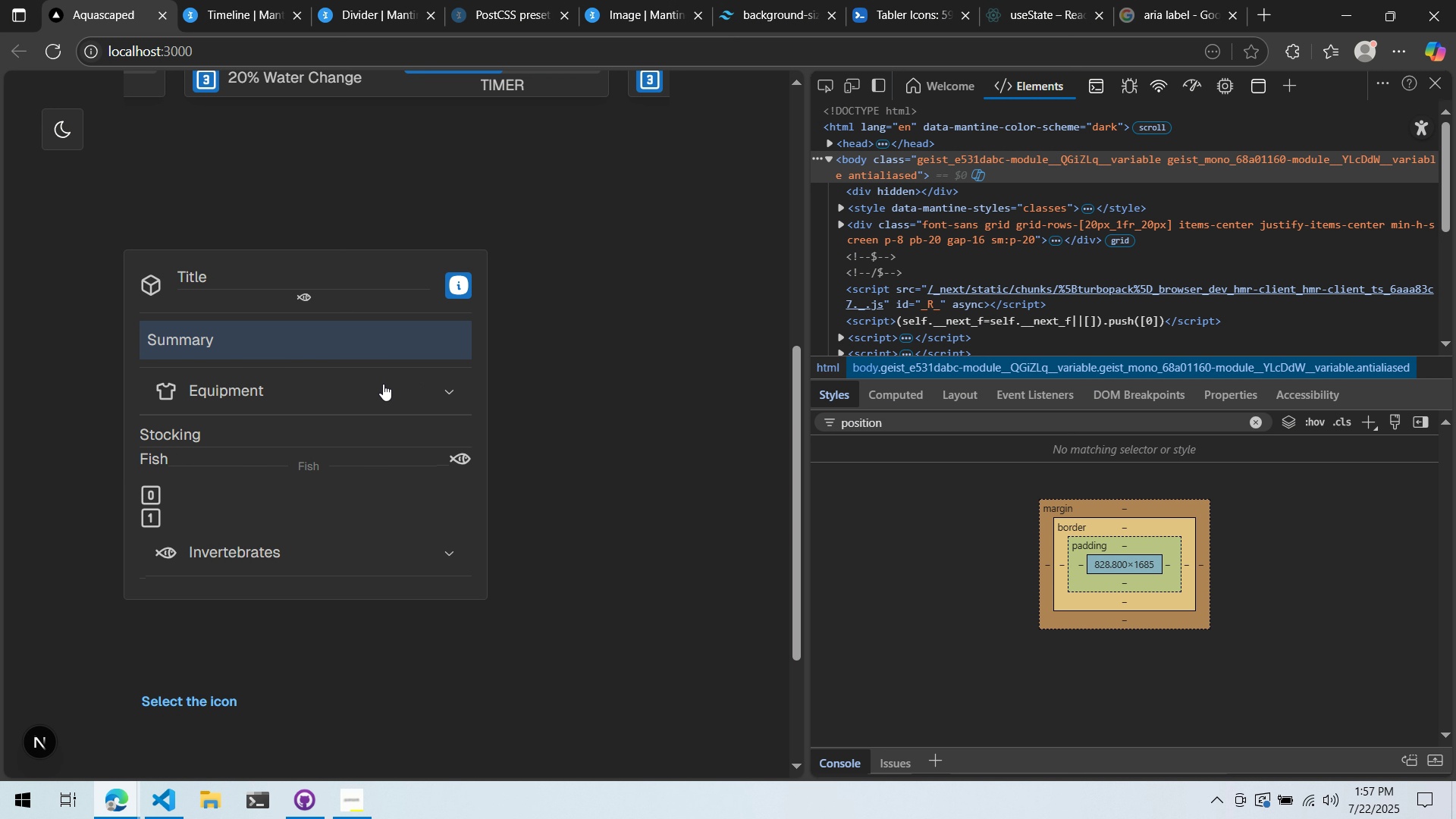 
left_click([383, 384])
 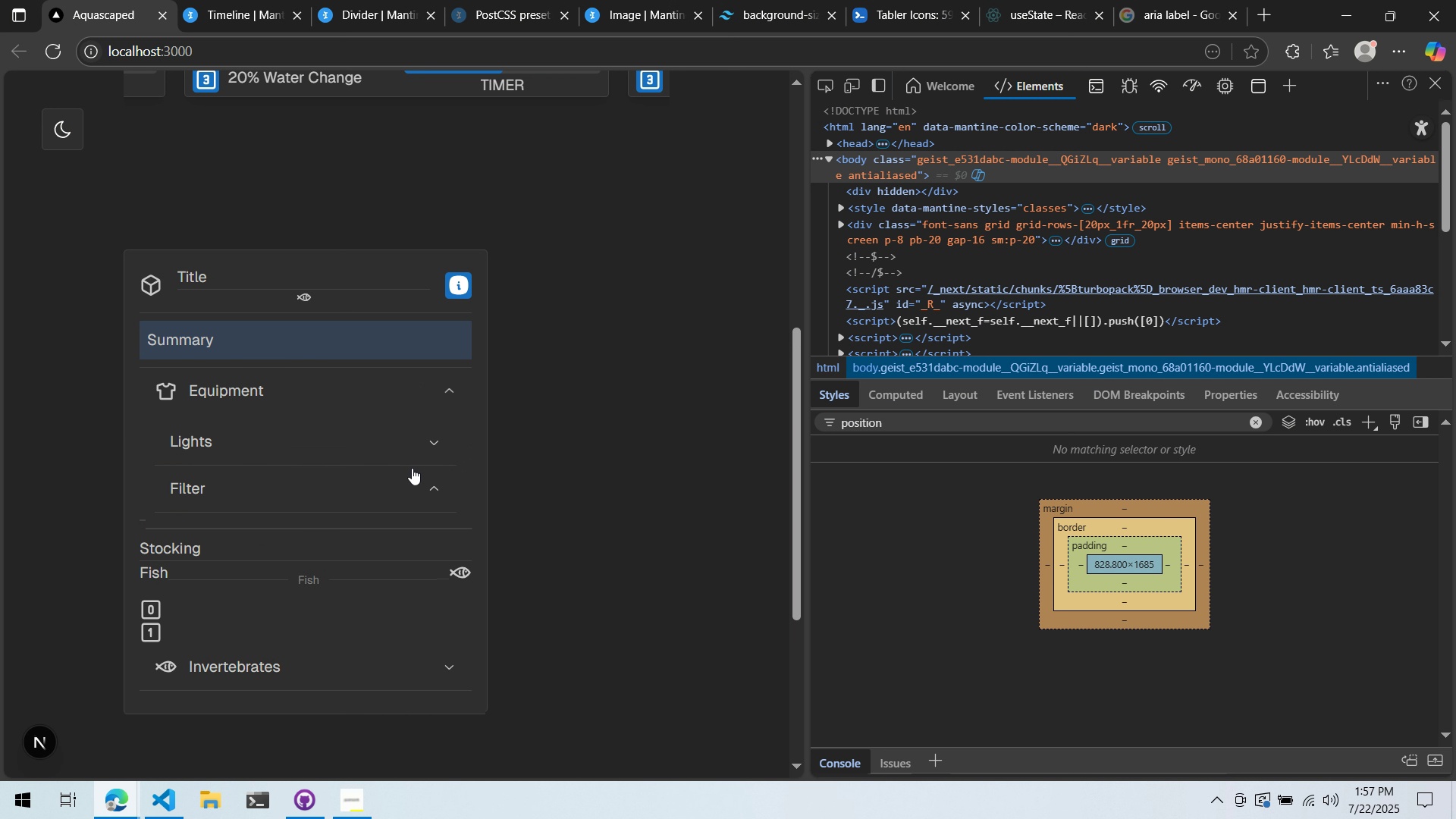 
left_click([410, 470])
 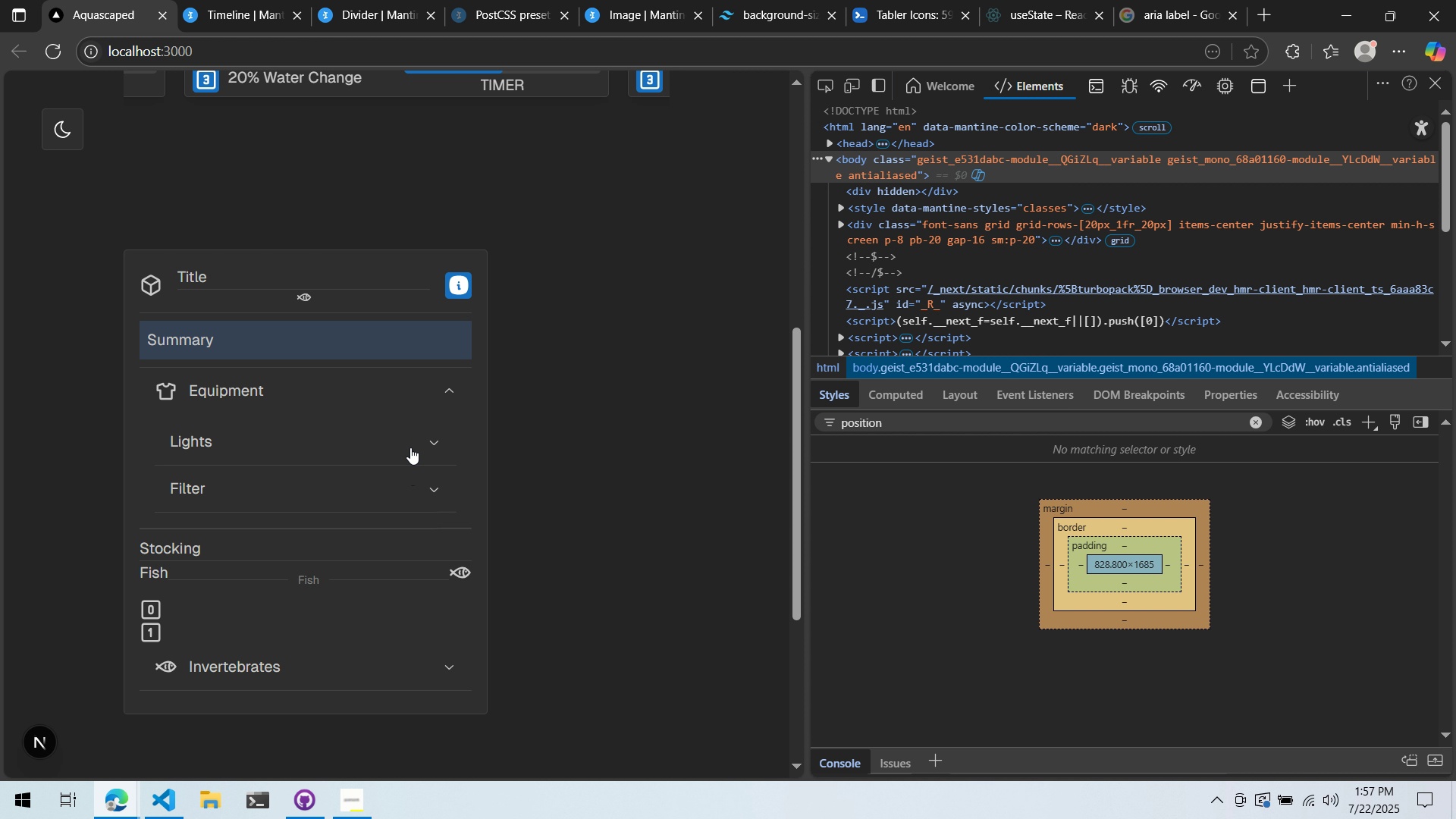 
left_click([411, 444])
 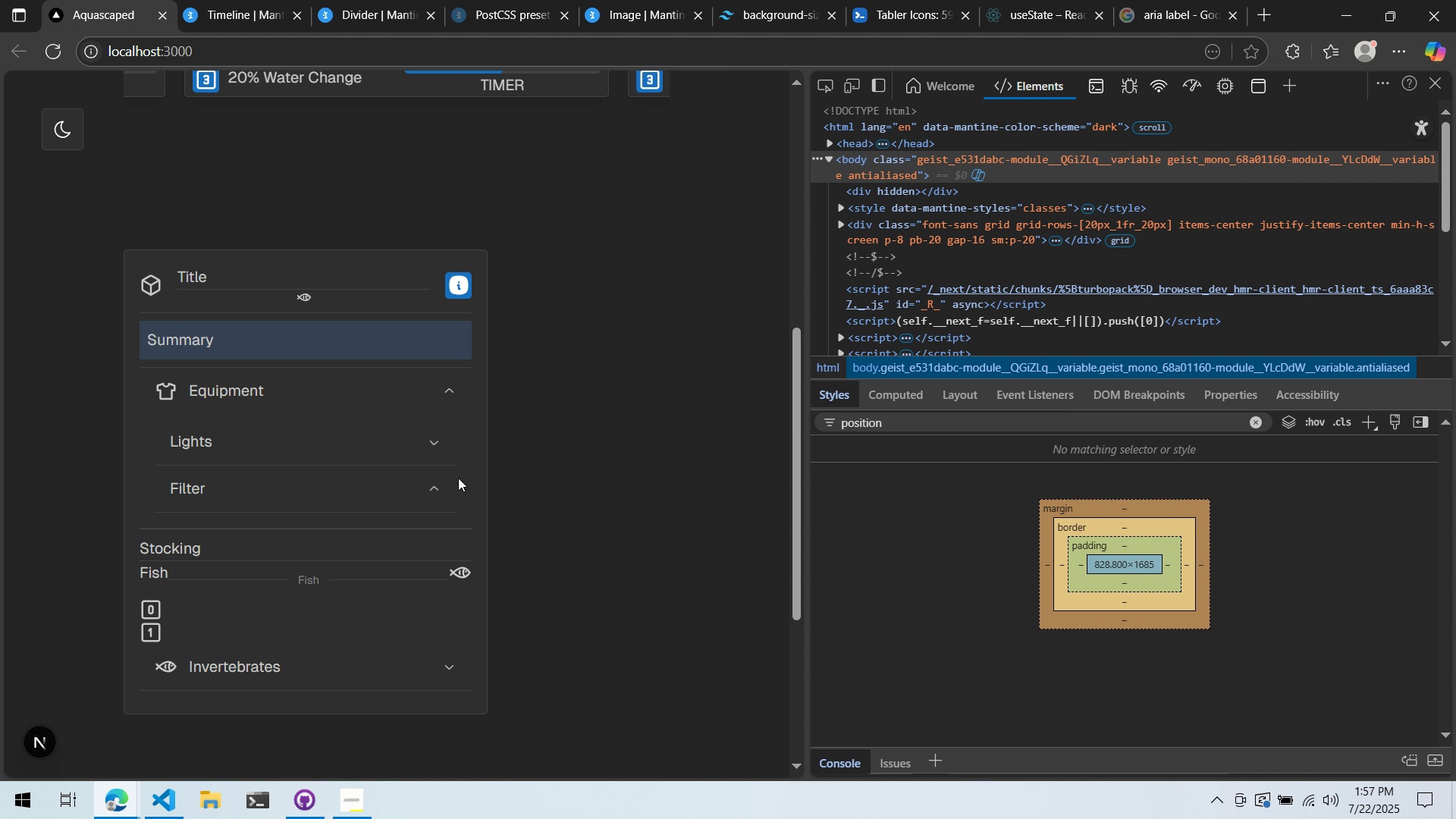 
key(Alt+AltLeft)
 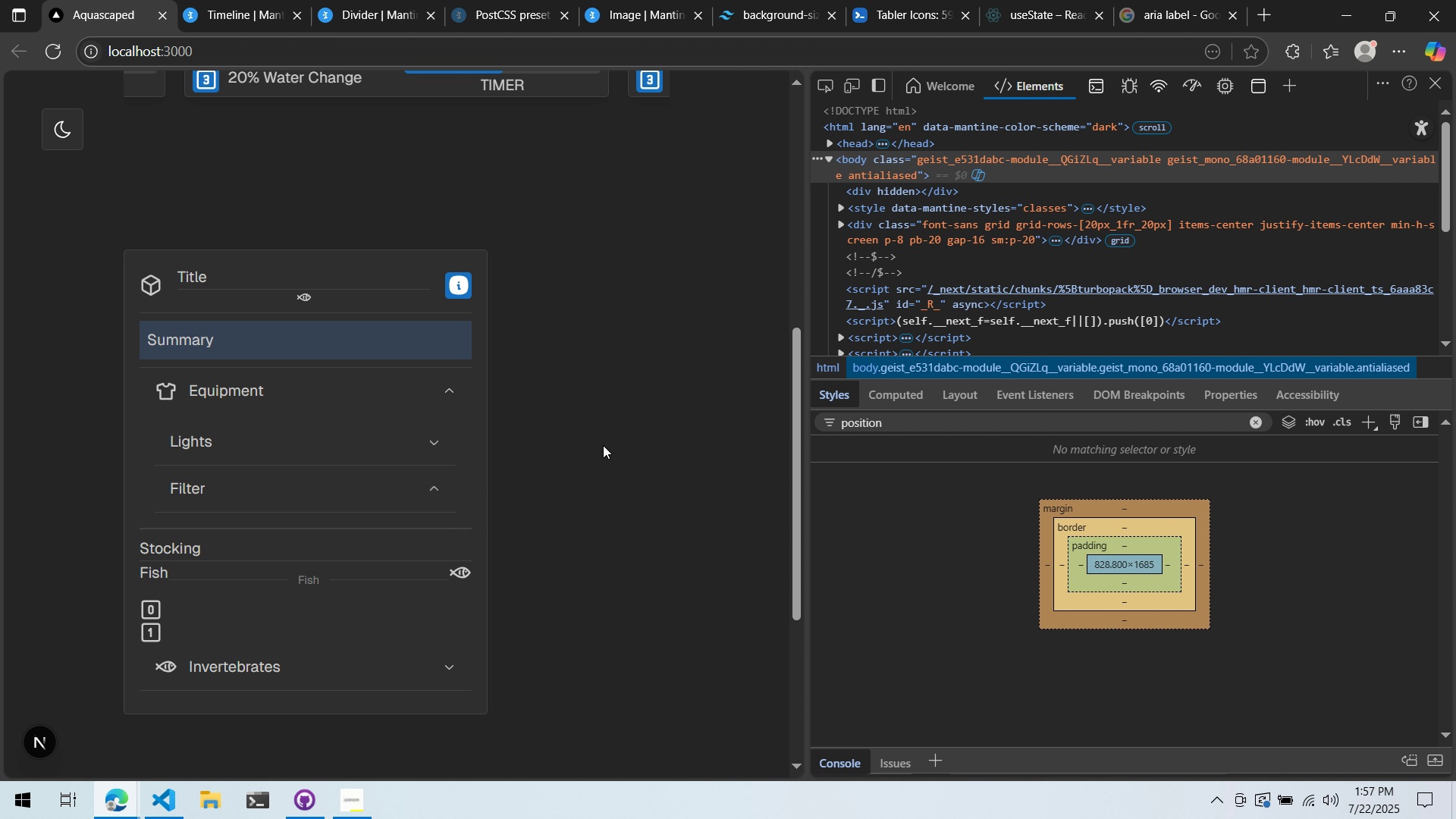 
key(Alt+Tab)
 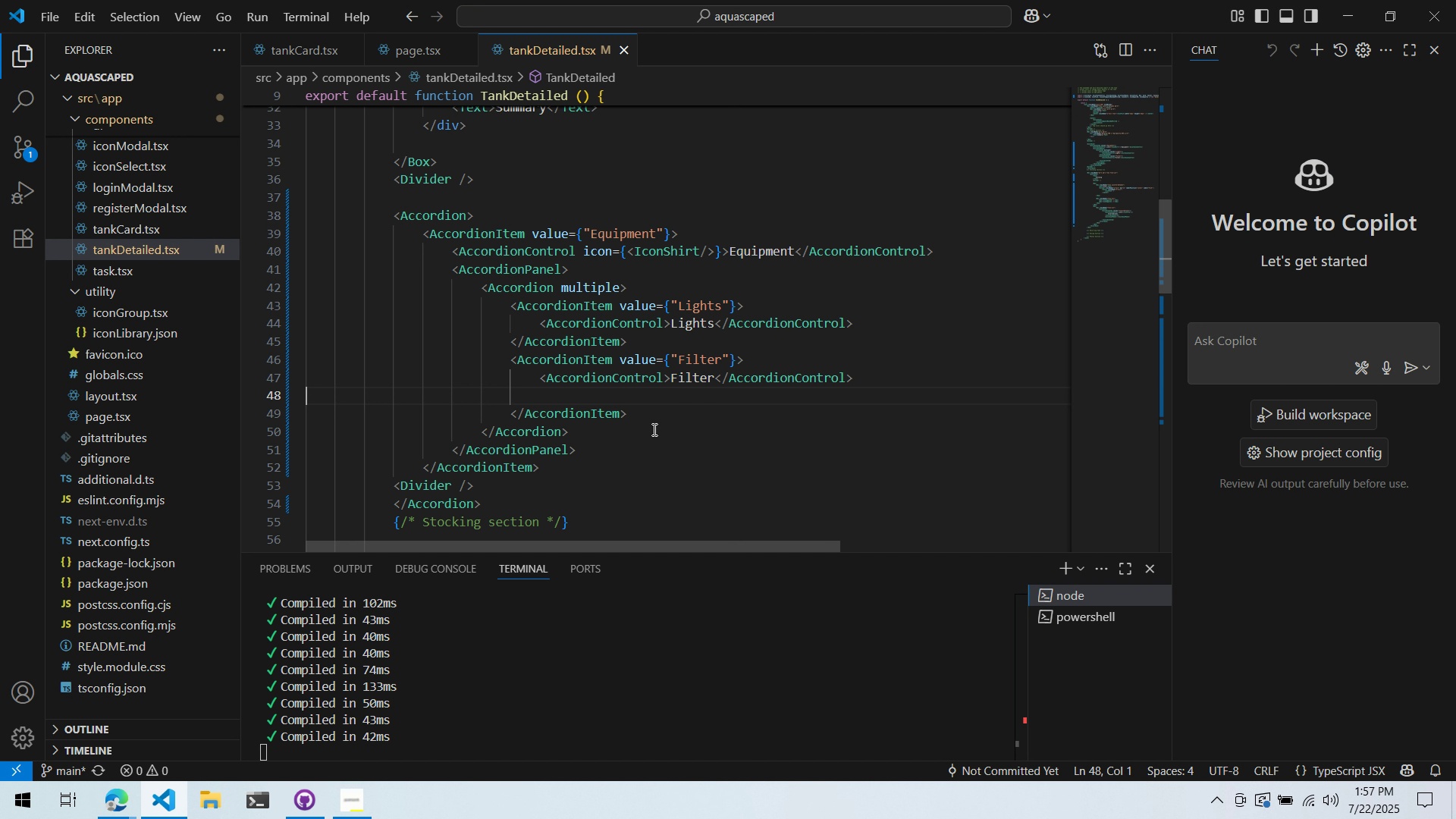 
key(Alt+Tab)
 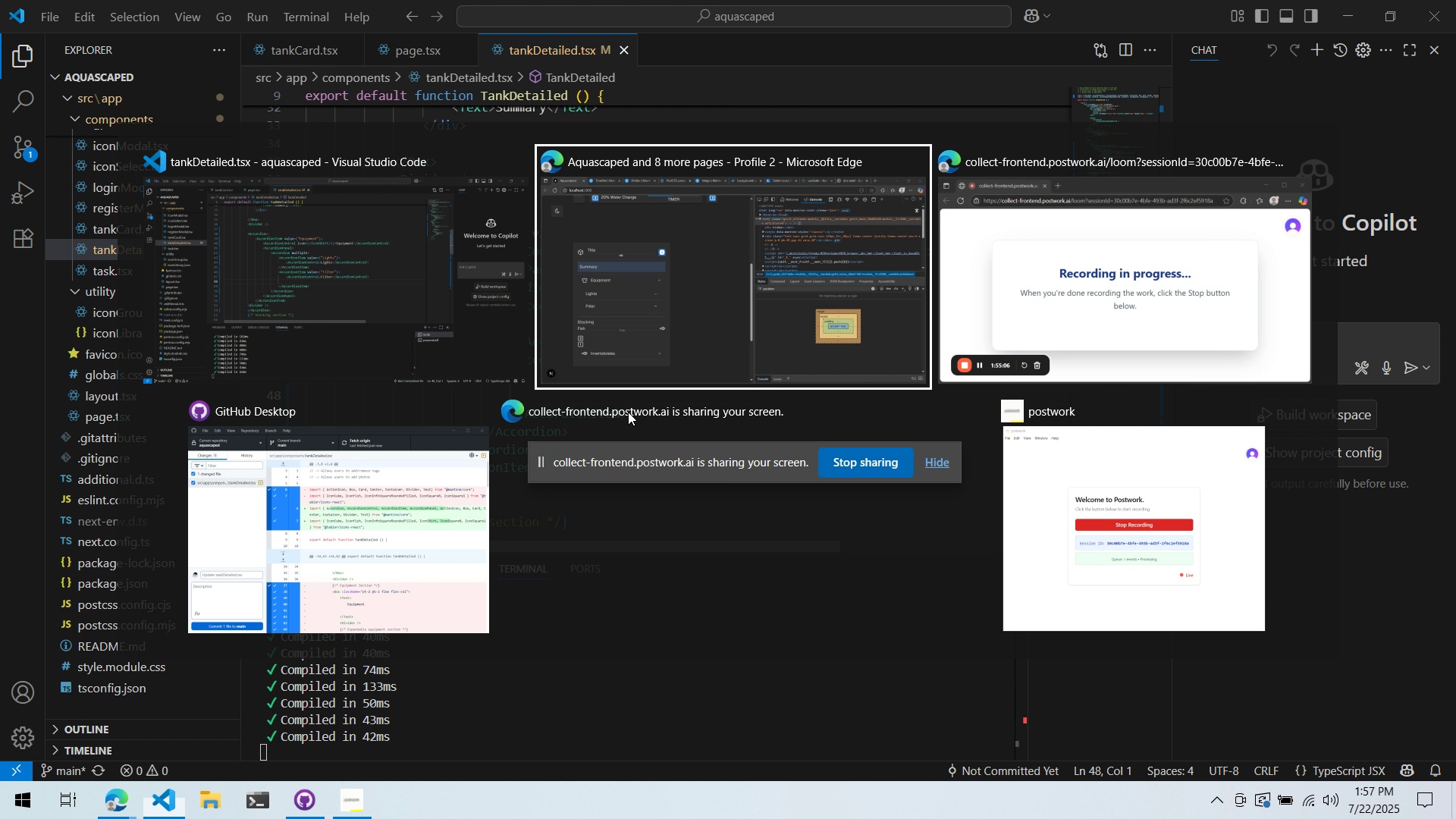 
key(Alt+Tab)
 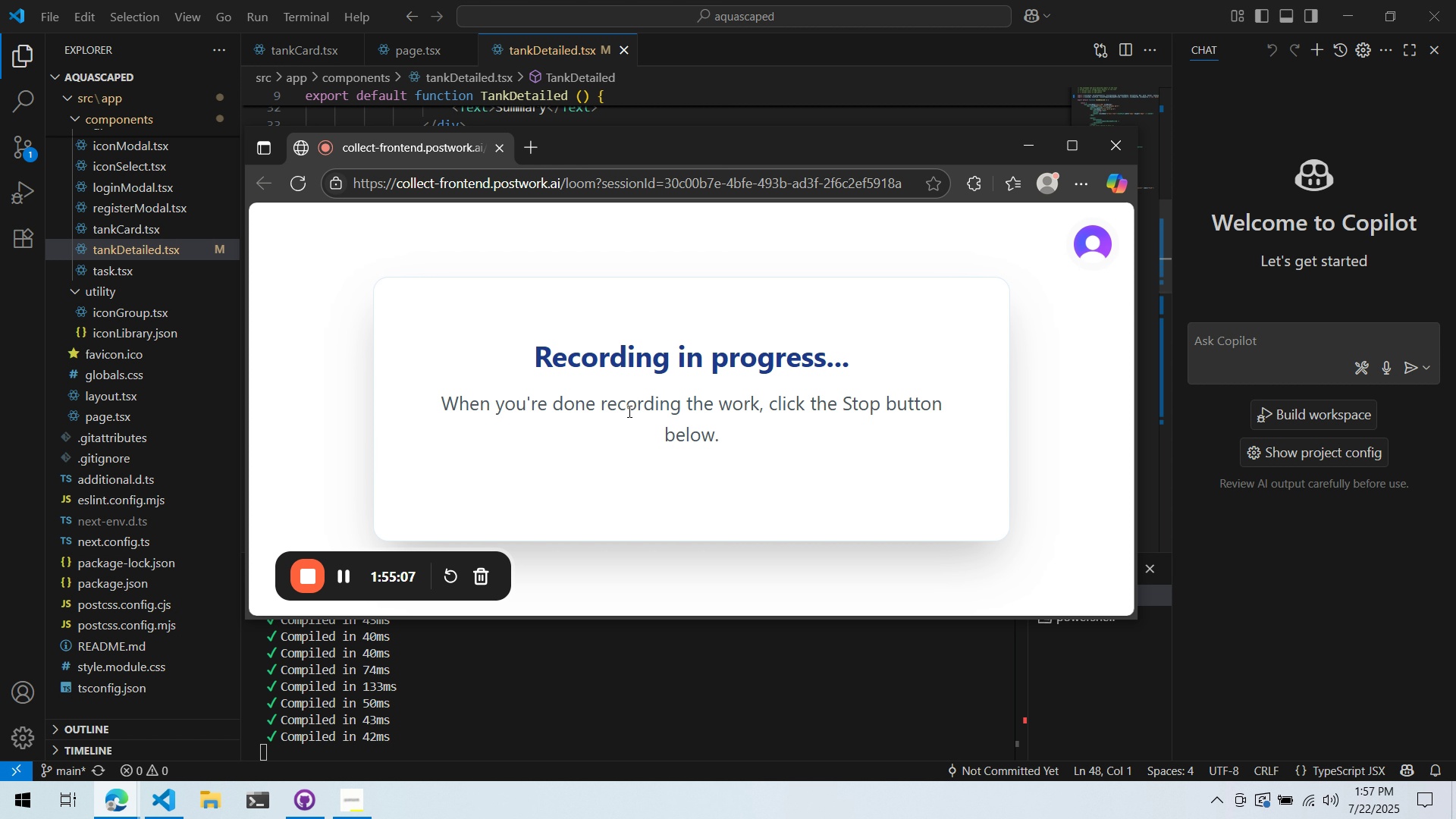 
key(Alt+AltLeft)
 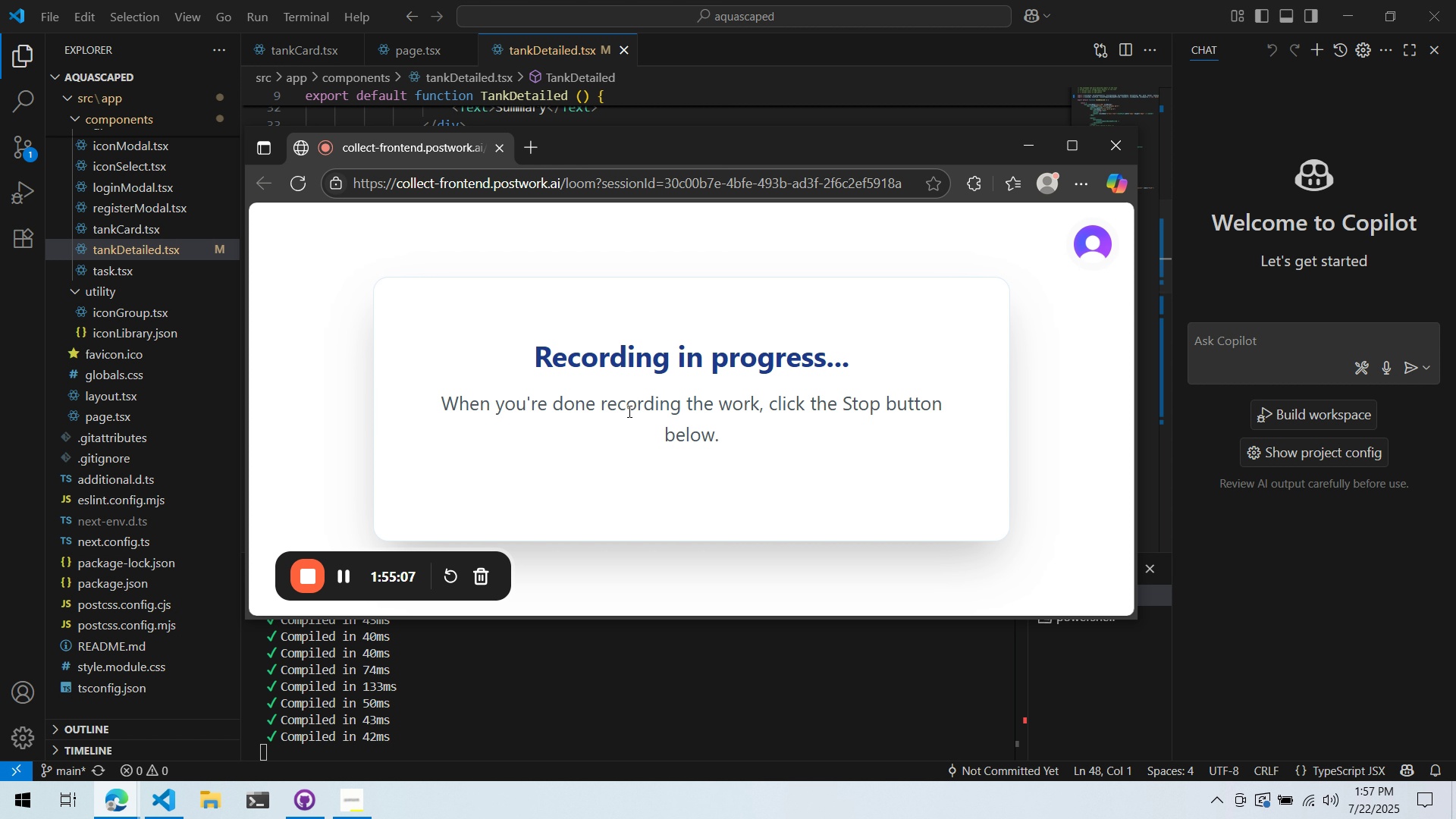 
key(Alt+Tab)
 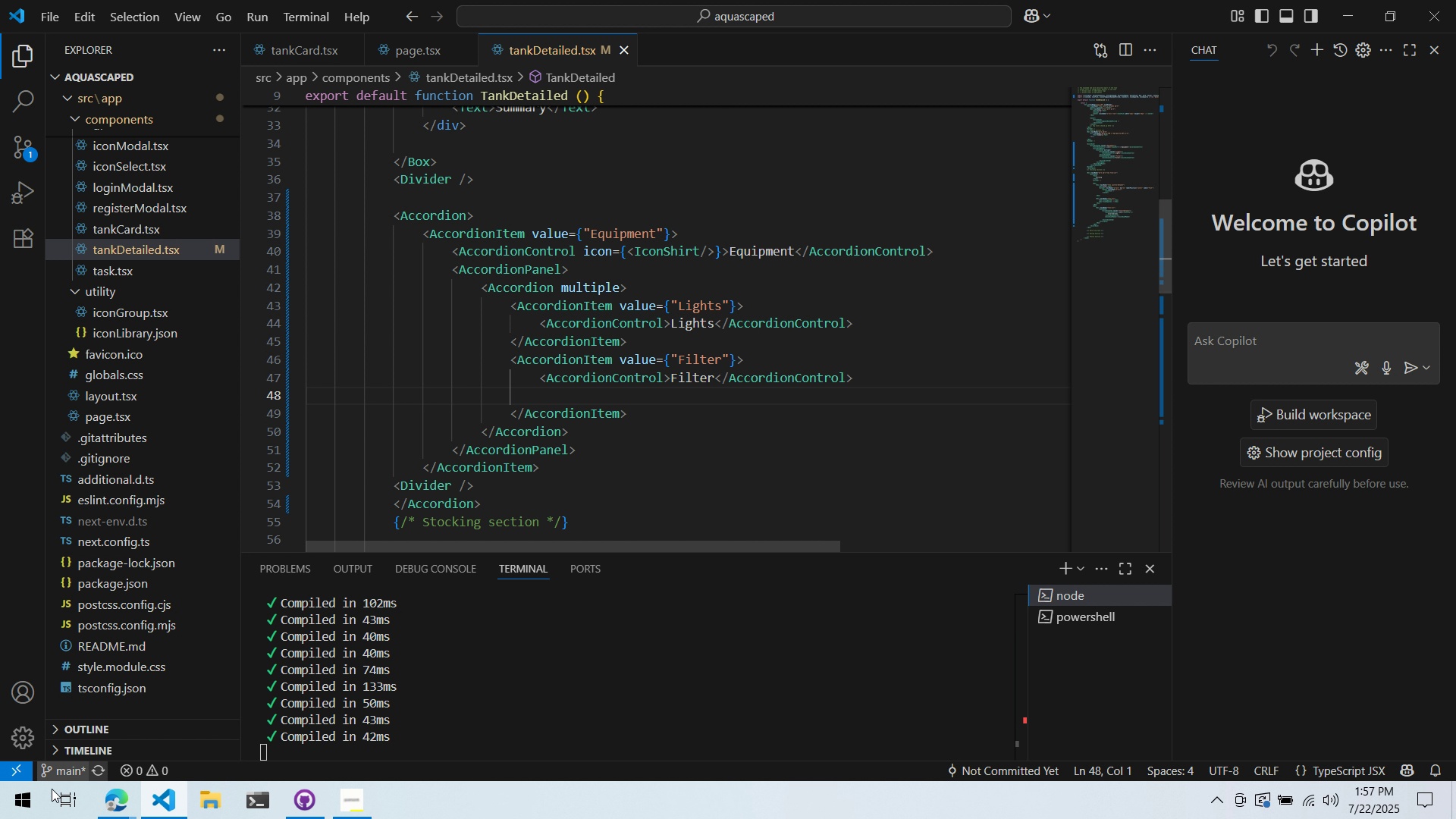 
left_click([96, 811])
 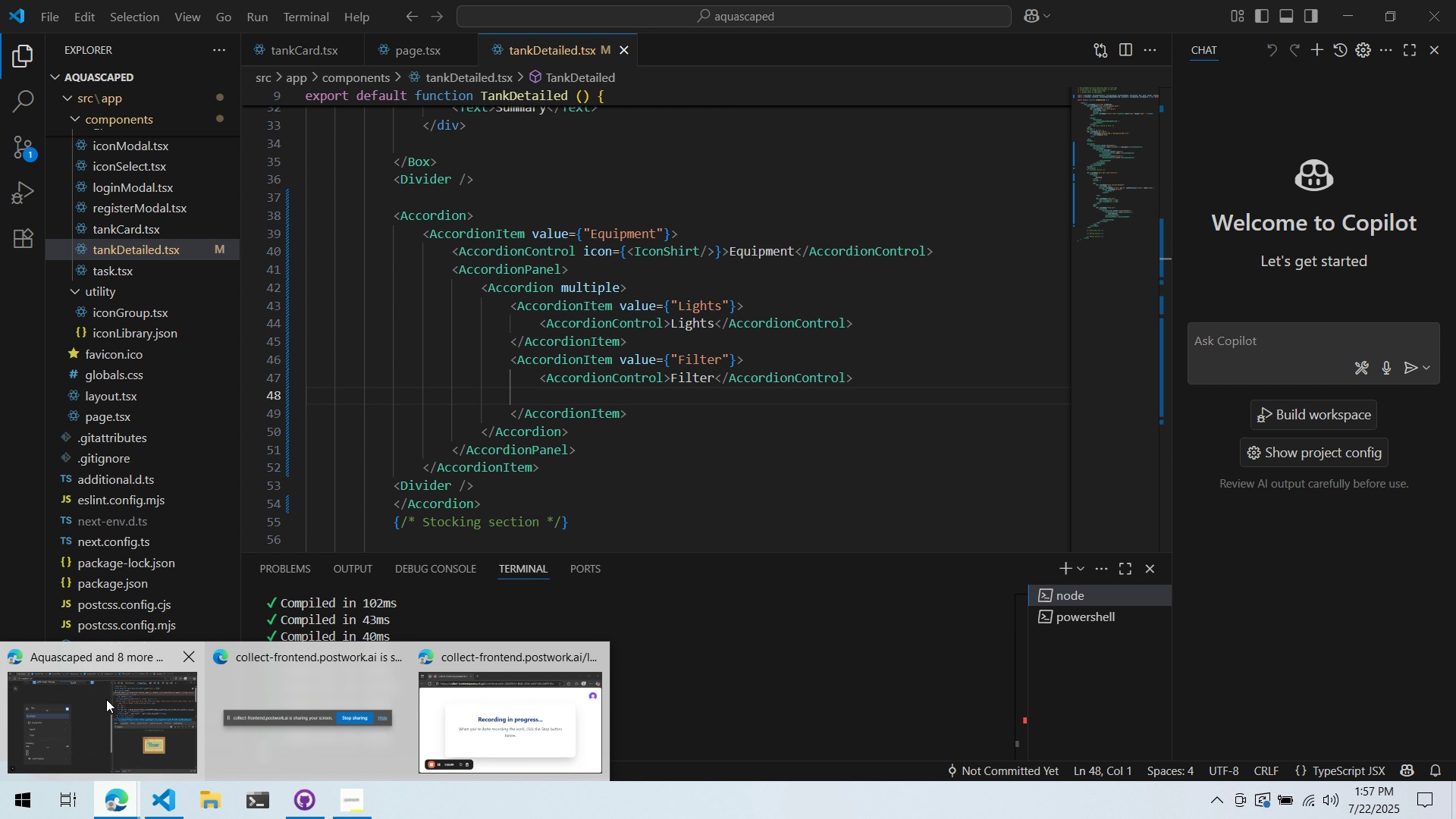 
left_click([106, 699])
 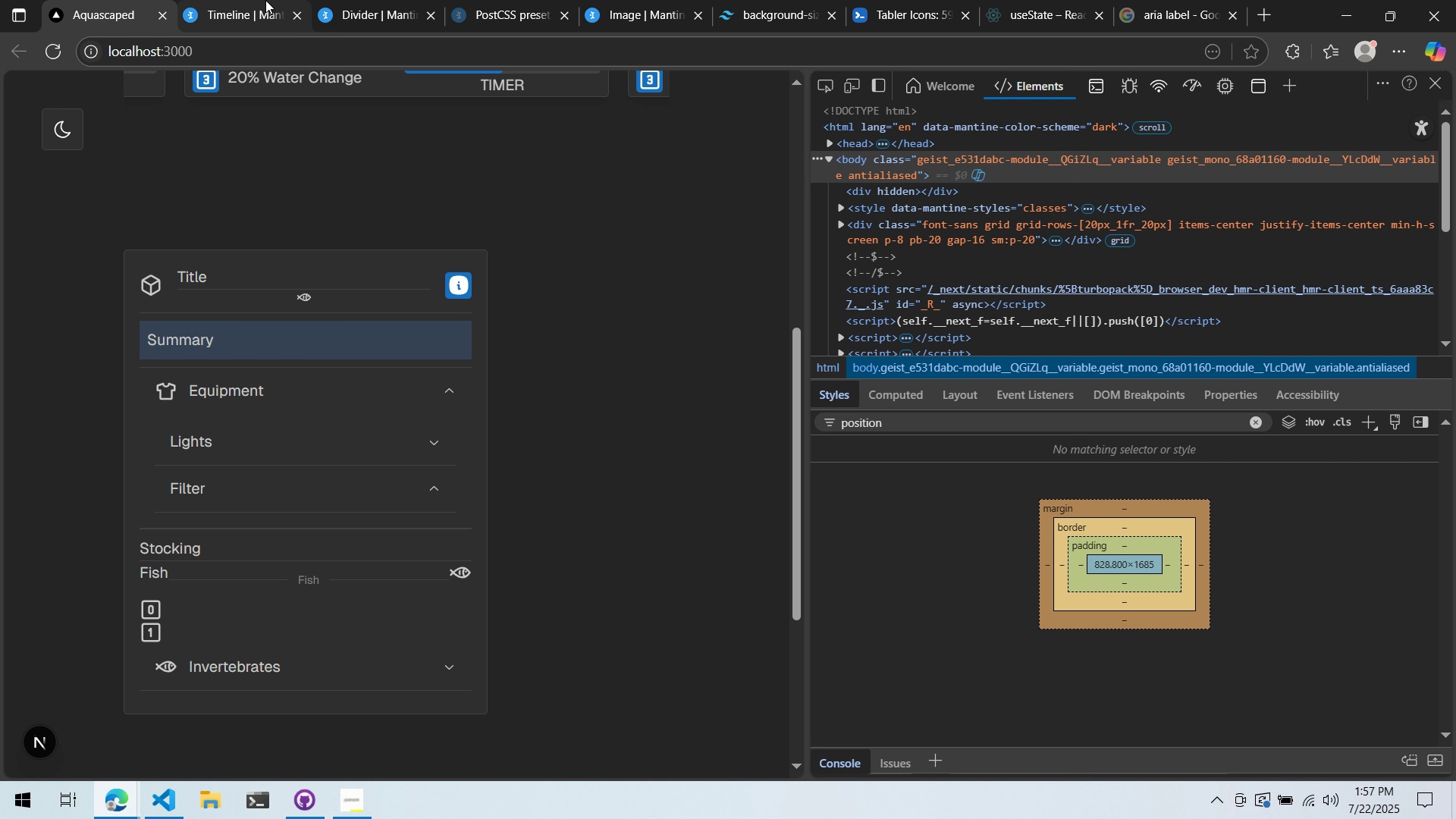 
left_click([399, 0])
 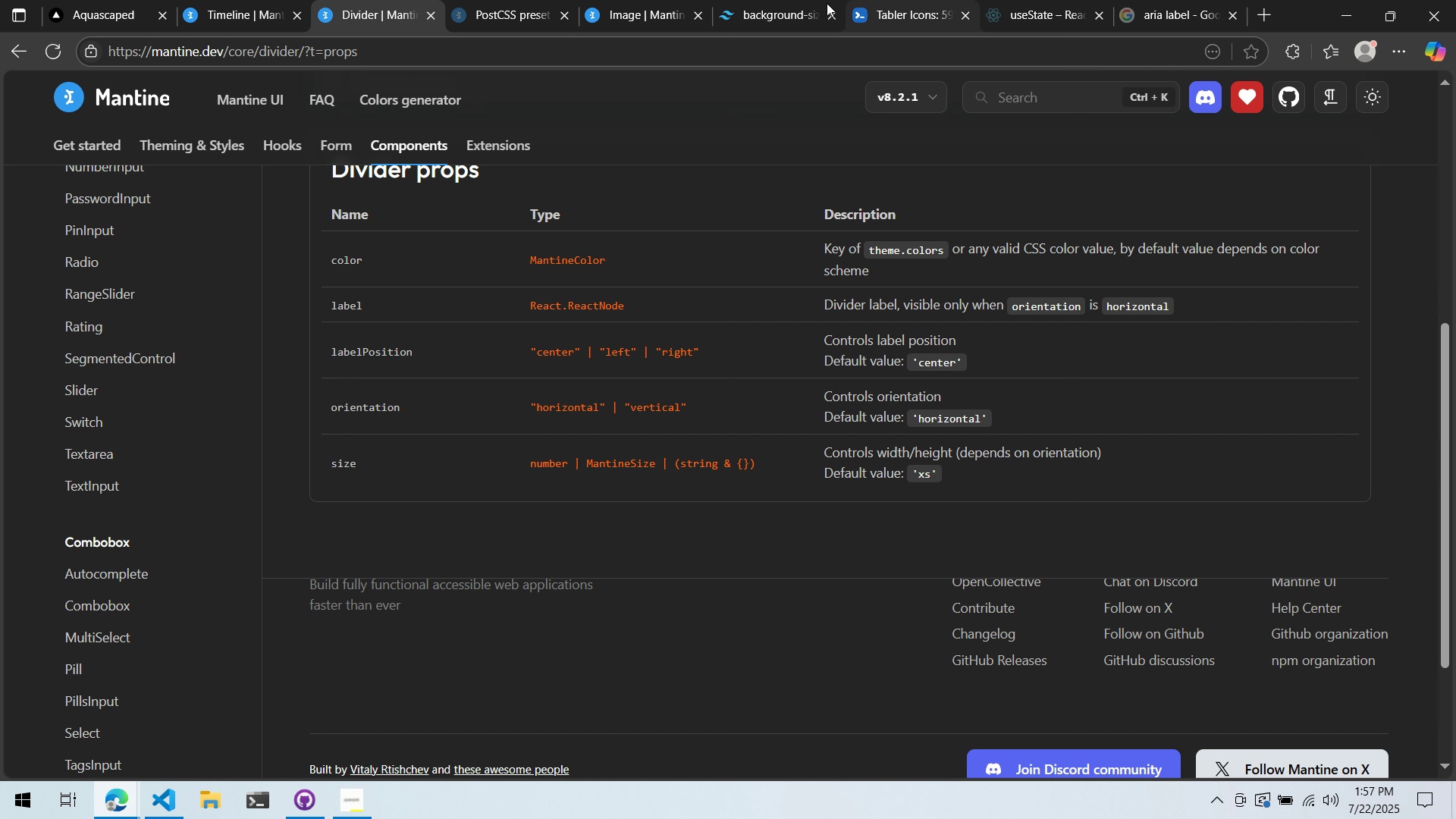 
left_click([278, 0])
 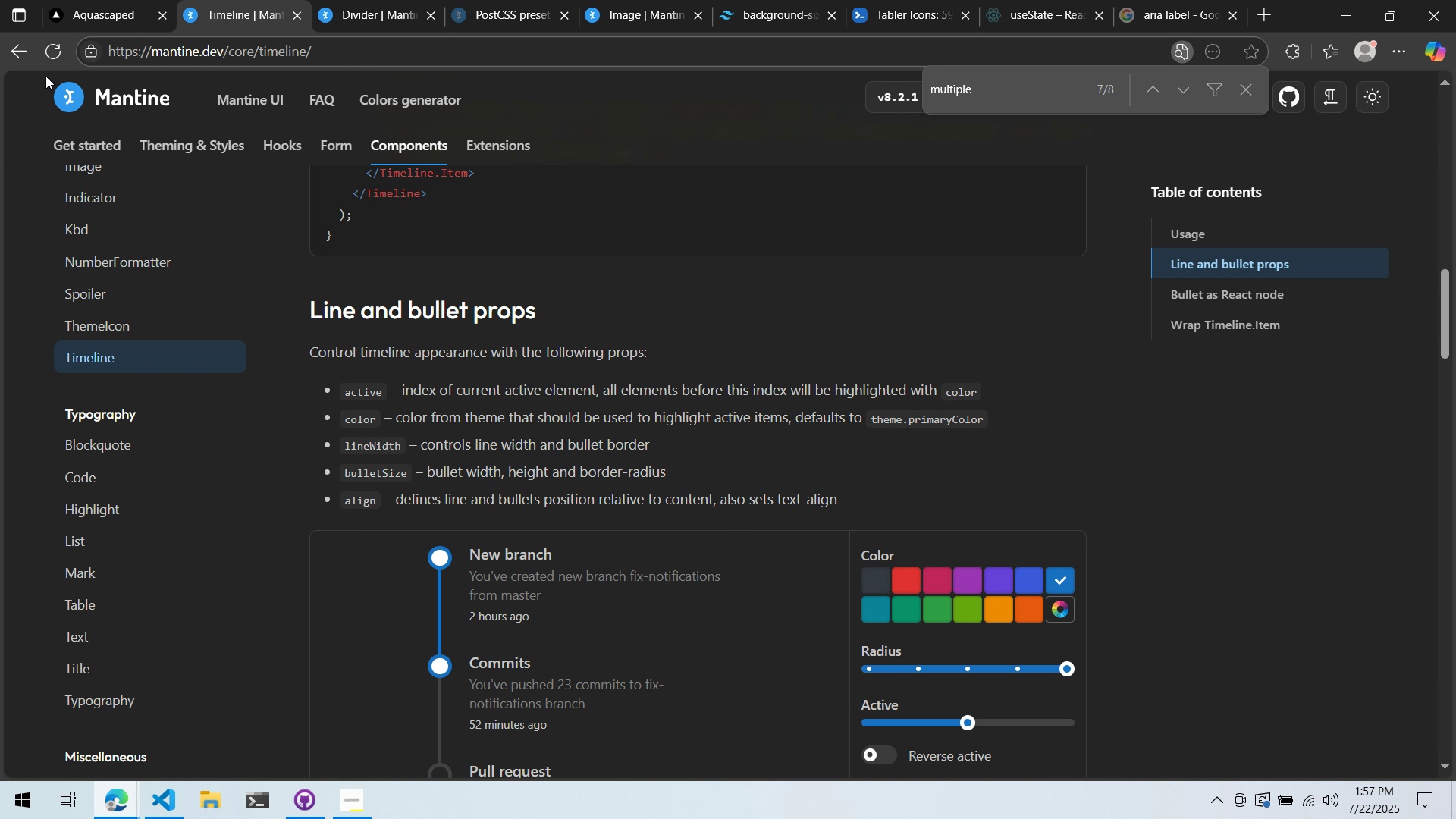 
scroll: coordinate [99, 273], scroll_direction: up, amount: 4.0
 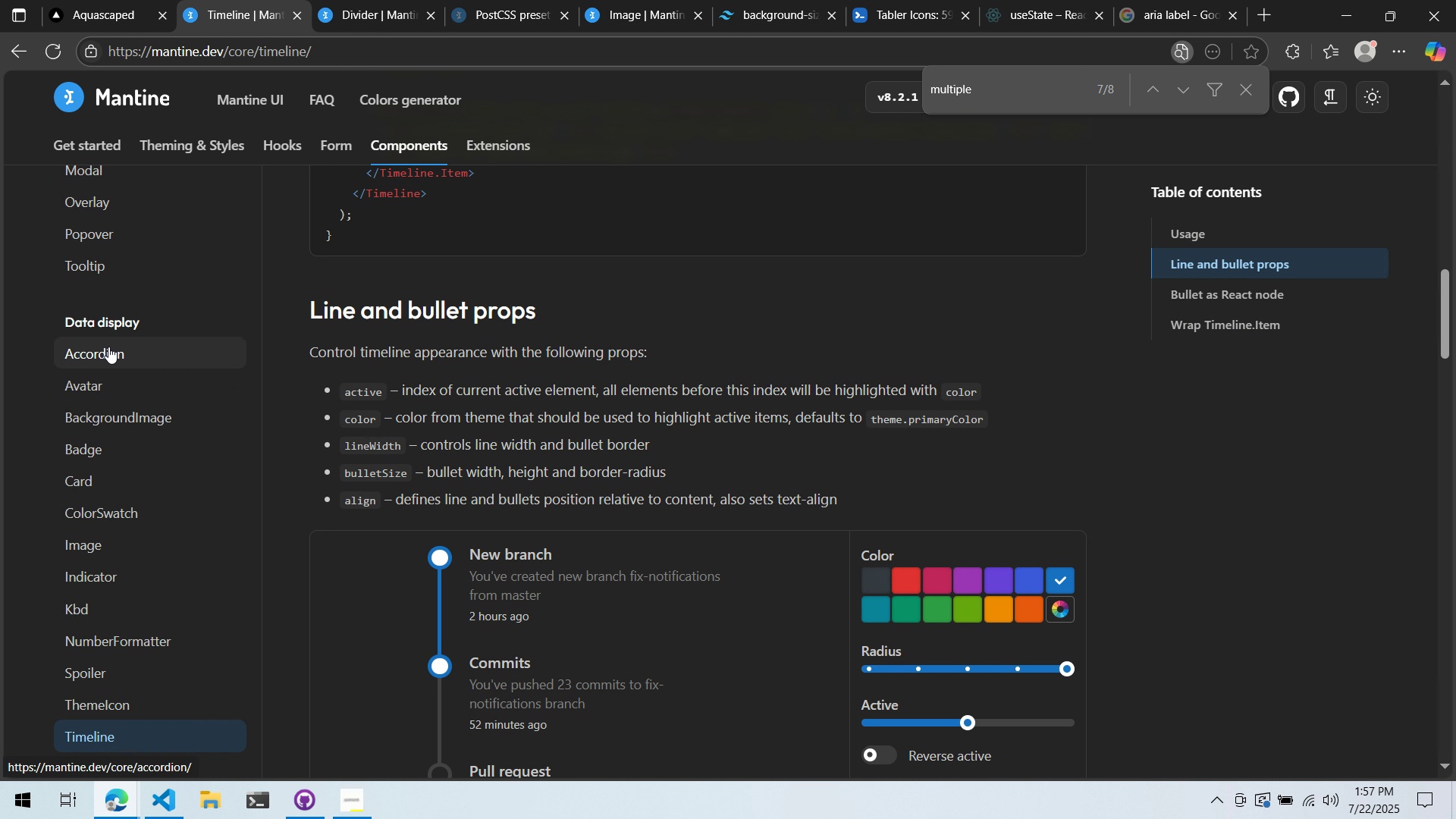 
left_click([108, 347])
 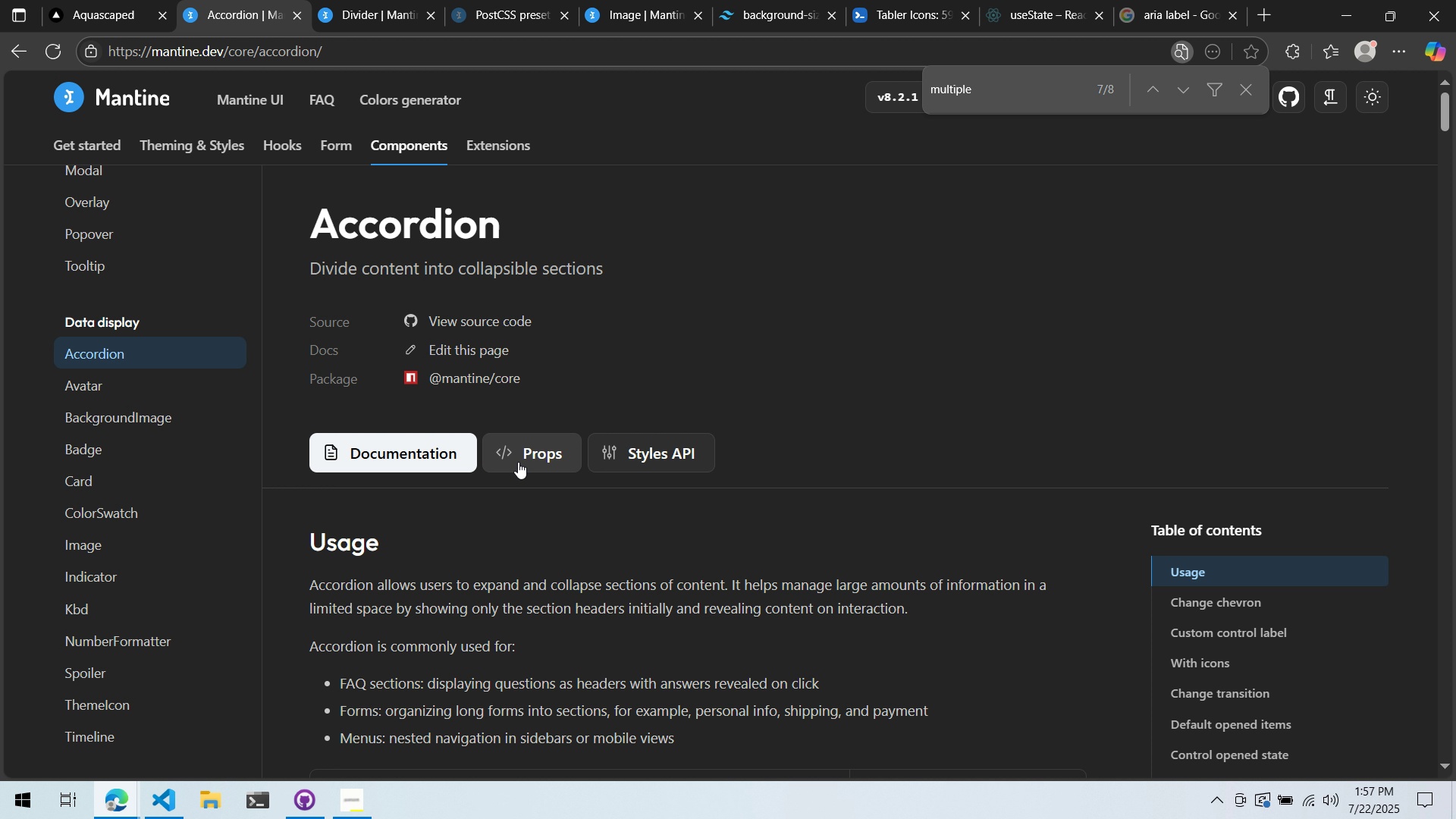 
left_click([671, 460])
 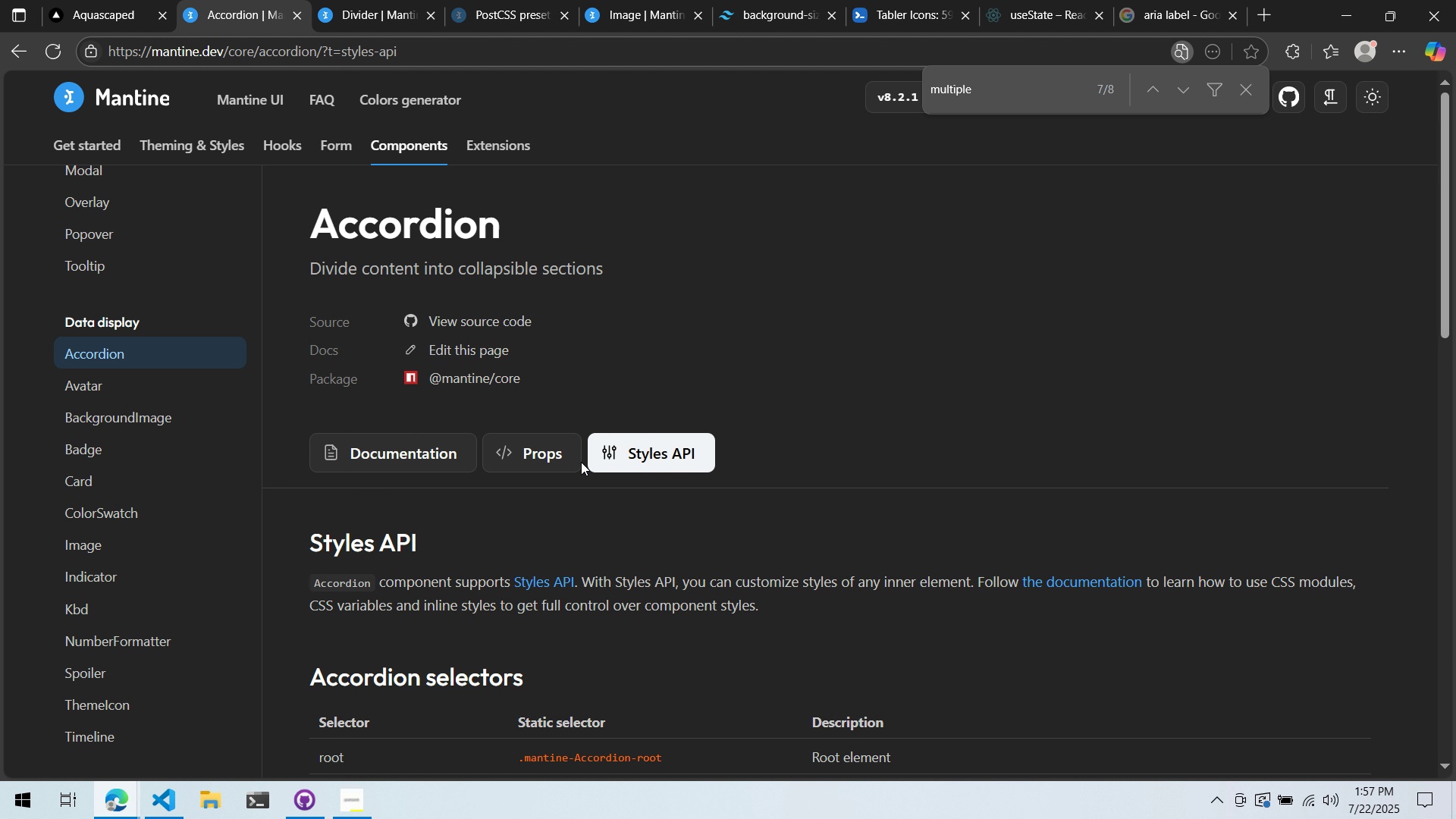 
scroll: coordinate [576, 462], scroll_direction: down, amount: 9.0
 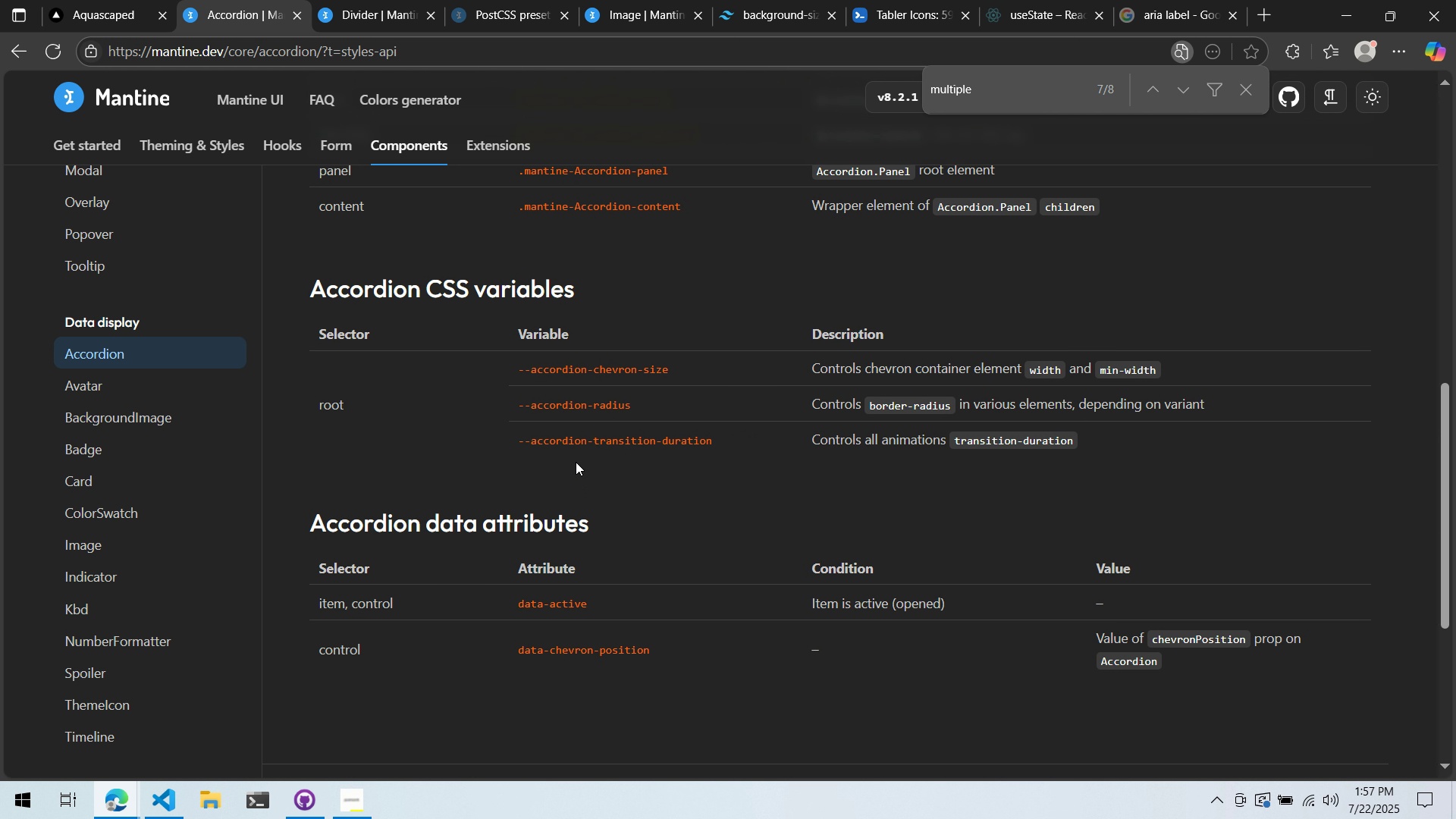 
scroll: coordinate [573, 462], scroll_direction: up, amount: 6.0
 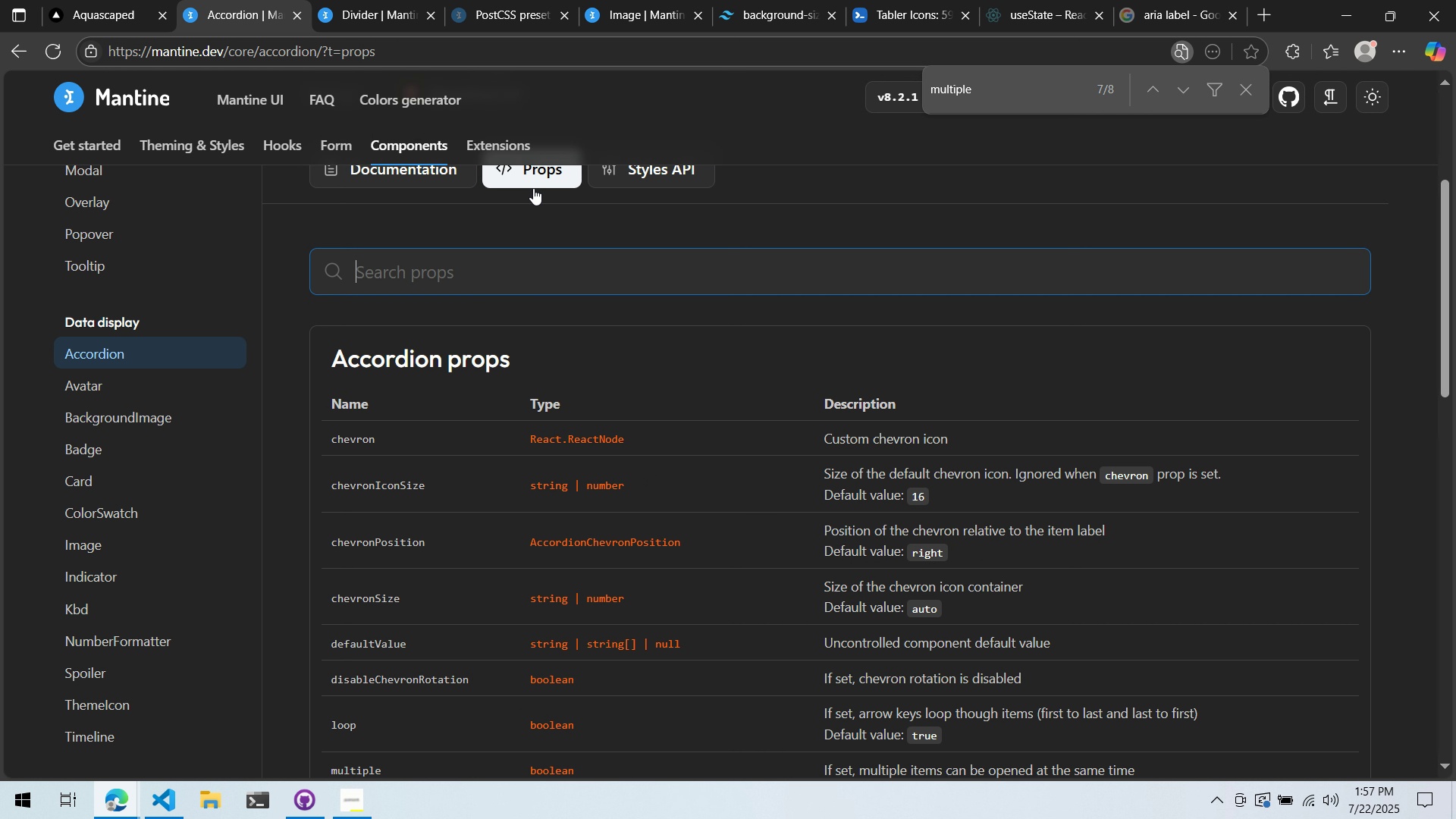 
scroll: coordinate [504, 326], scroll_direction: down, amount: 2.0
 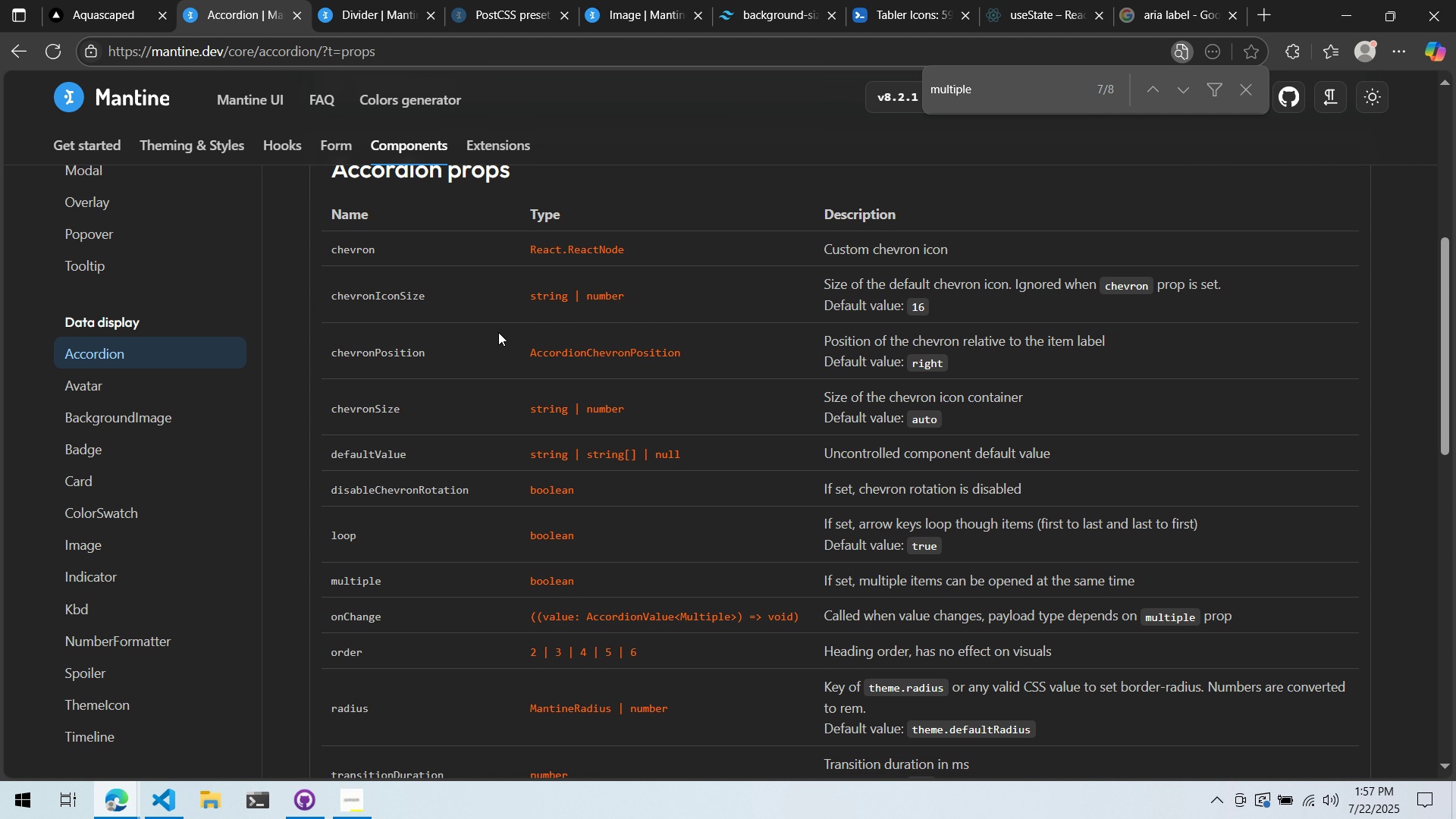 
key(Alt+AltLeft)
 